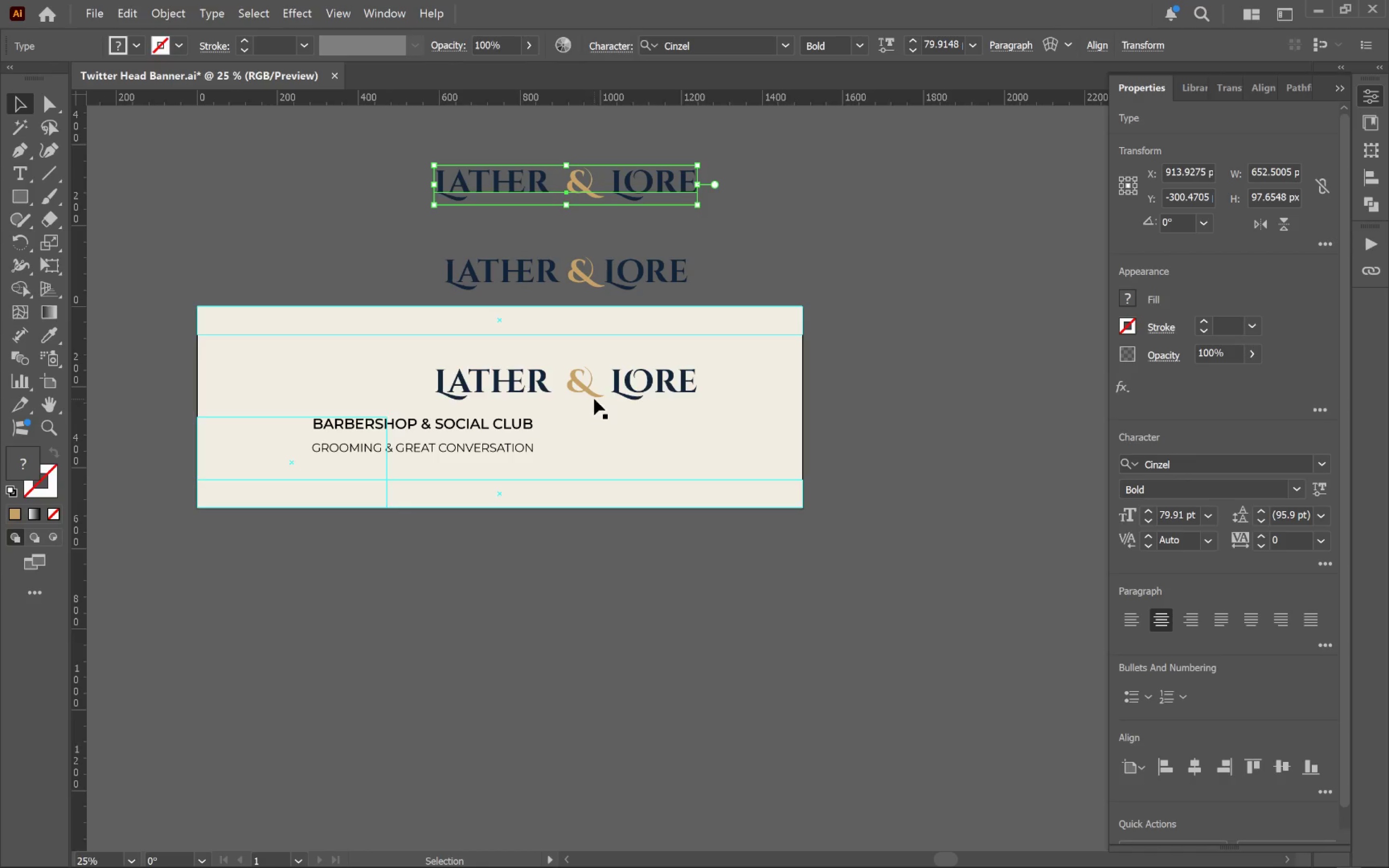 
hold_key(key=AltLeft, duration=0.67)
 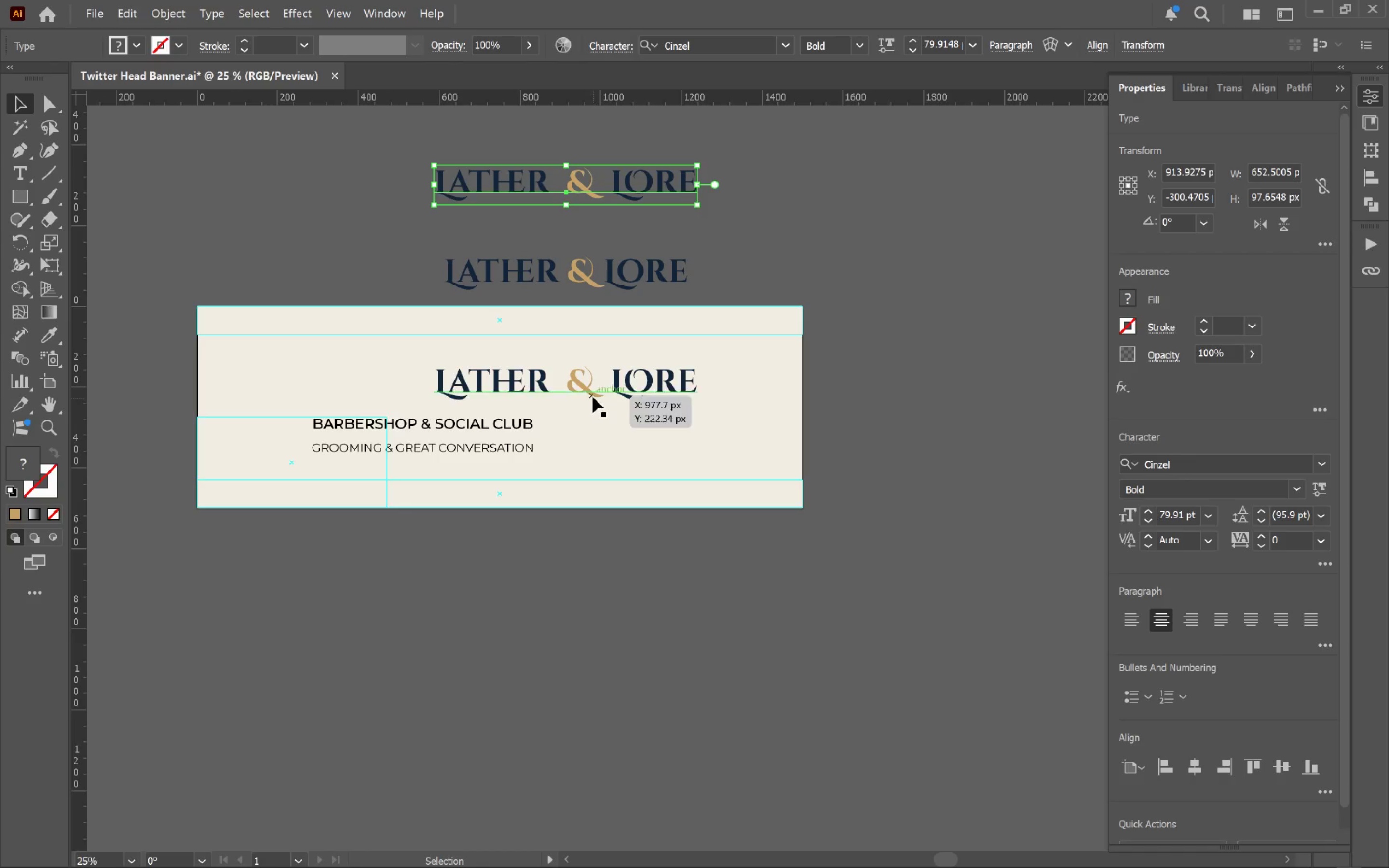 
hold_key(key=ShiftLeft, duration=0.5)
 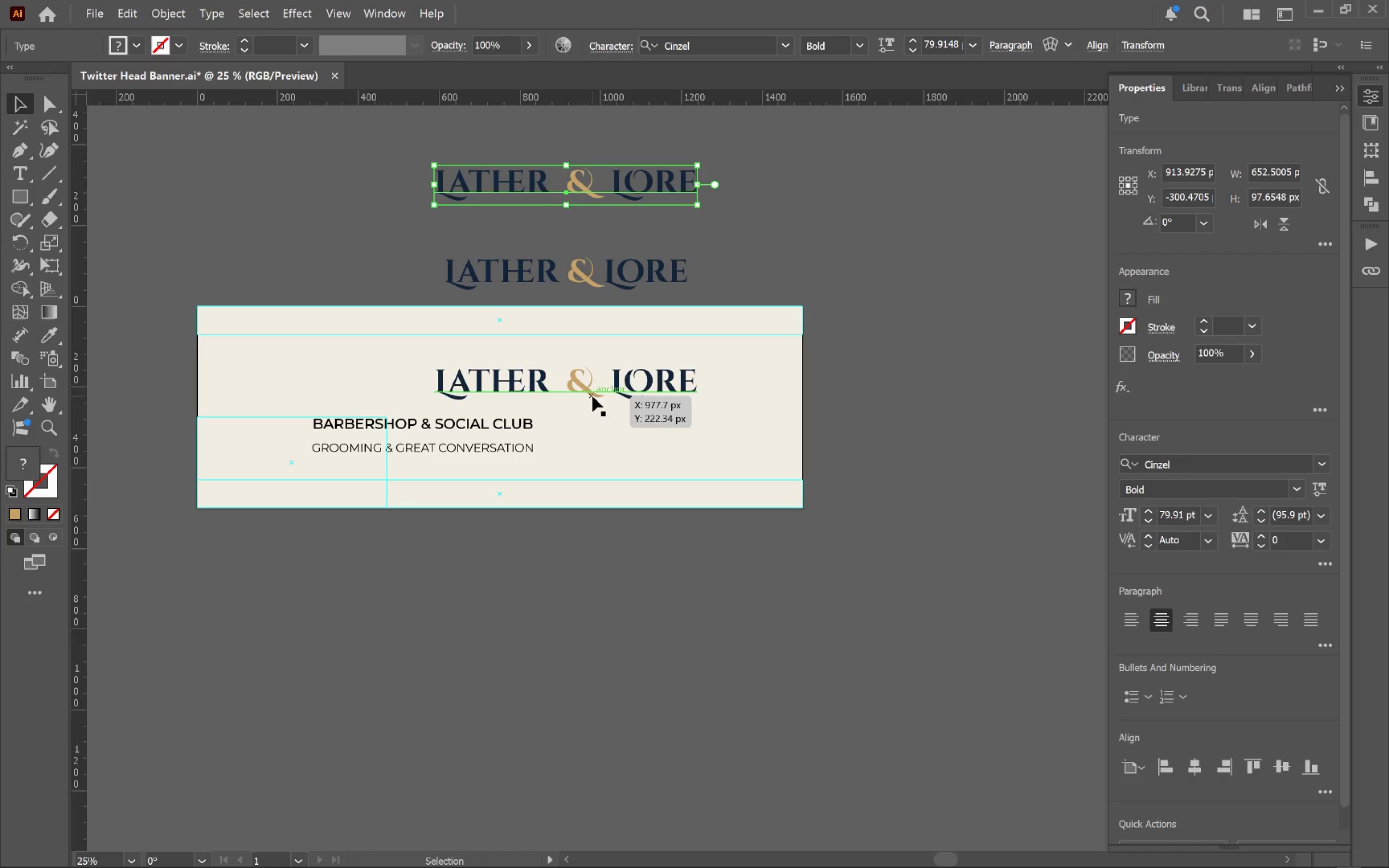 
left_click([591, 391])
 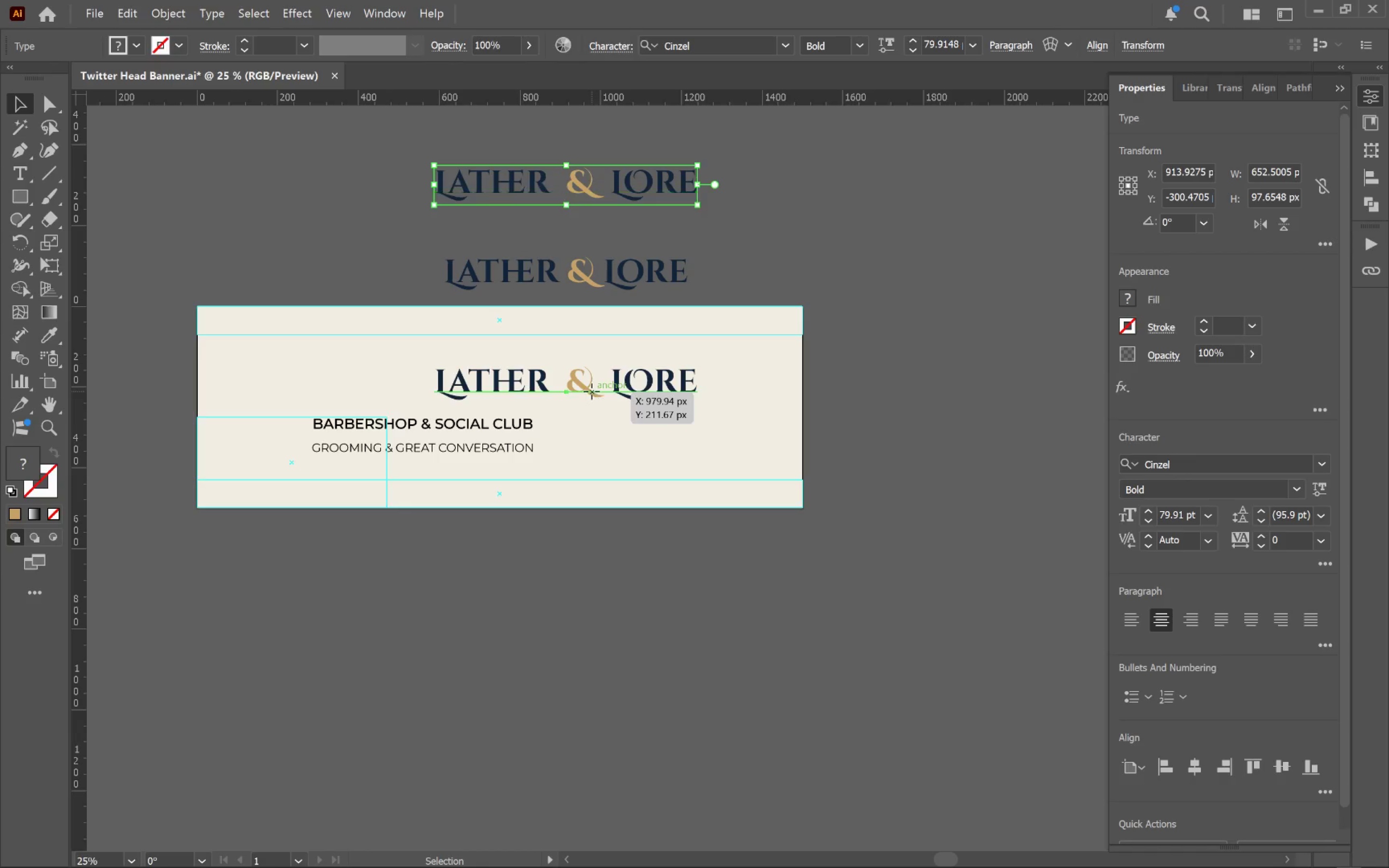 
right_click([591, 391])
 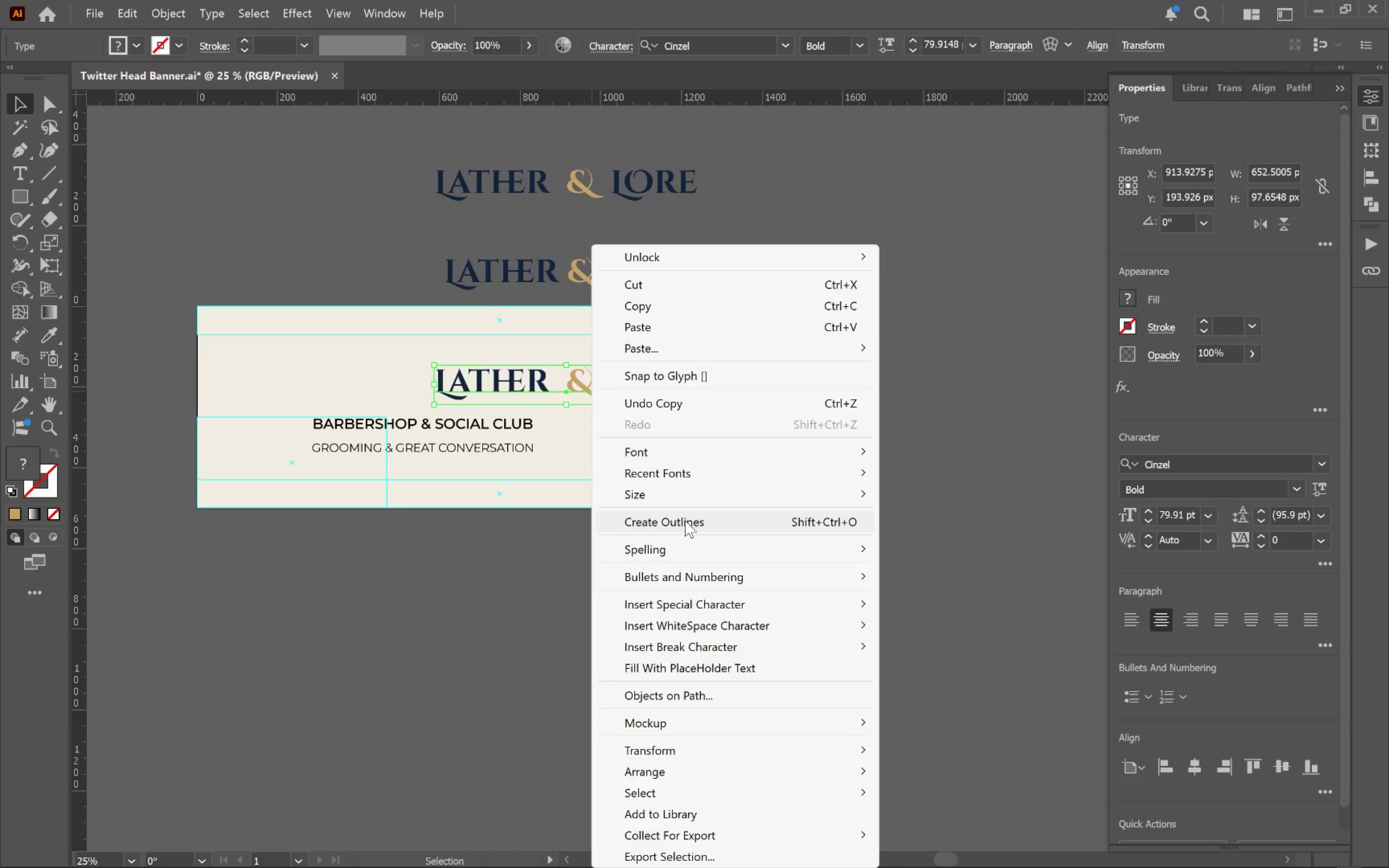 
double_click([587, 438])
 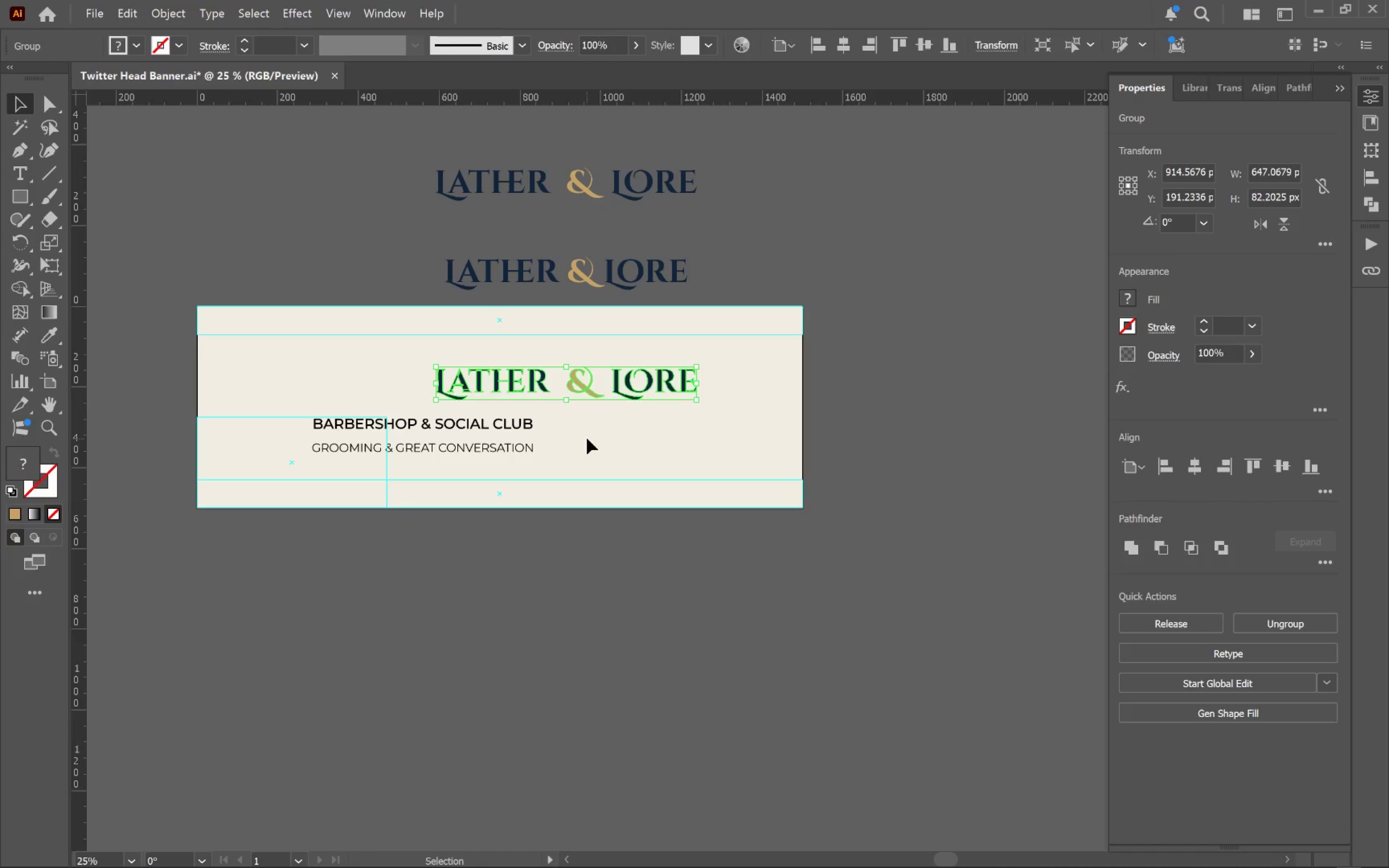 
hold_key(key=AltLeft, duration=0.7)
scroll: coordinate [587, 390], scroll_direction: up, amount: 2.0
 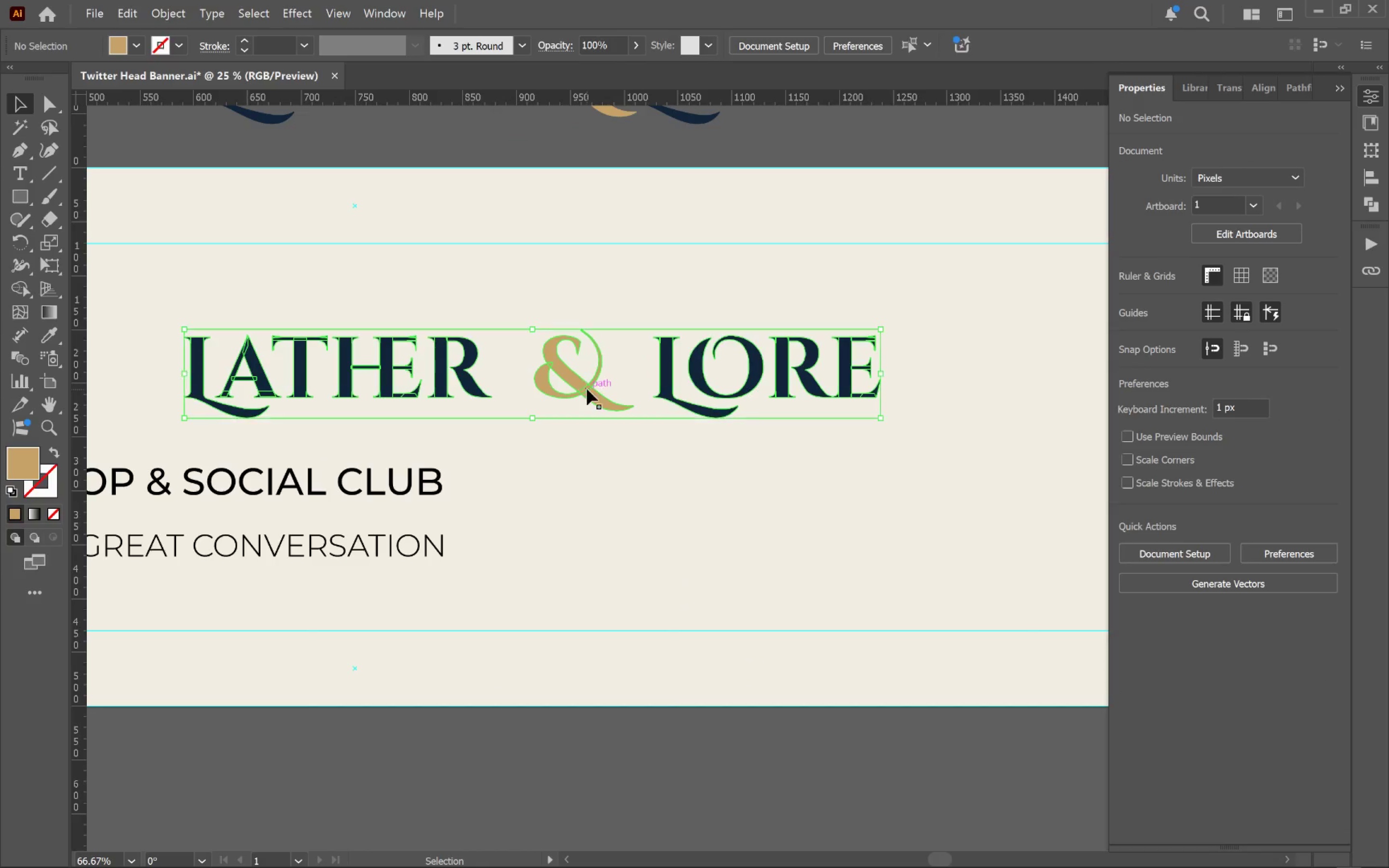 
right_click([587, 389])
 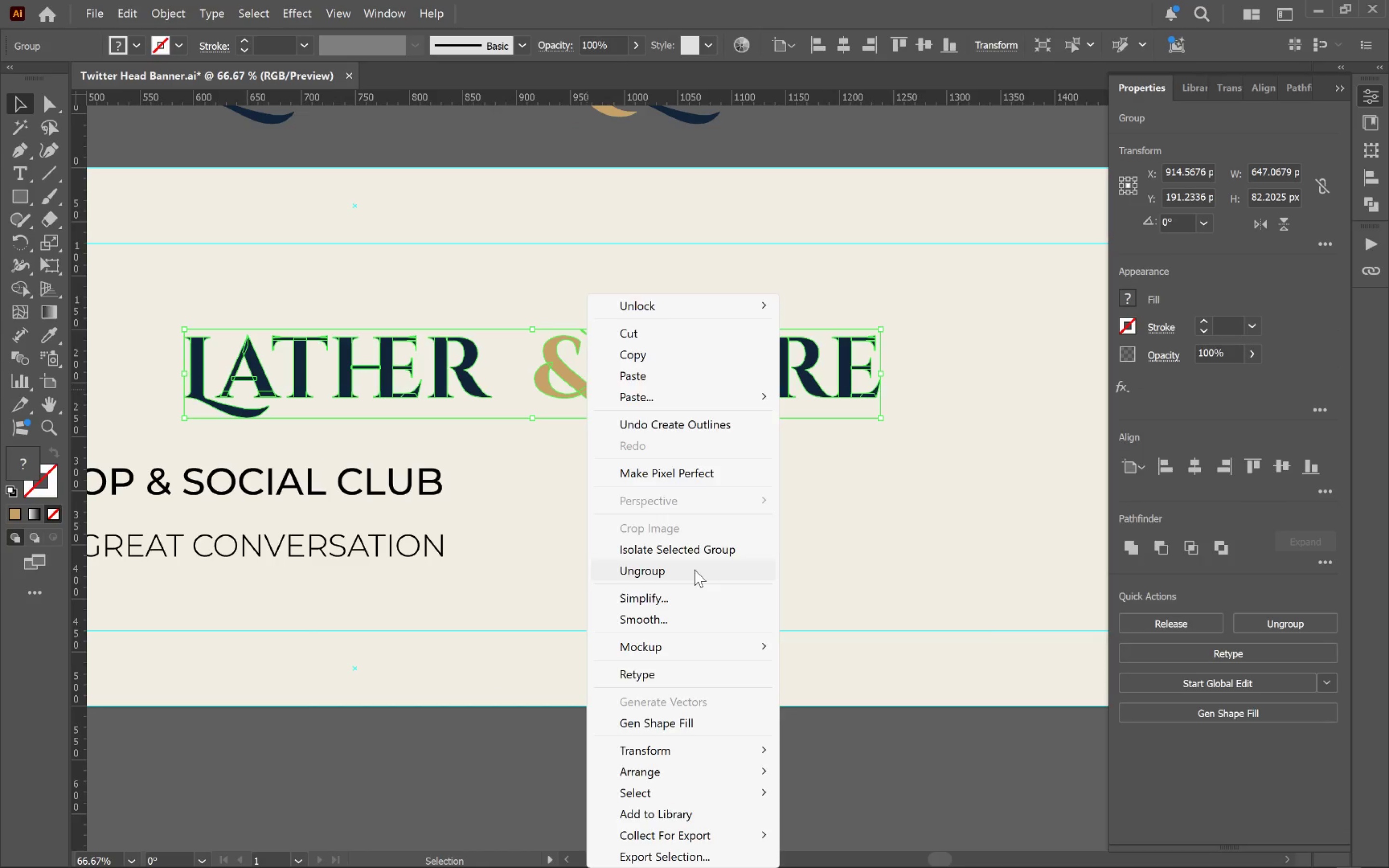 
double_click([681, 572])
 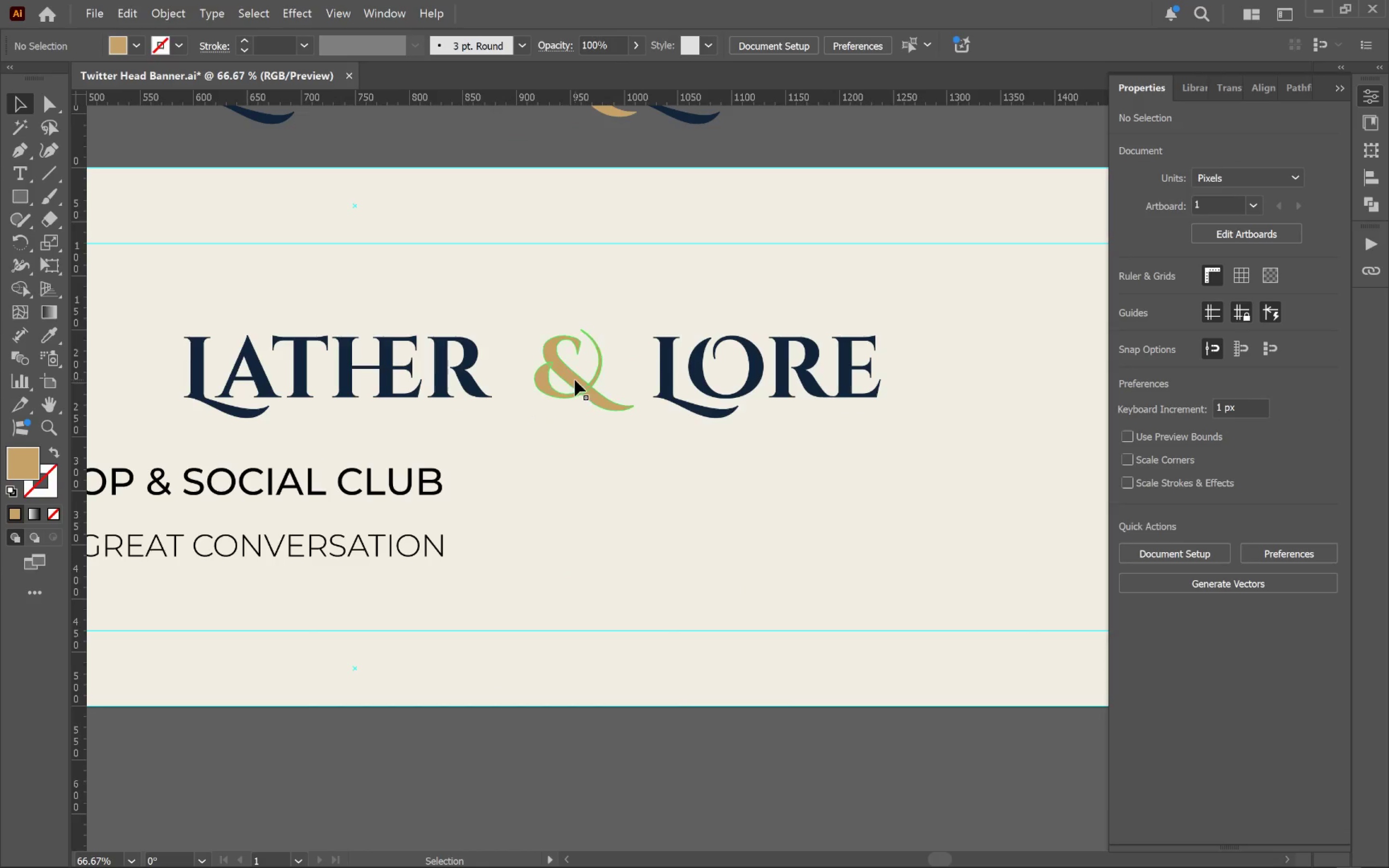 
left_click([575, 380])
 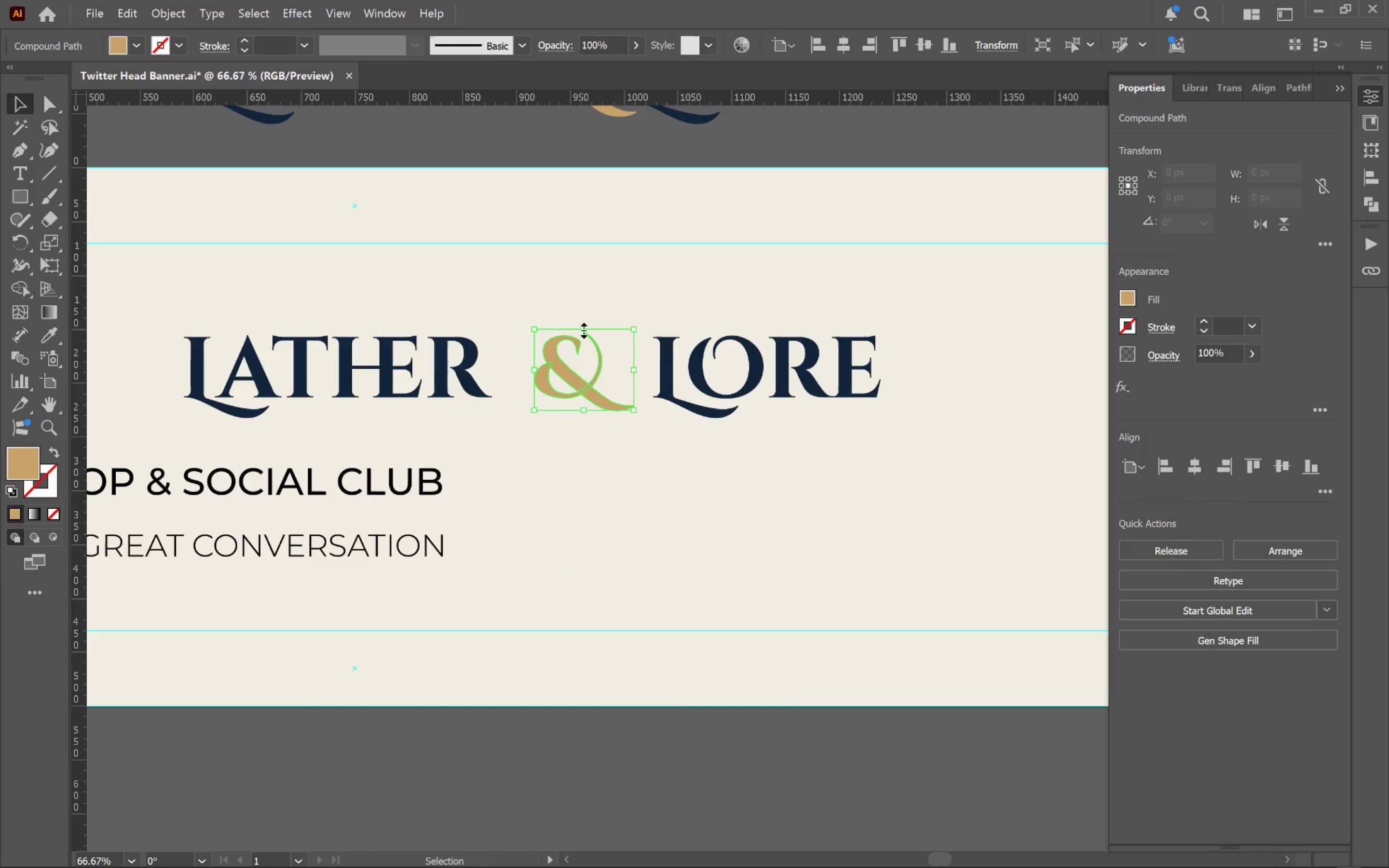 
left_click_drag(start_coordinate=[583, 329], to_coordinate=[583, 298])
 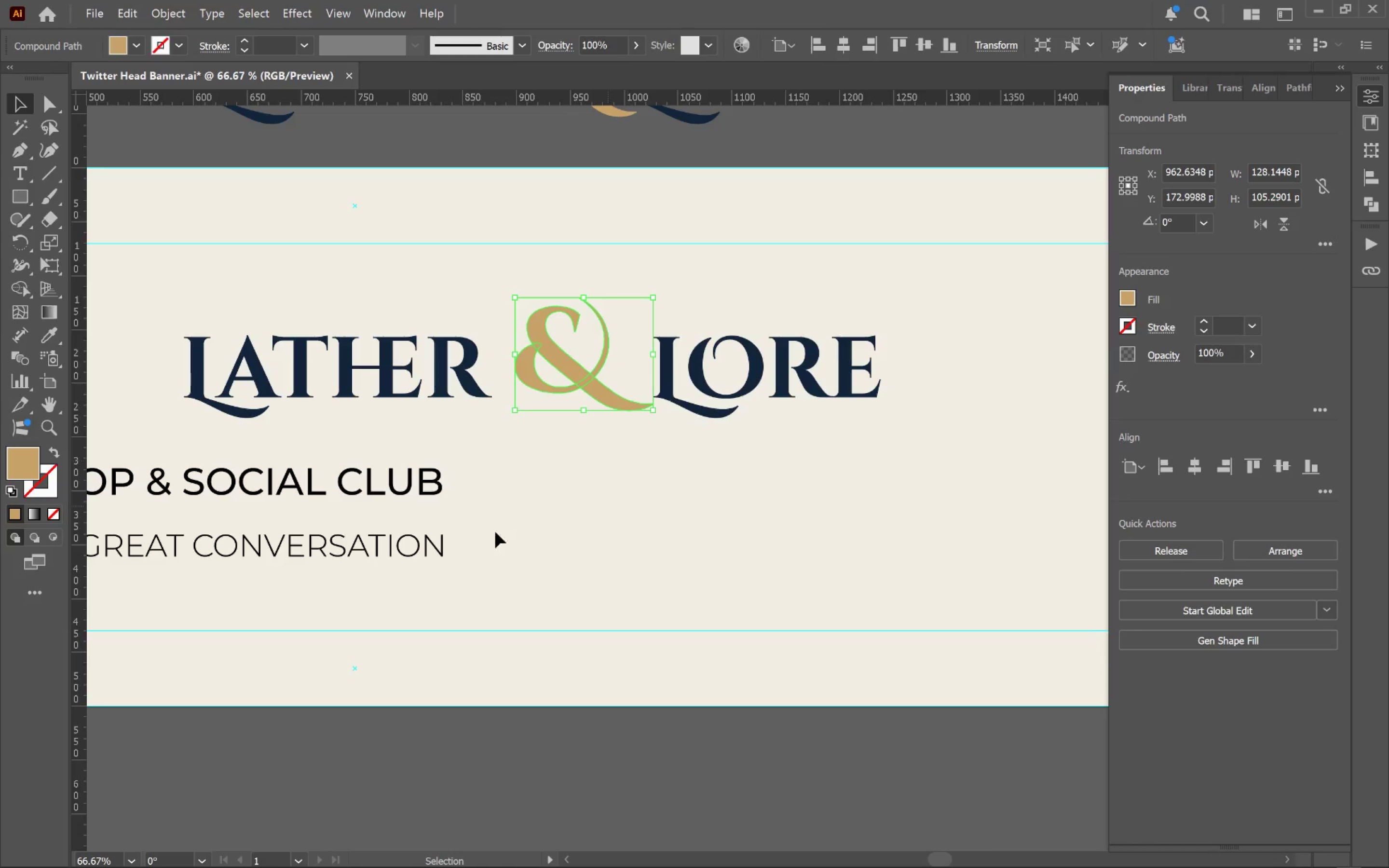 
hold_key(key=ShiftLeft, duration=2.88)
 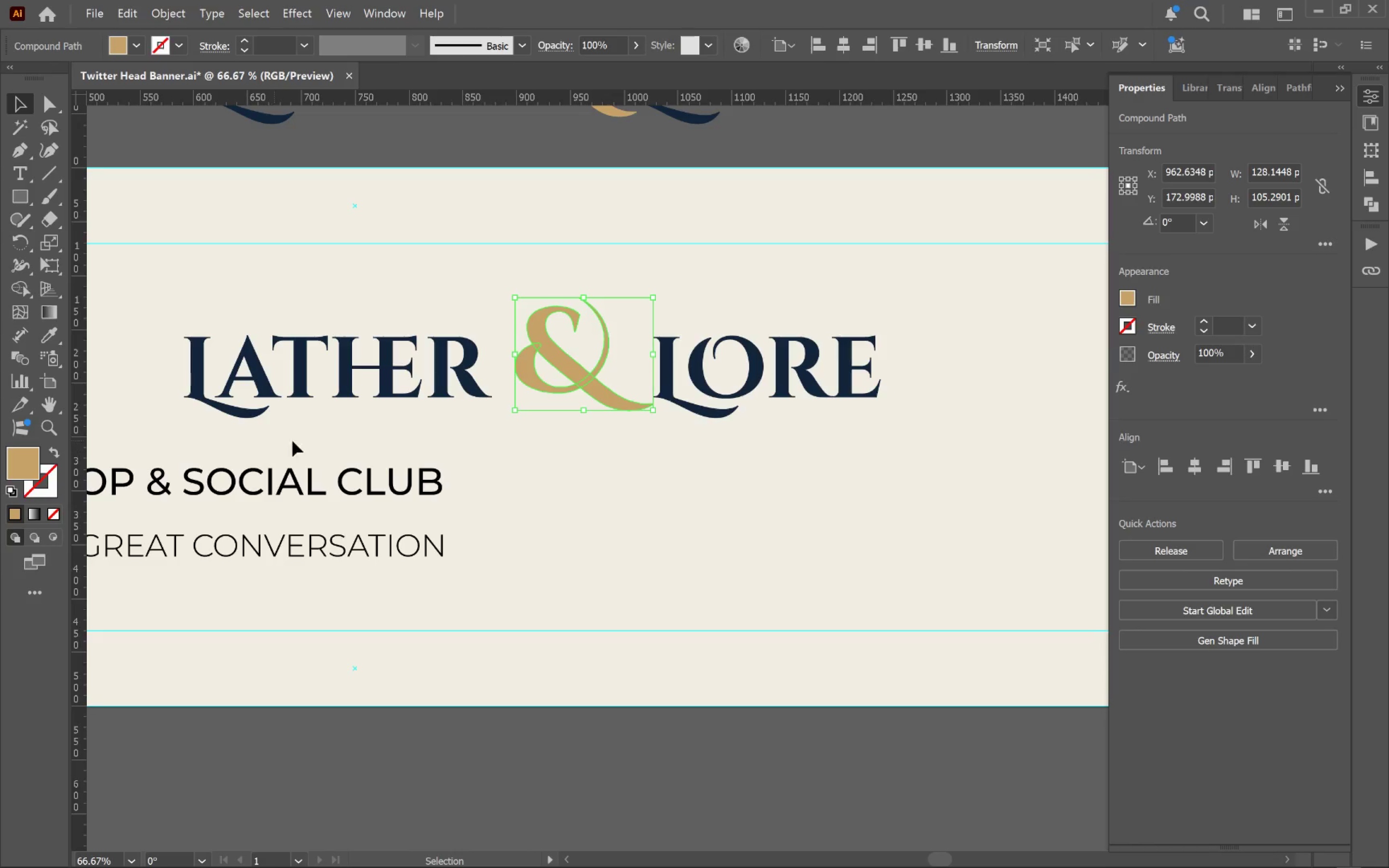 
hold_key(key=Space, duration=0.74)
 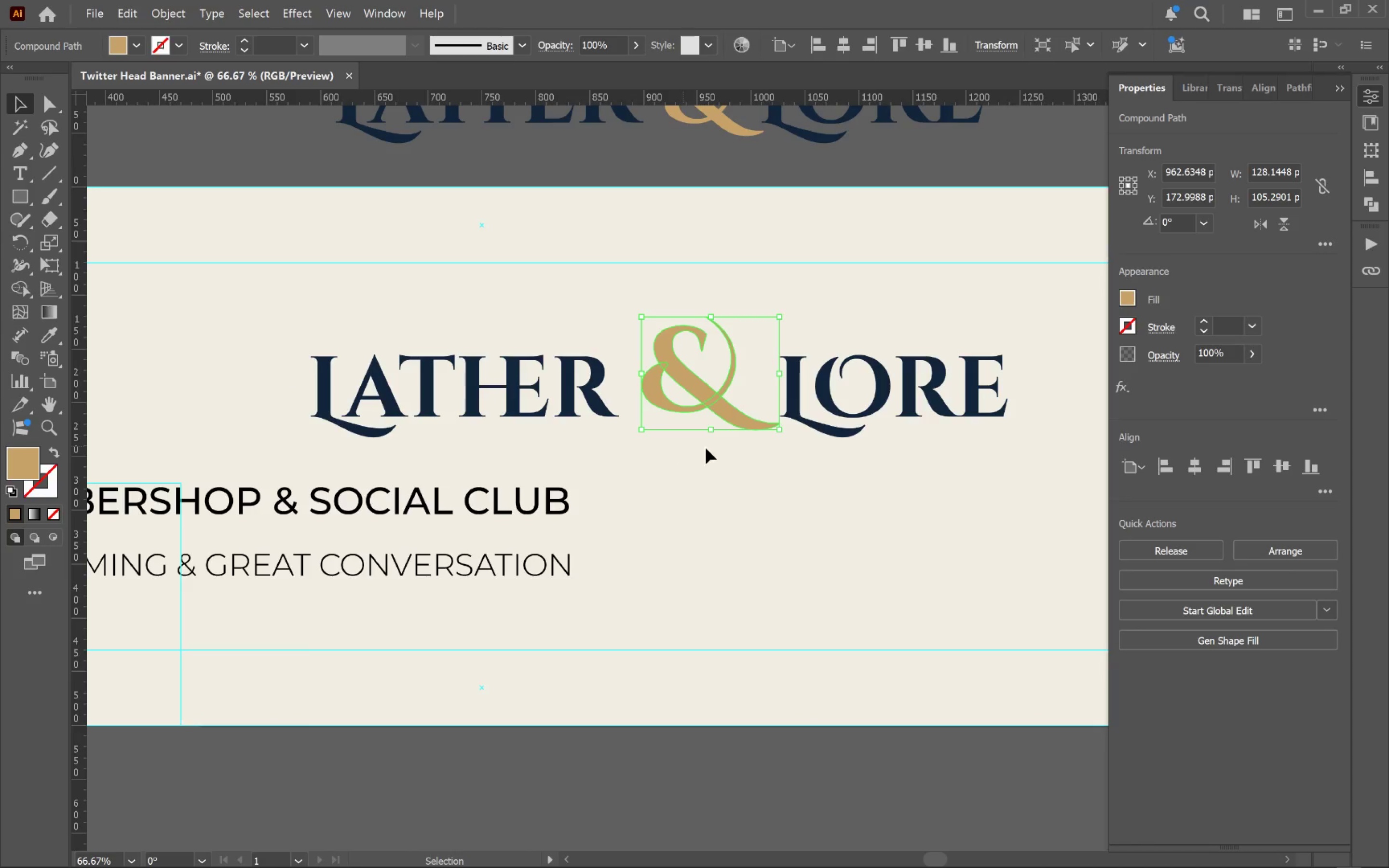 
left_click_drag(start_coordinate=[534, 479], to_coordinate=[661, 498])
 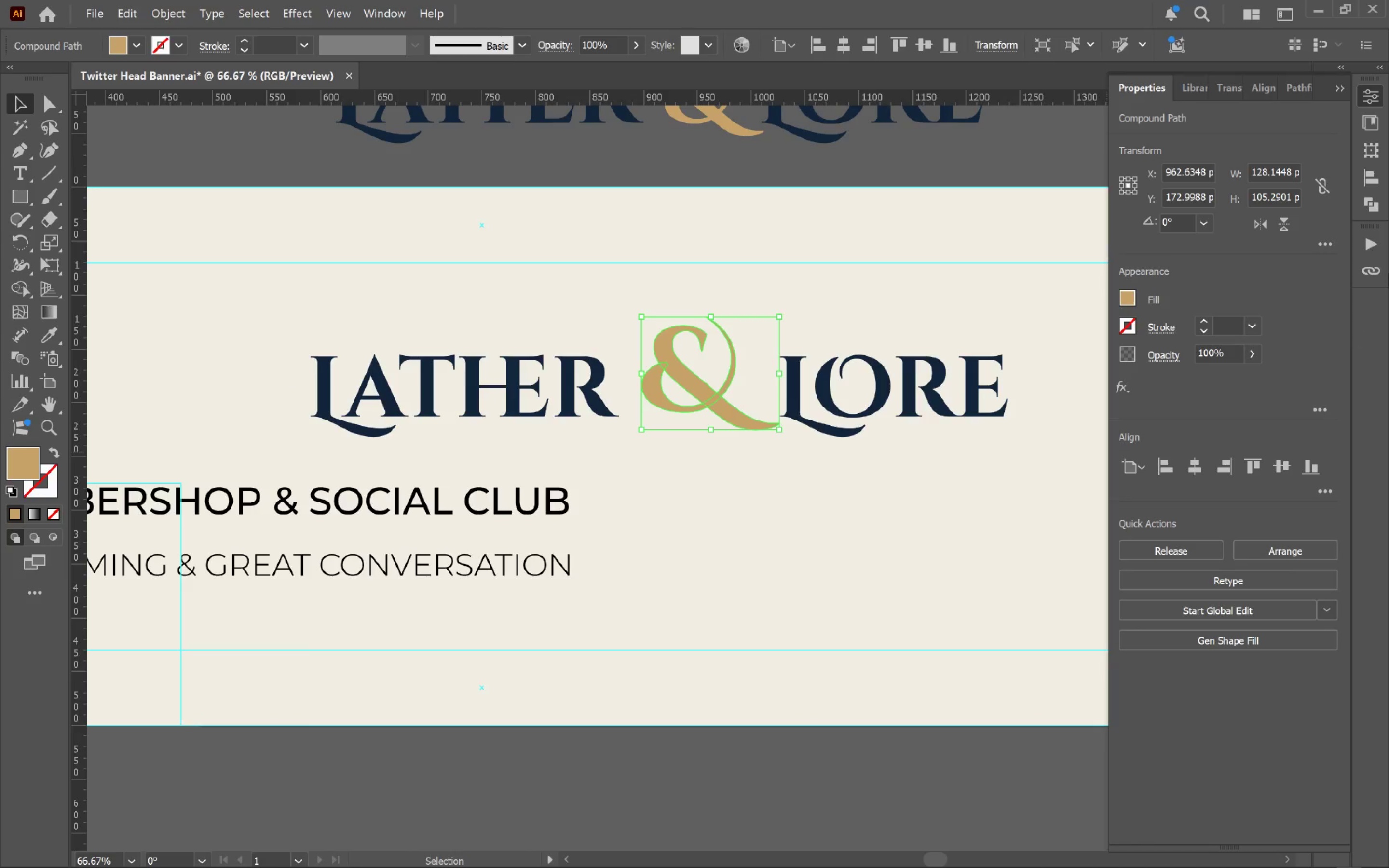 
left_click([1372, 209])
 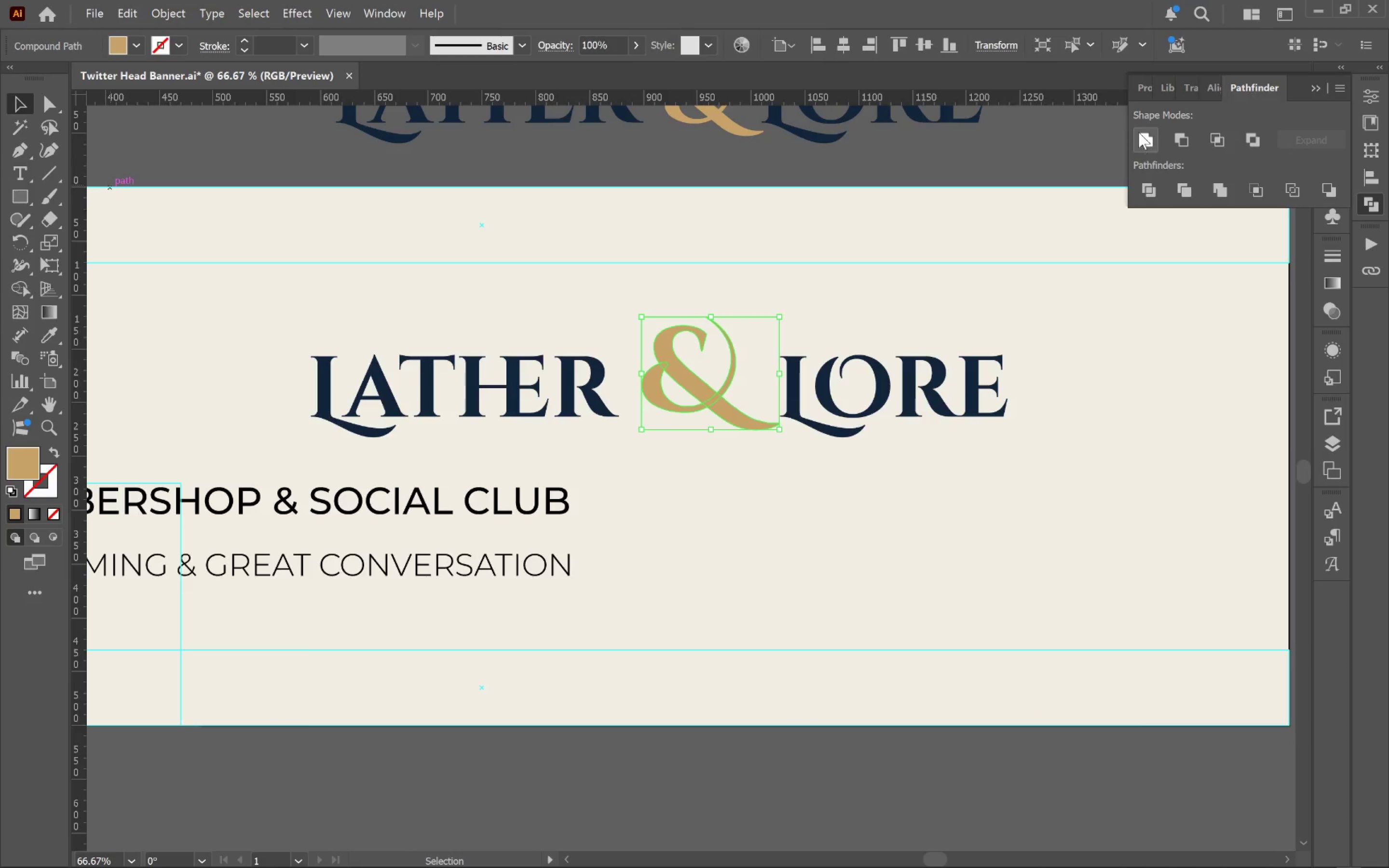 
left_click([1140, 133])
 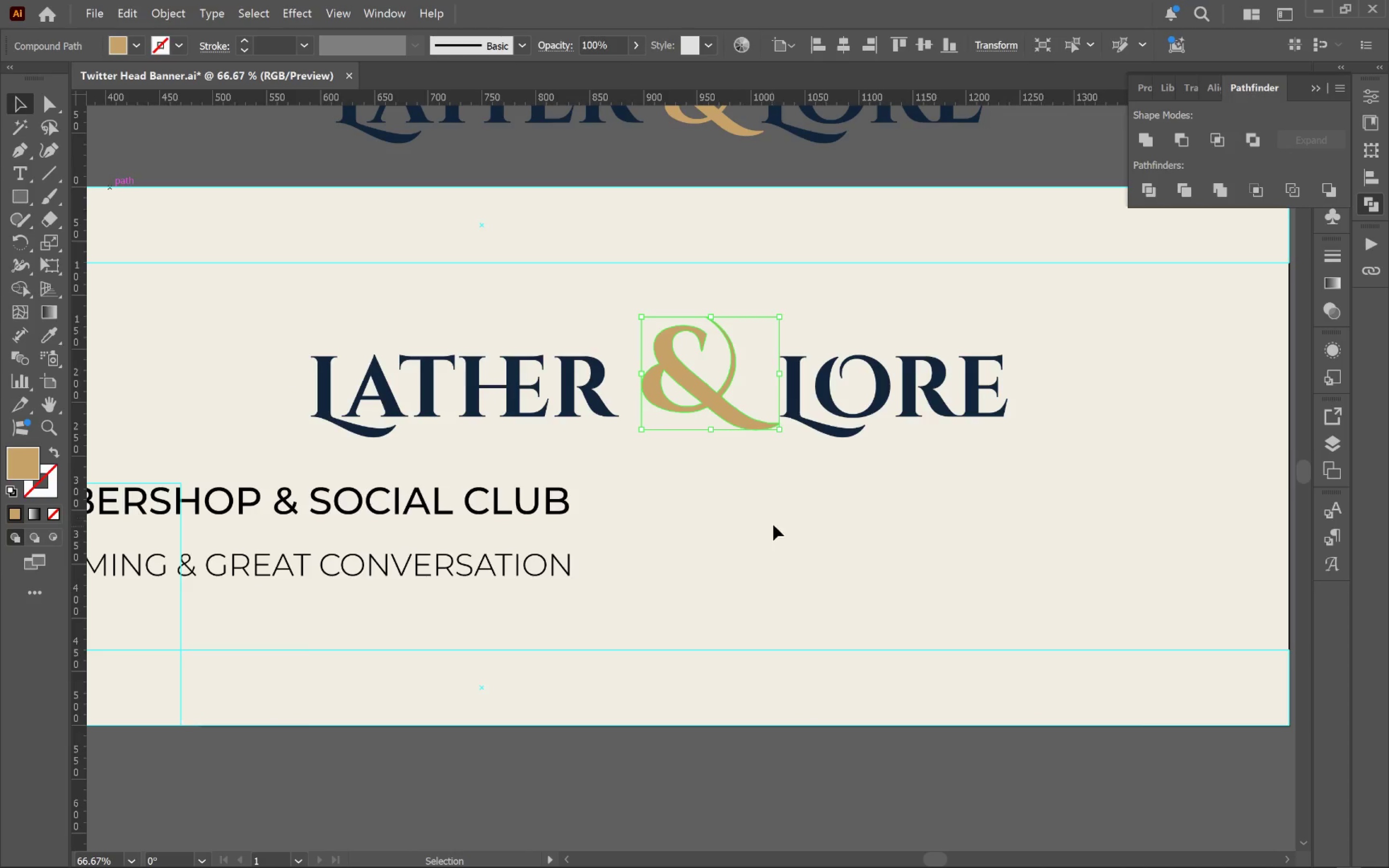 
left_click([782, 512])
 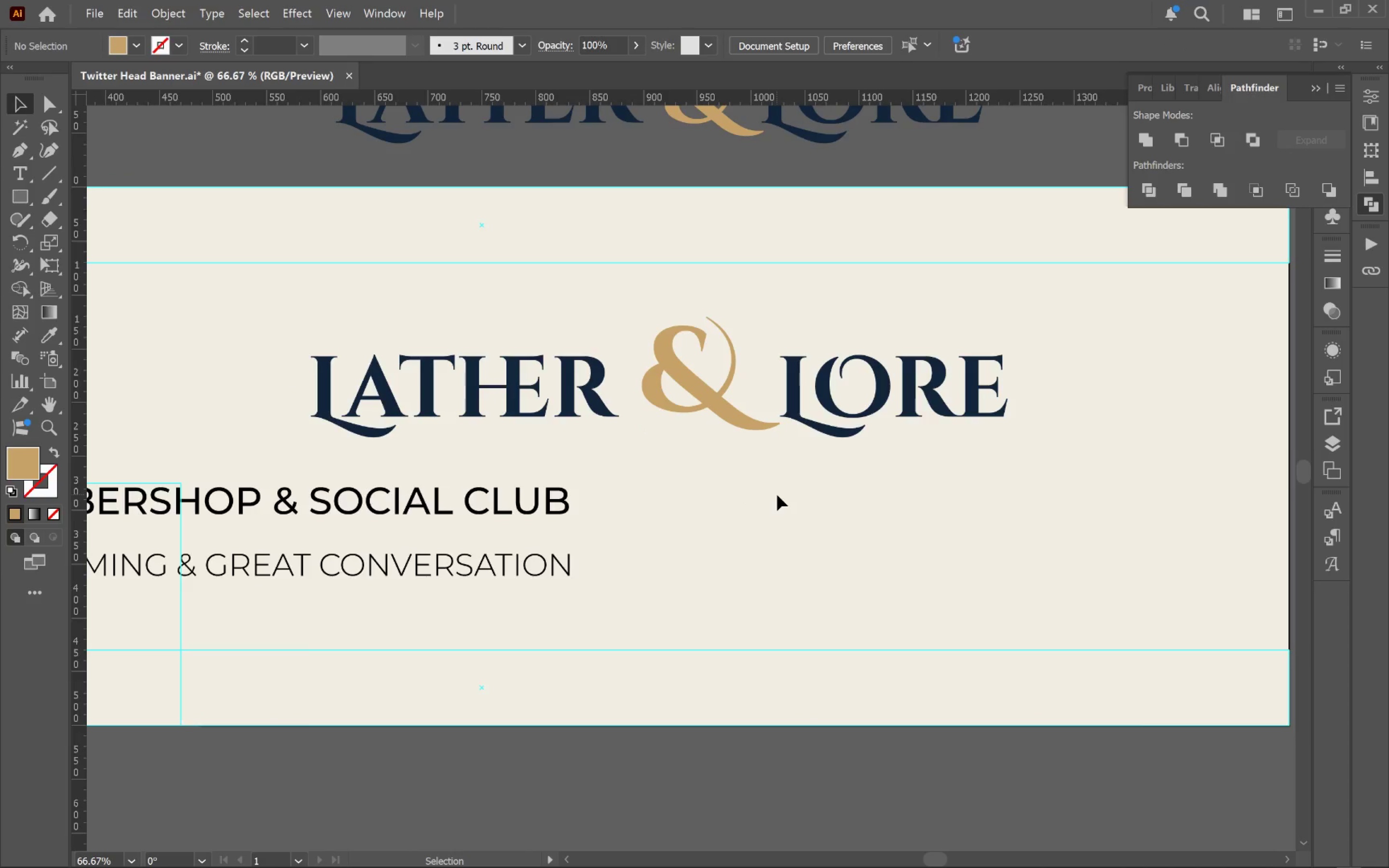 
left_click([816, 432])
 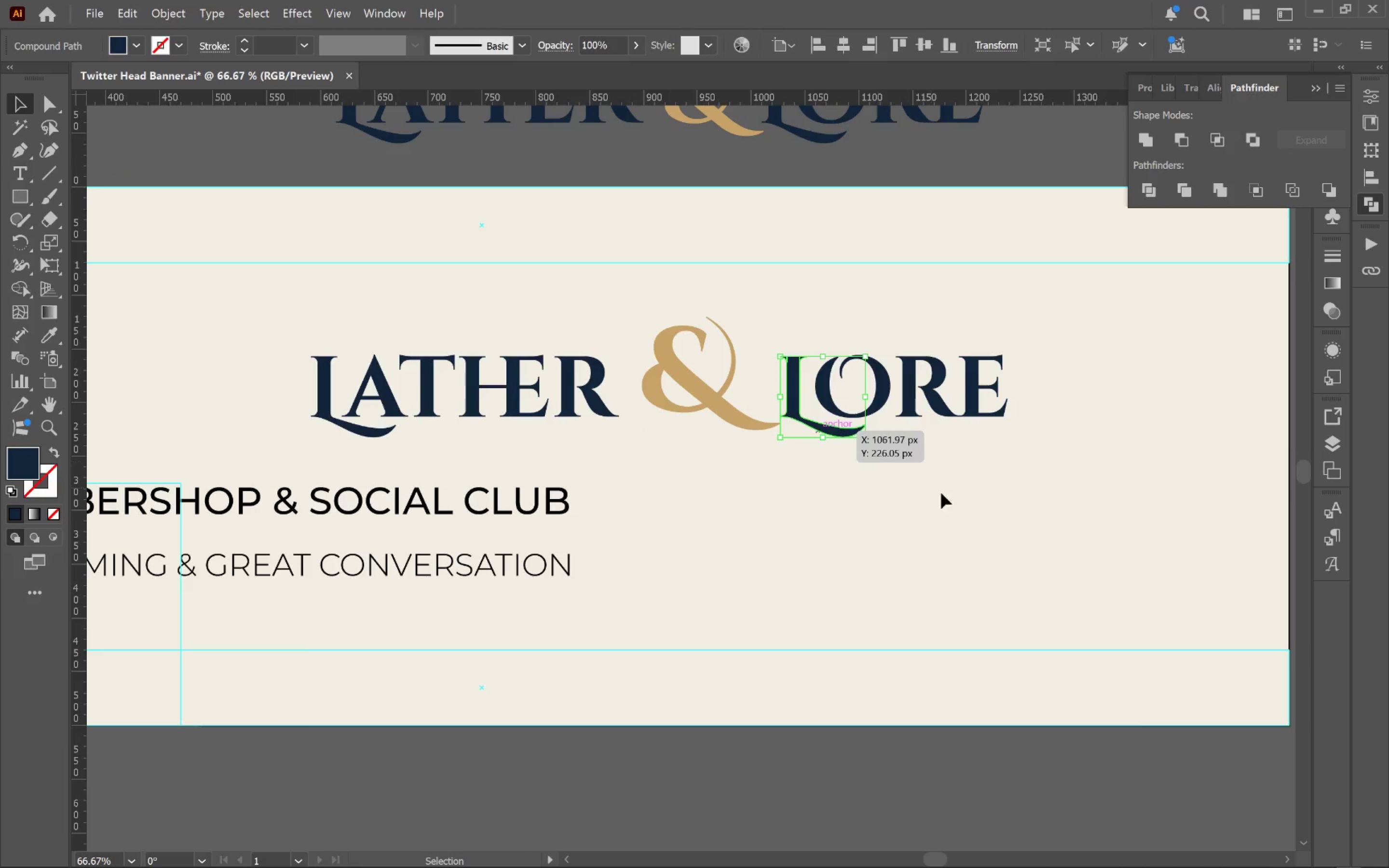 
left_click([962, 499])
 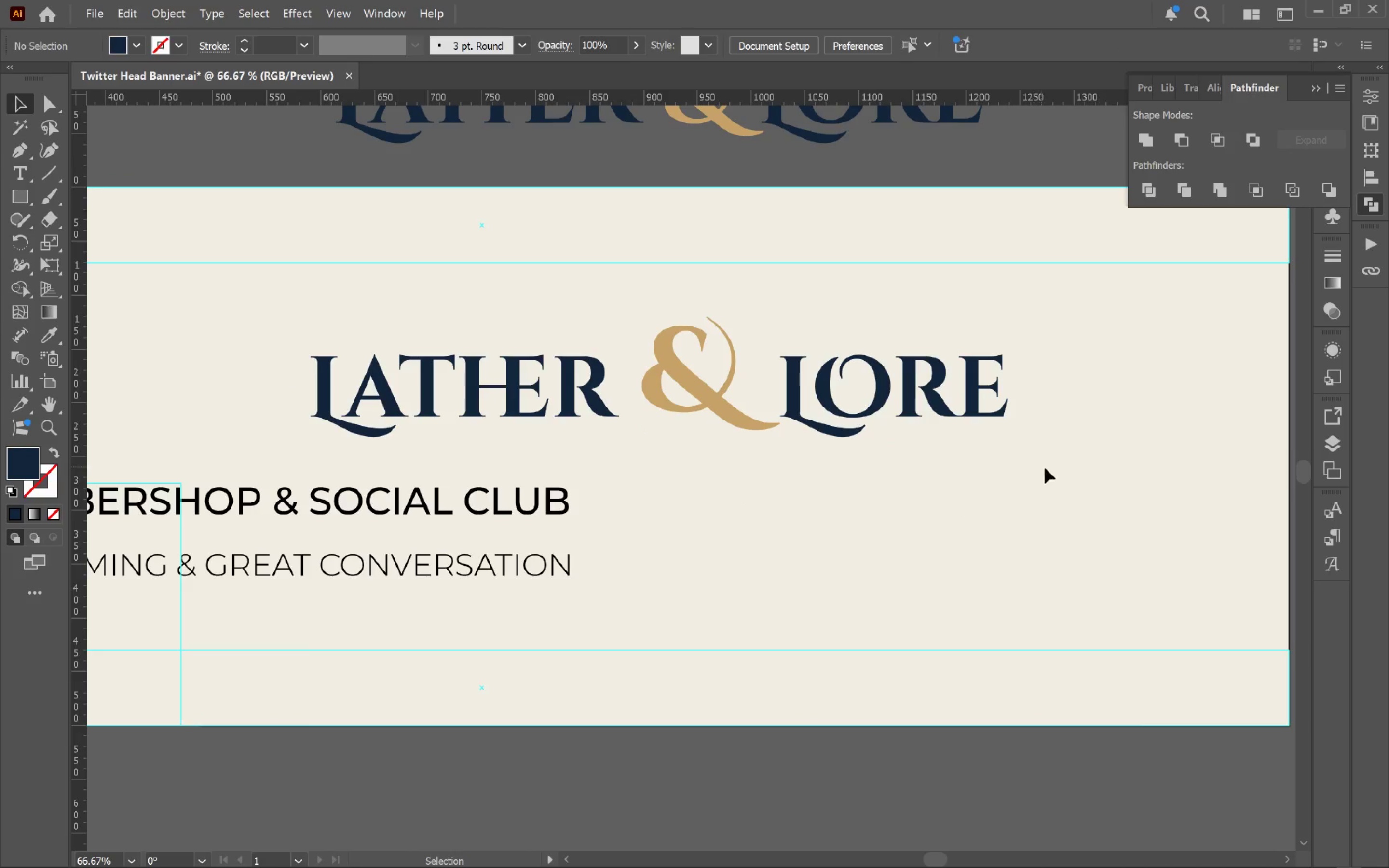 
left_click_drag(start_coordinate=[1043, 479], to_coordinate=[812, 355])
 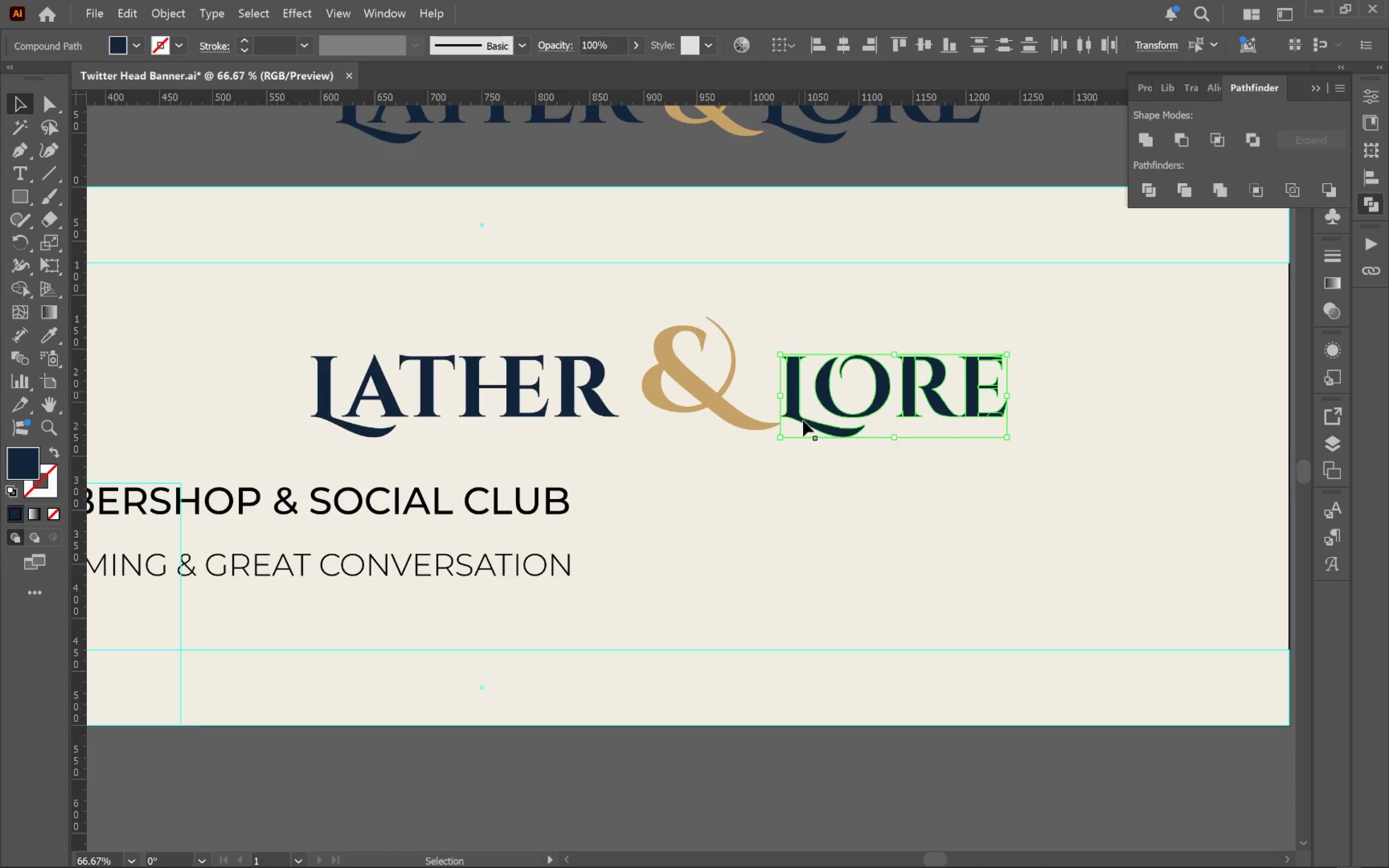 
left_click([800, 525])
 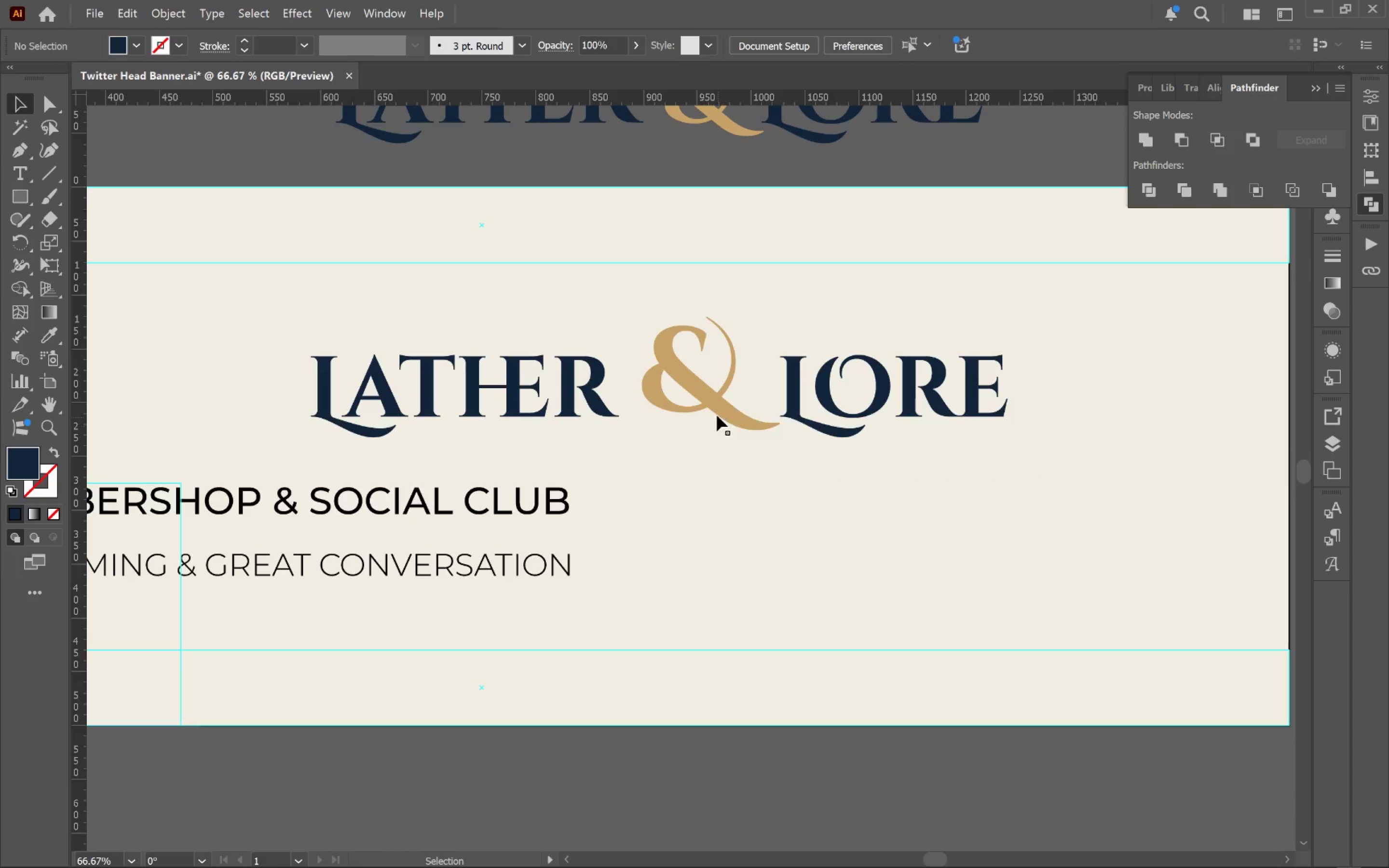 
left_click([715, 411])
 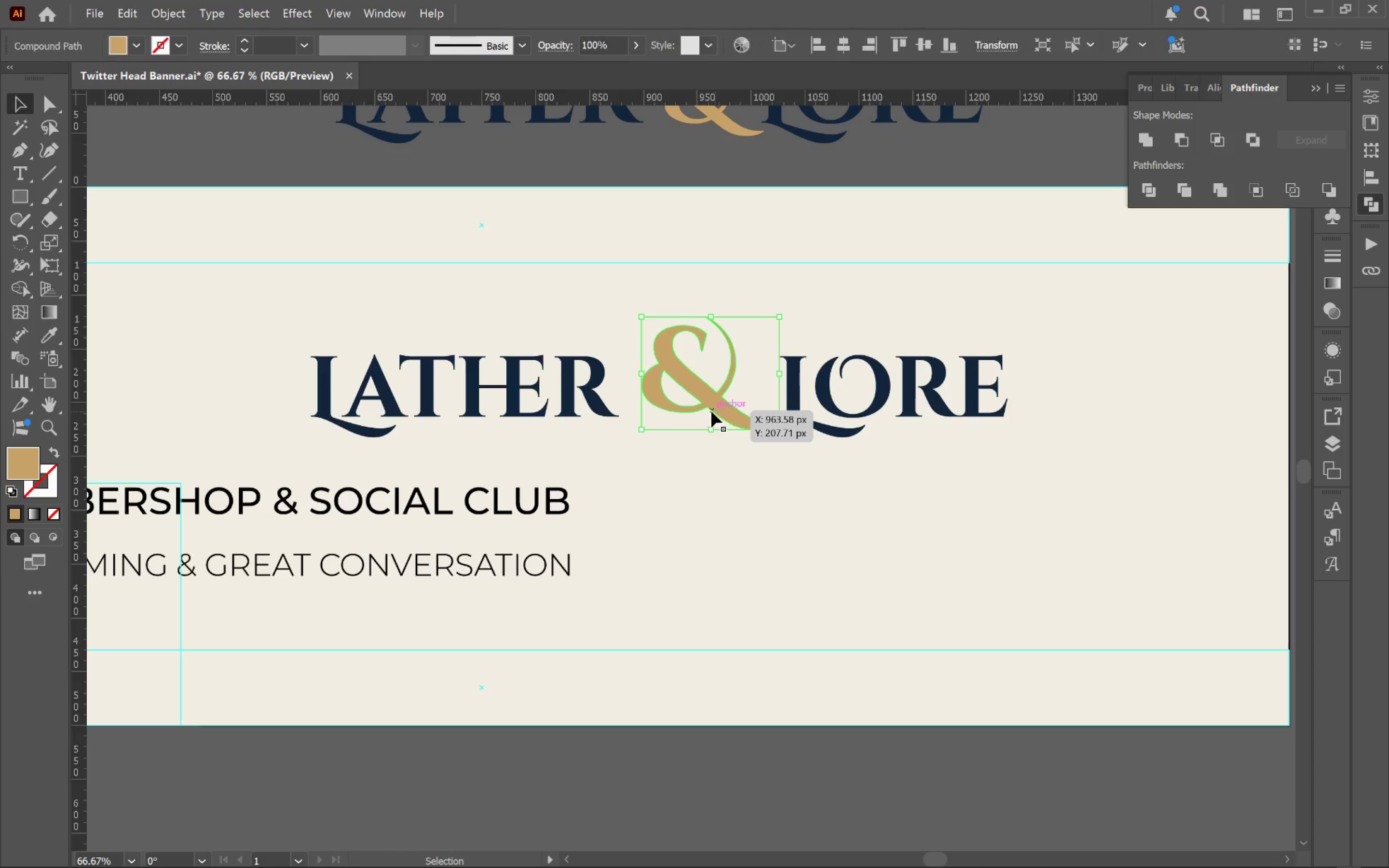 
hold_key(key=AltLeft, duration=0.44)
scroll: coordinate [722, 417], scroll_direction: up, amount: 3.0
 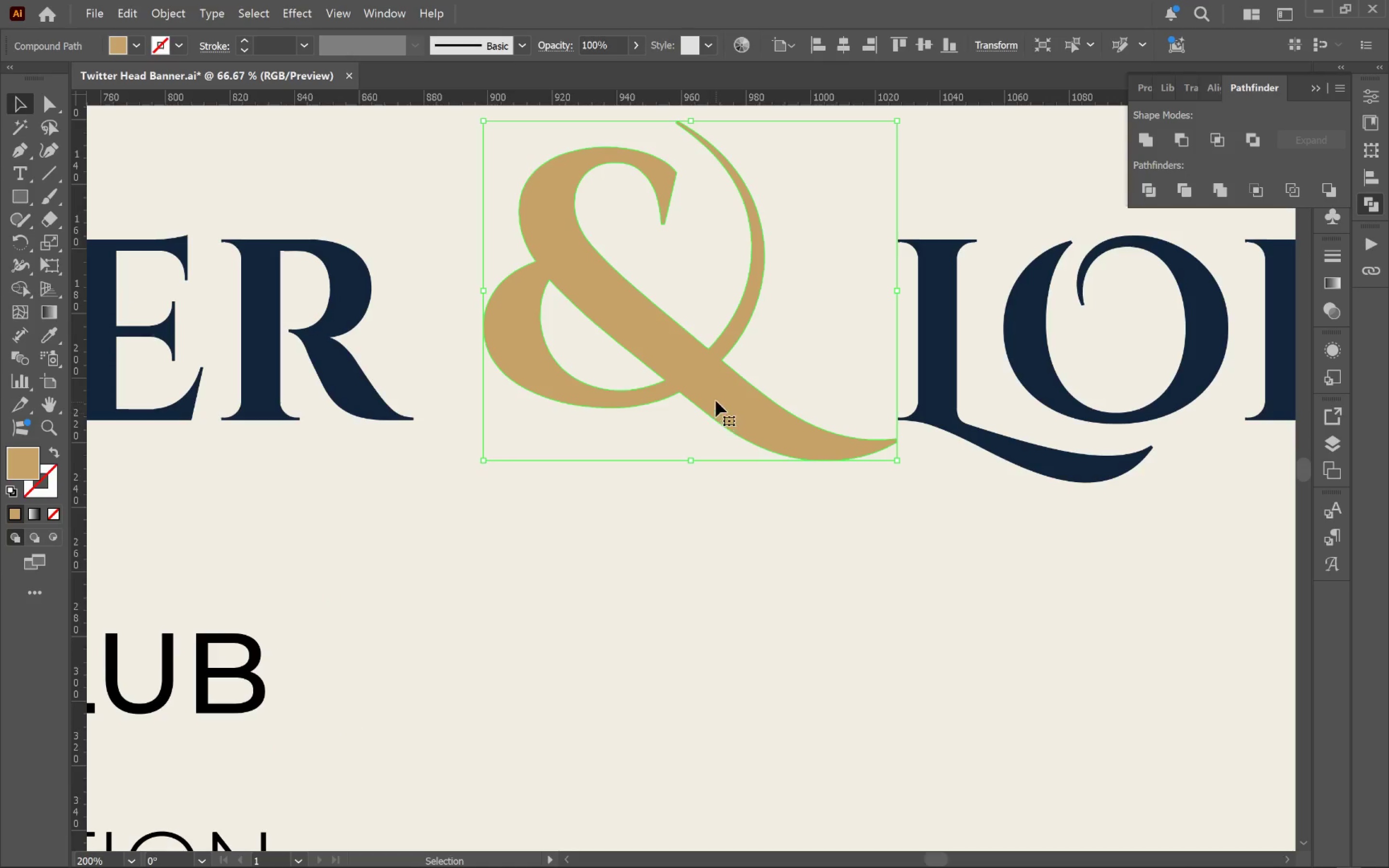 
left_click_drag(start_coordinate=[715, 399], to_coordinate=[690, 396])
 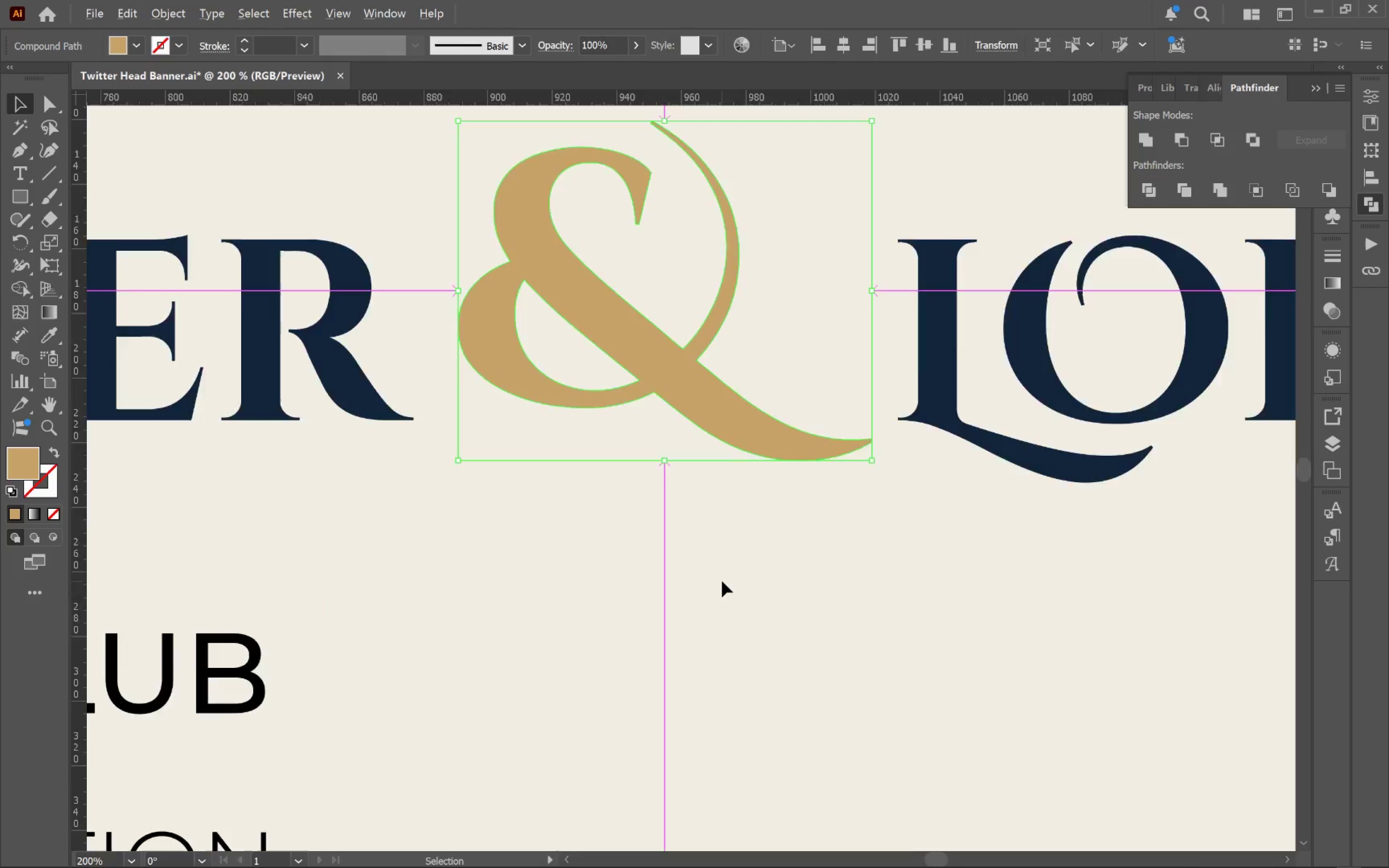 
hold_key(key=ShiftLeft, duration=1.92)
 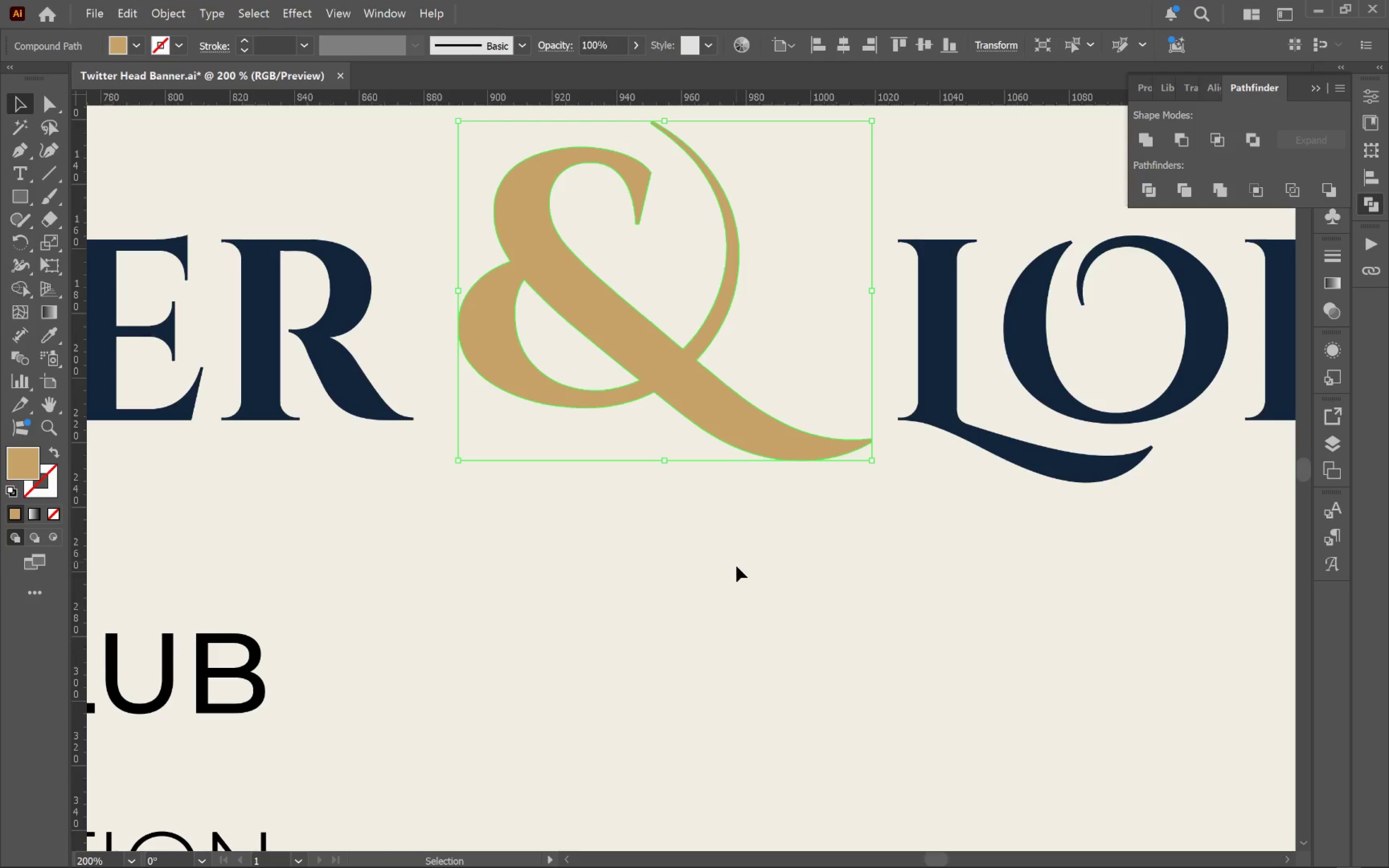 
hold_key(key=AltLeft, duration=3.74)
 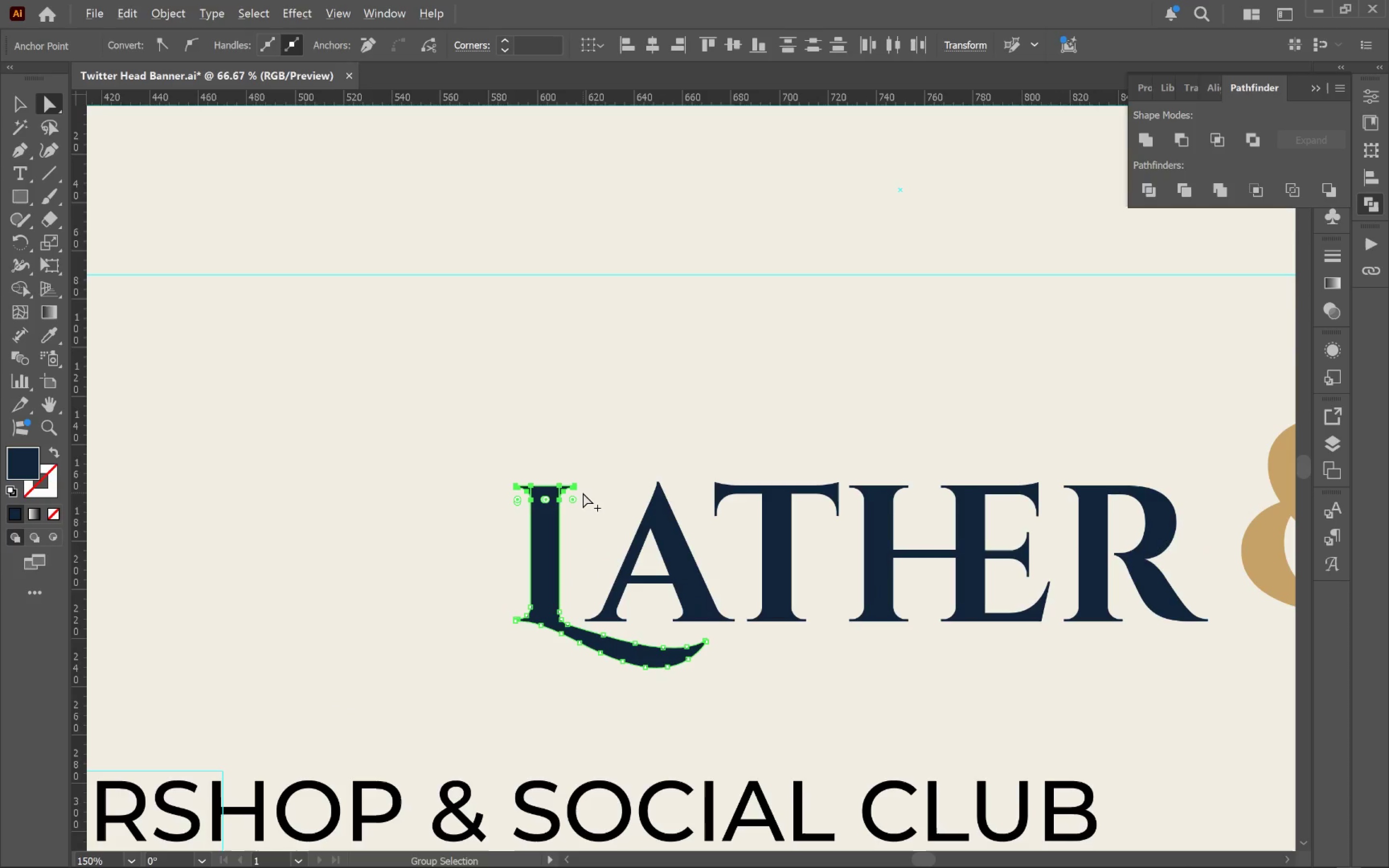 
hold_key(key=Space, duration=0.65)
 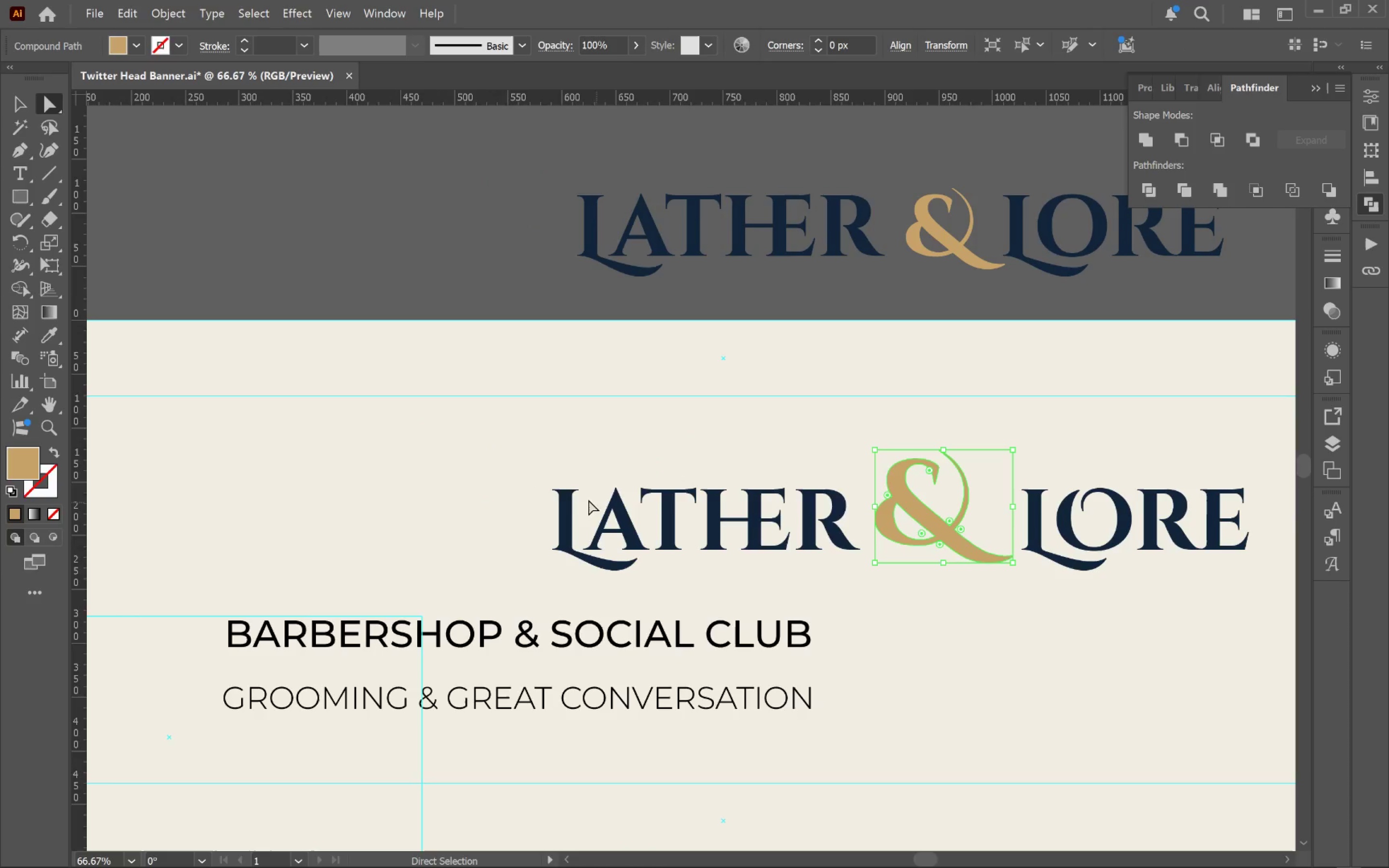 
left_click_drag(start_coordinate=[629, 572], to_coordinate=[871, 595])
 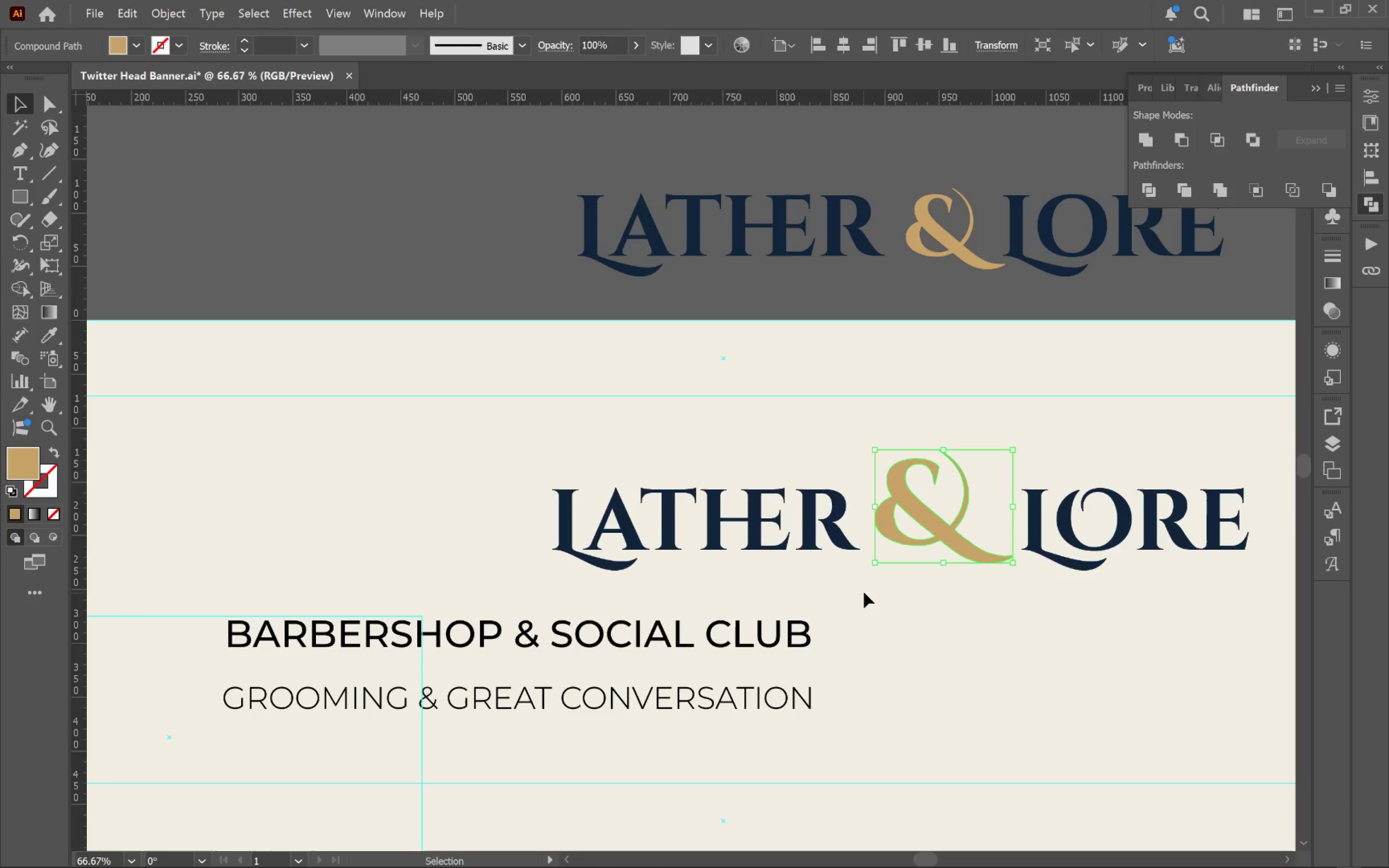 
scroll: coordinate [722, 581], scroll_direction: down, amount: 2.0
 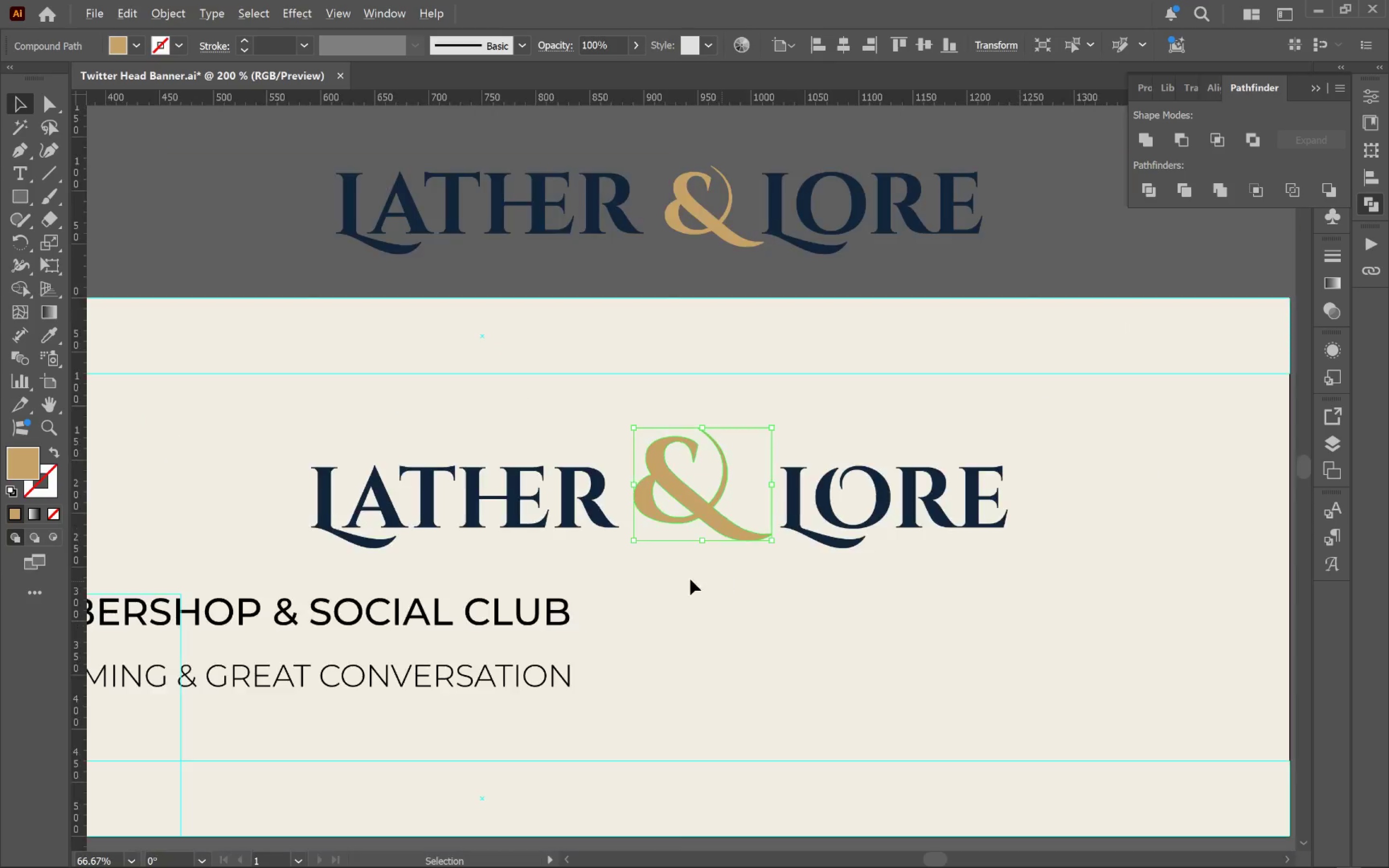 
key(A)
 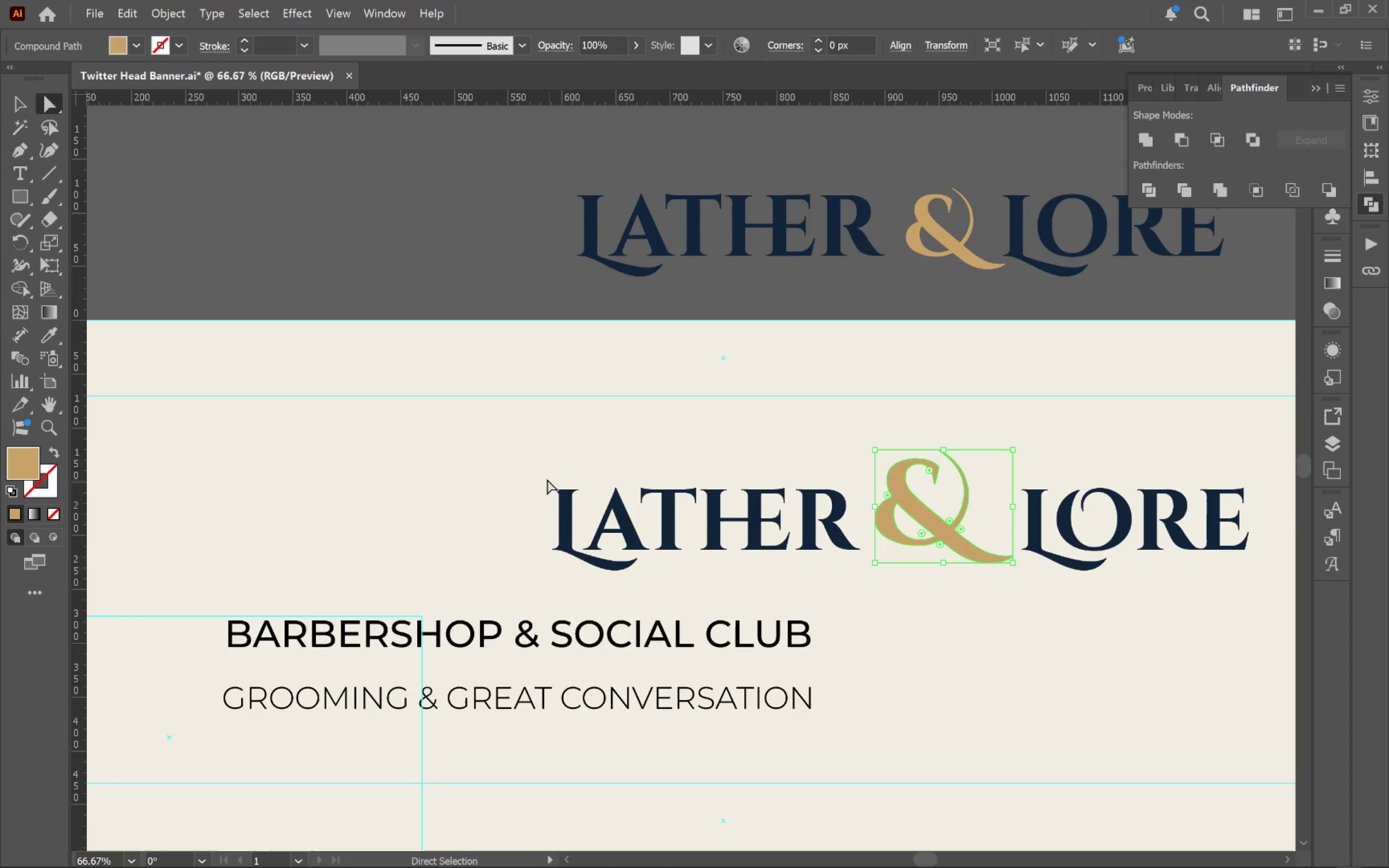 
left_click_drag(start_coordinate=[537, 465], to_coordinate=[593, 508])
 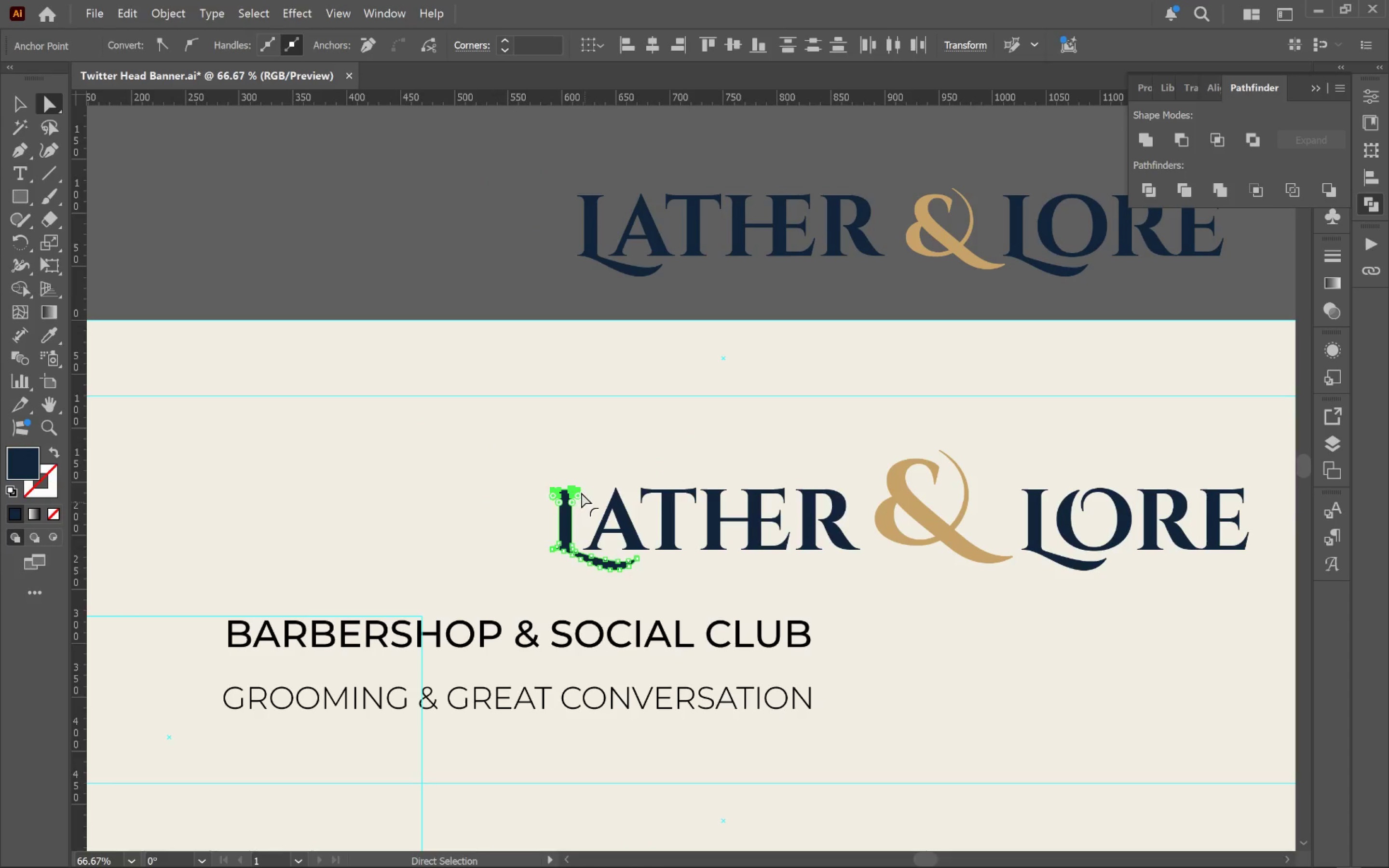 
hold_key(key=AltLeft, duration=0.46)
scroll: coordinate [582, 492], scroll_direction: up, amount: 1.0
 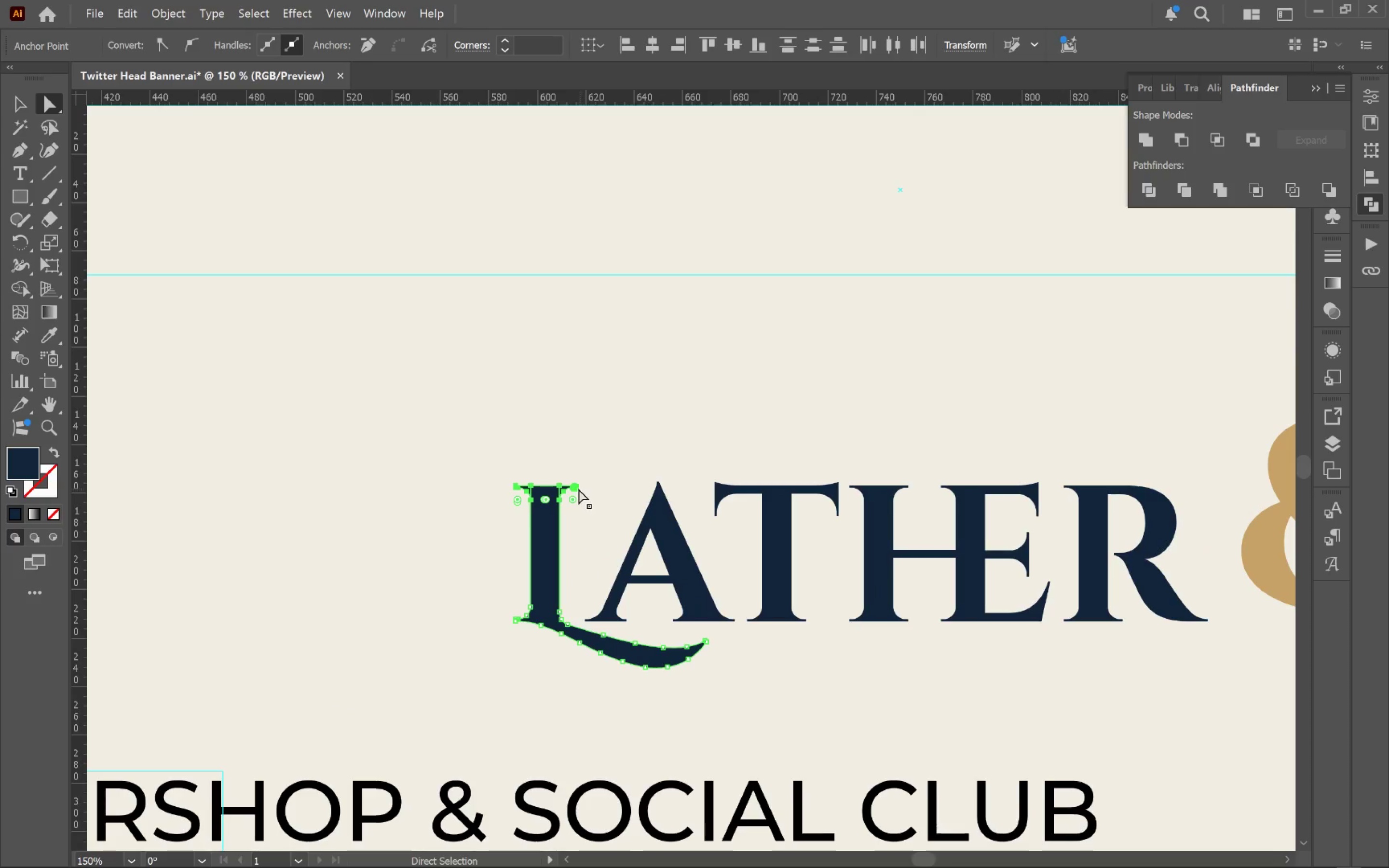 
left_click_drag(start_coordinate=[576, 487], to_coordinate=[585, 411])
 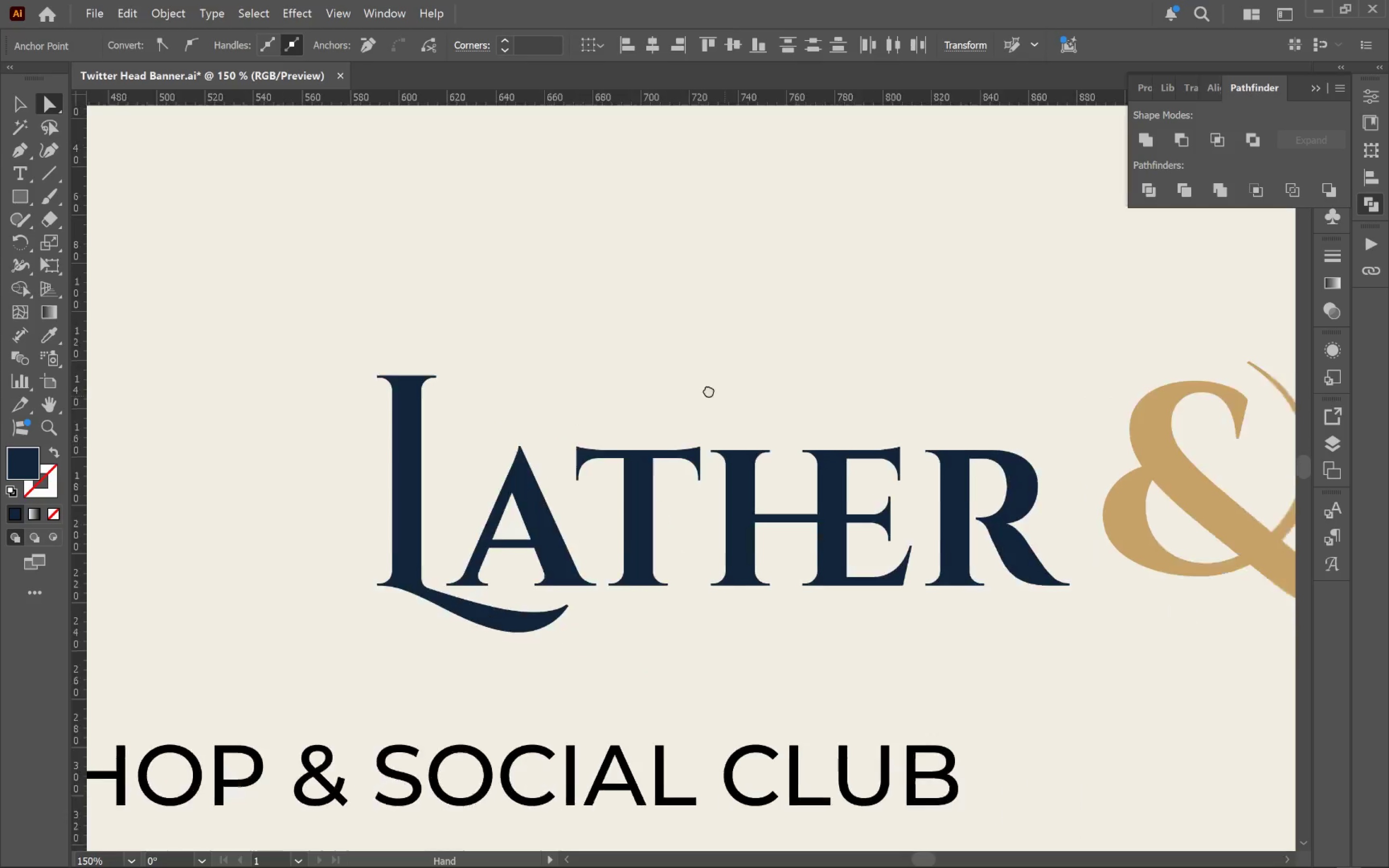 
hold_key(key=ShiftLeft, duration=3.15)
 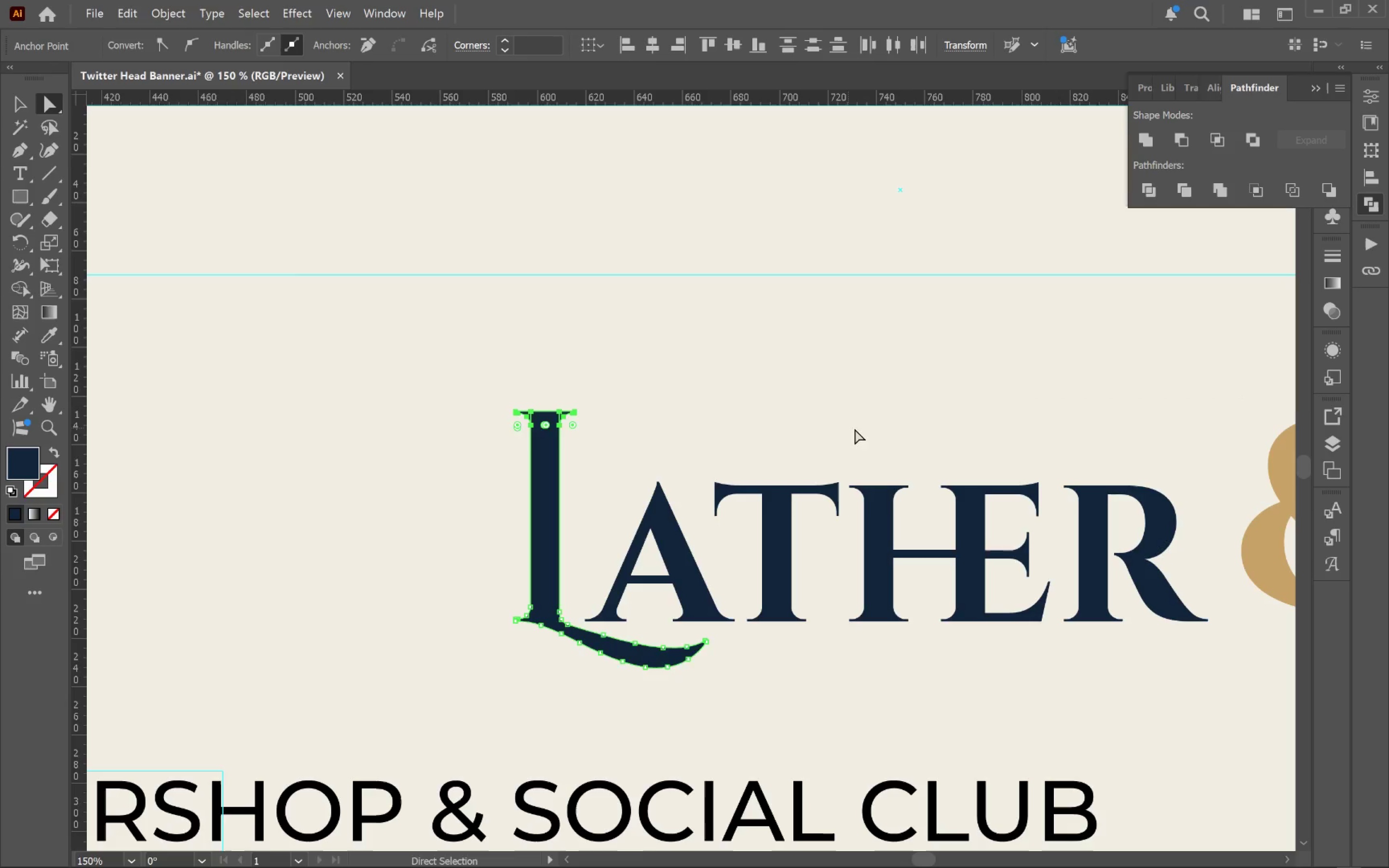 
hold_key(key=Space, duration=1.53)
 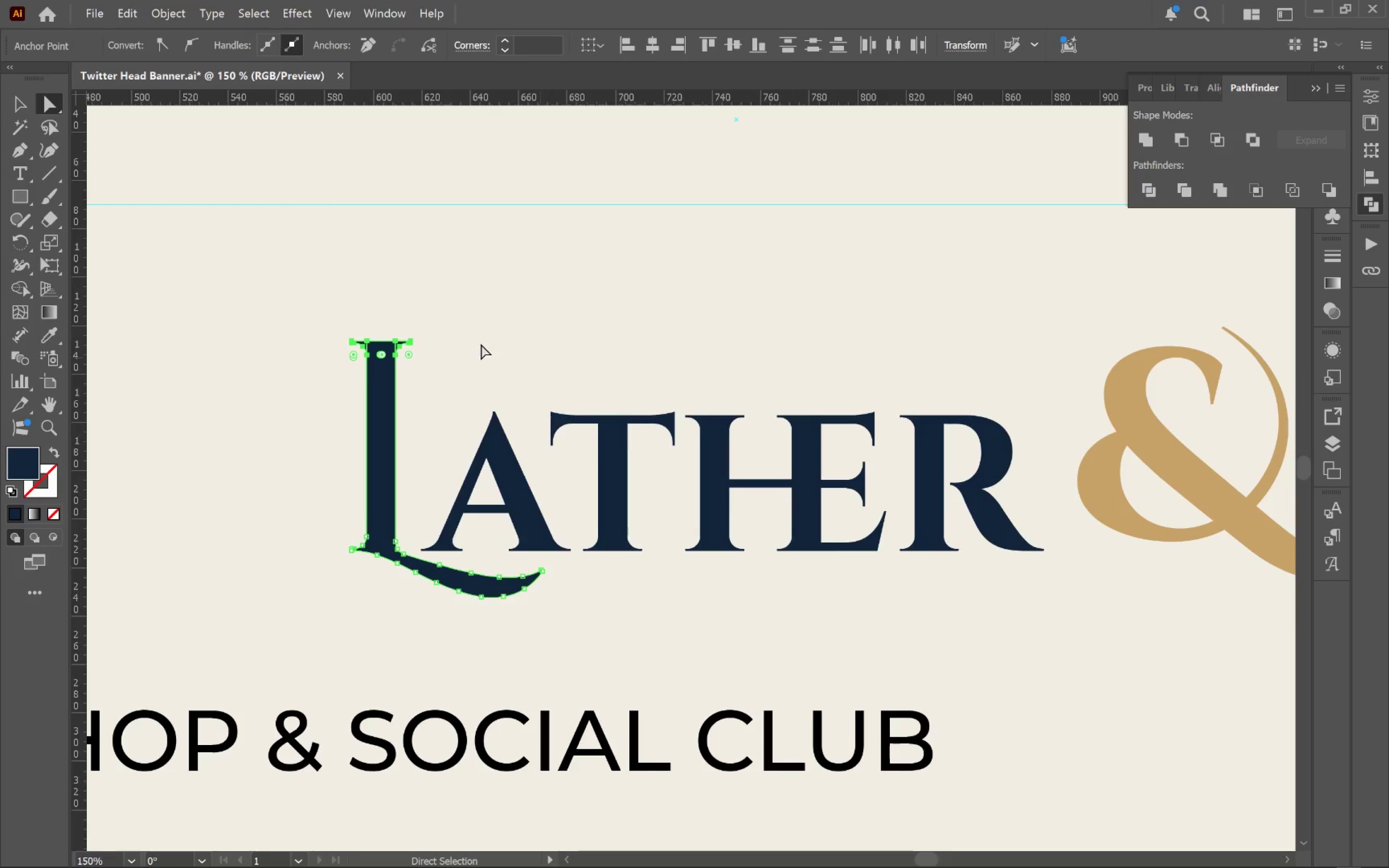 
left_click_drag(start_coordinate=[864, 432], to_coordinate=[699, 361])
 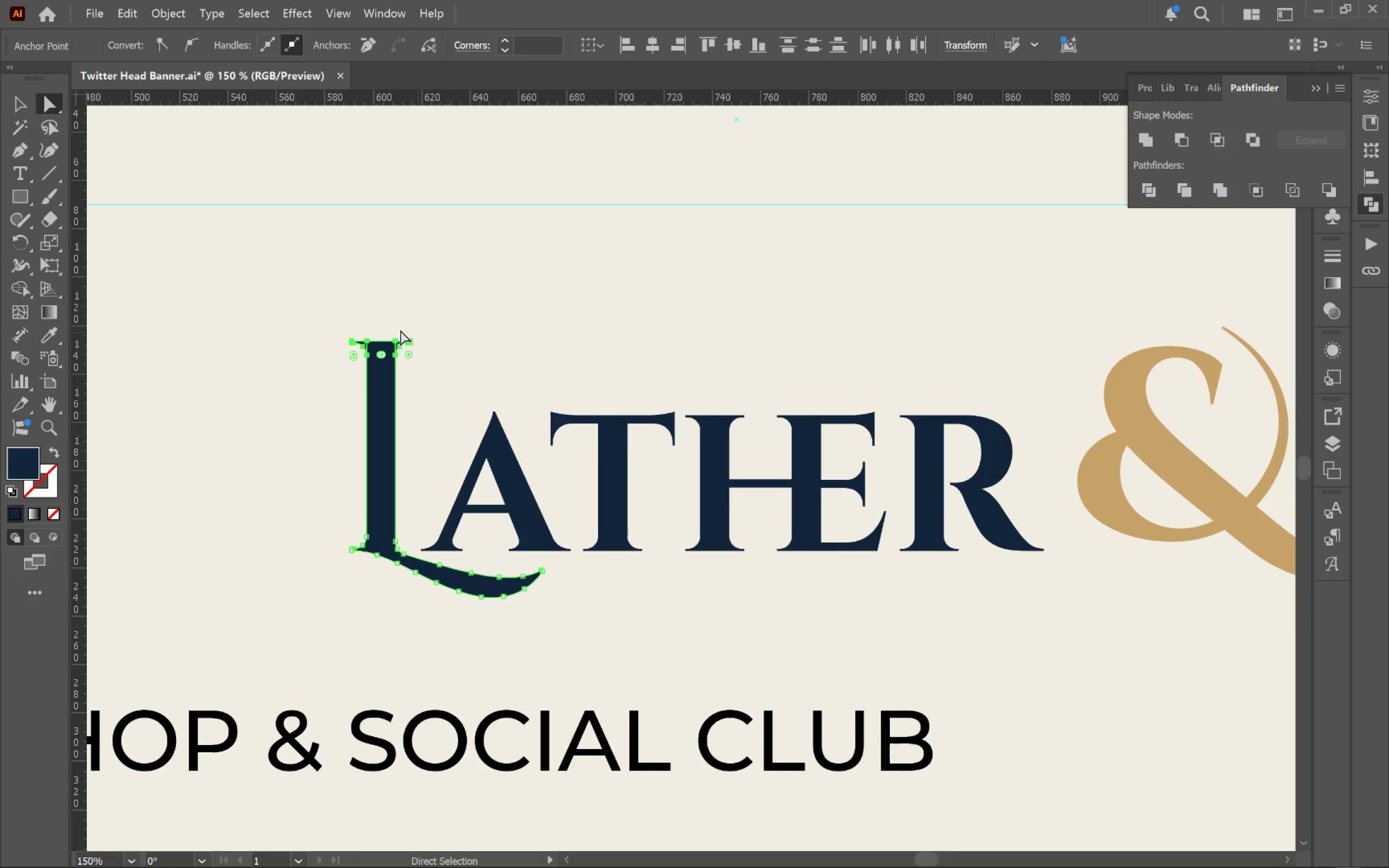 
key(Space)
 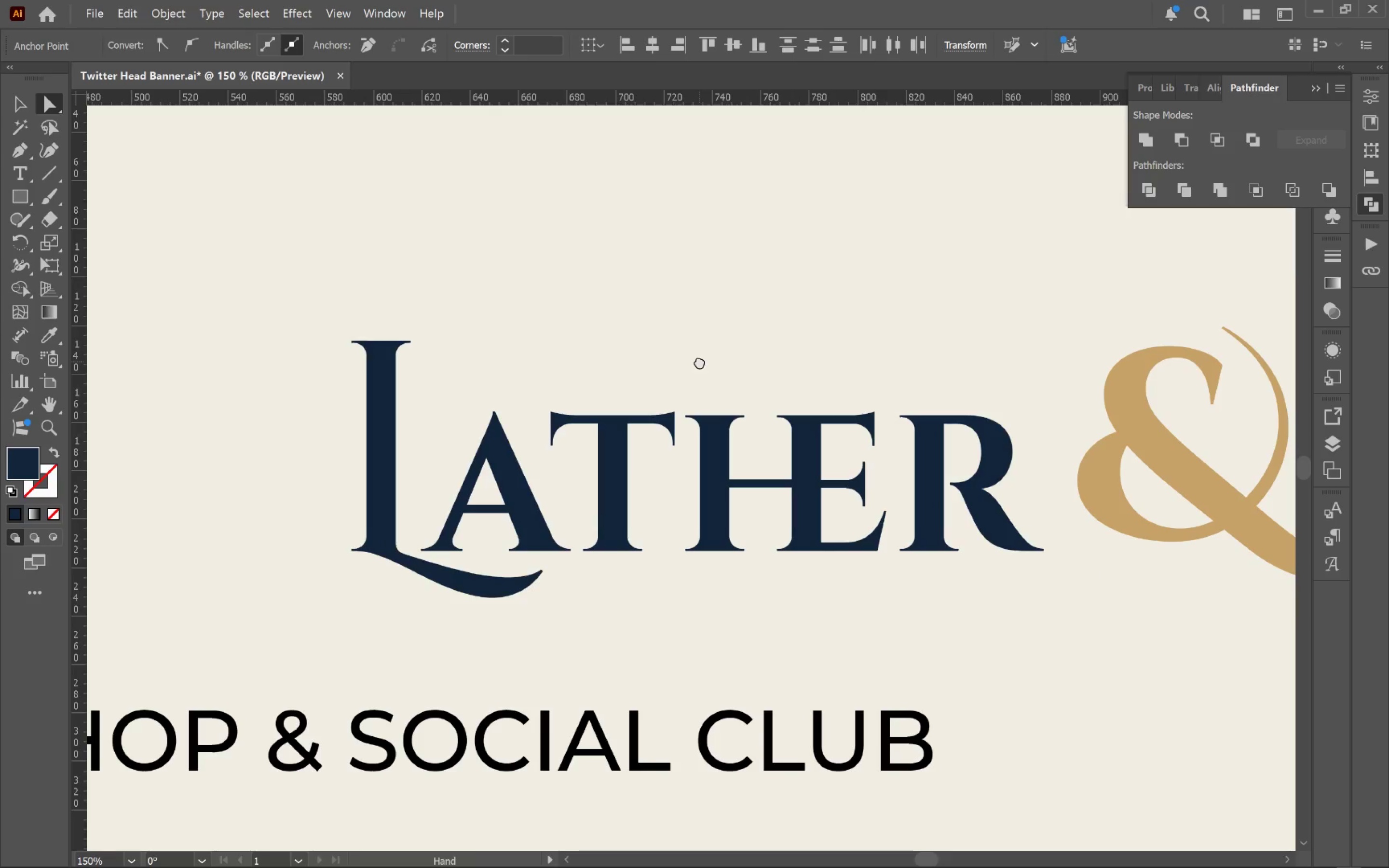 
key(Space)
 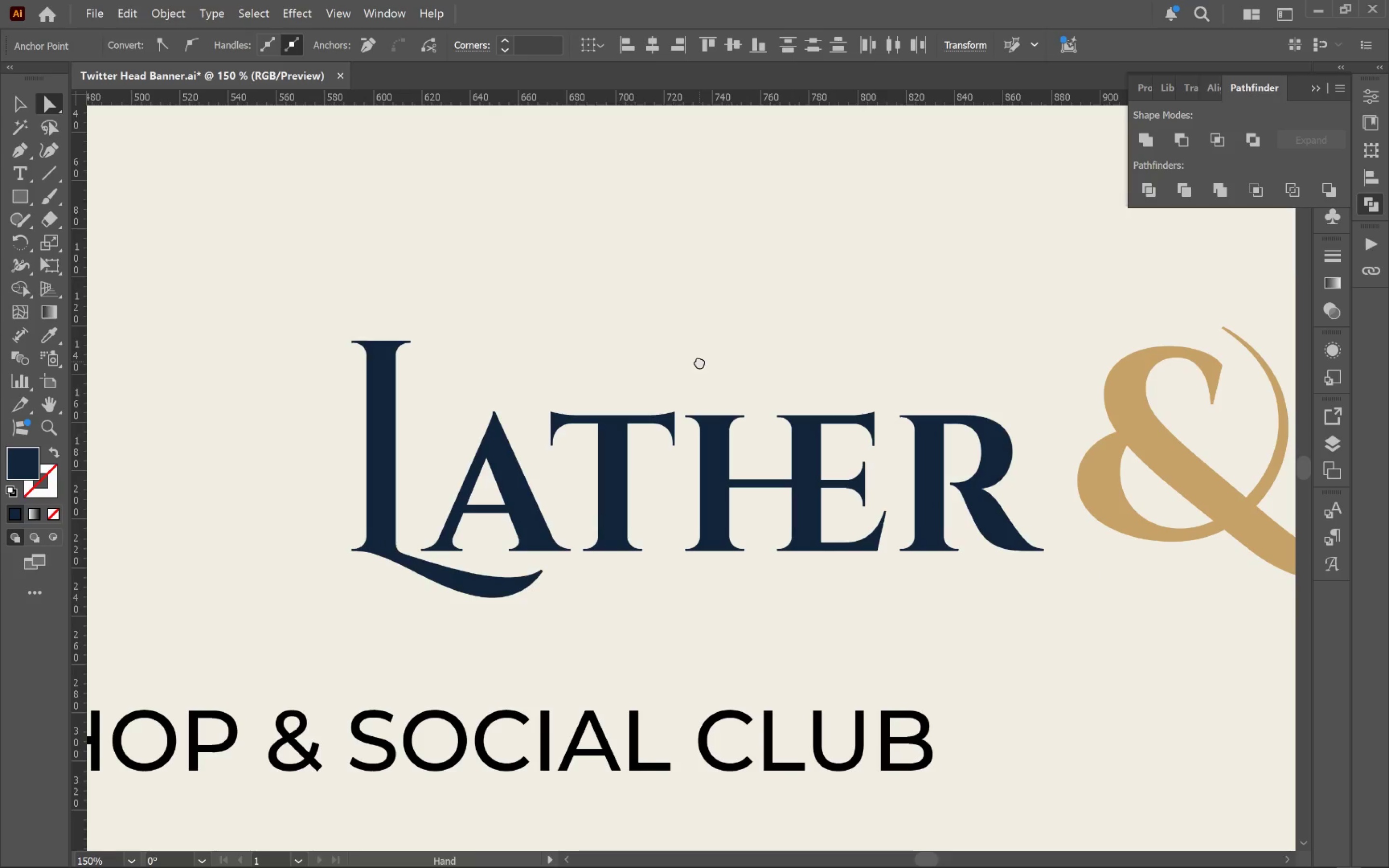 
key(Space)
 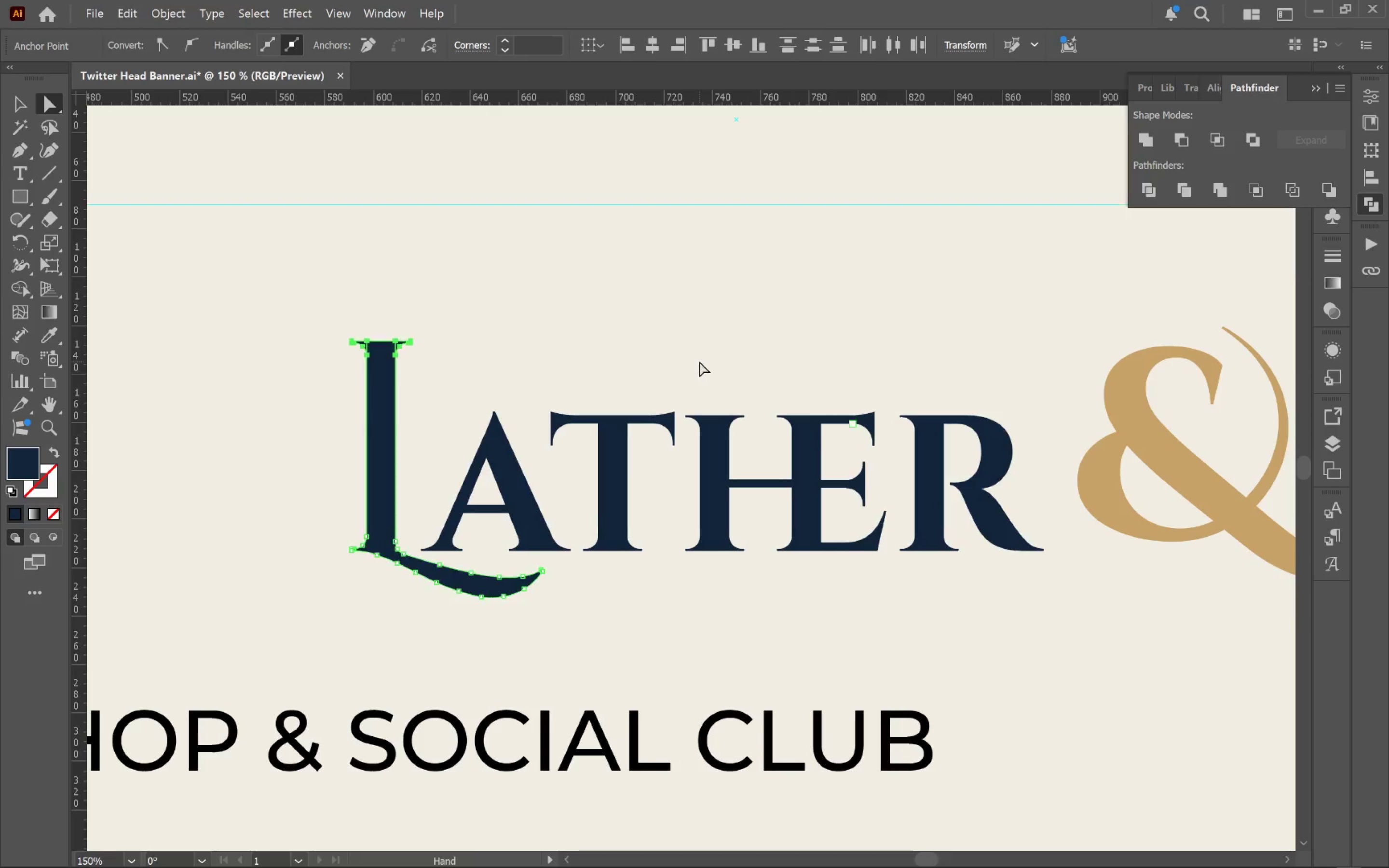 
key(Space)
 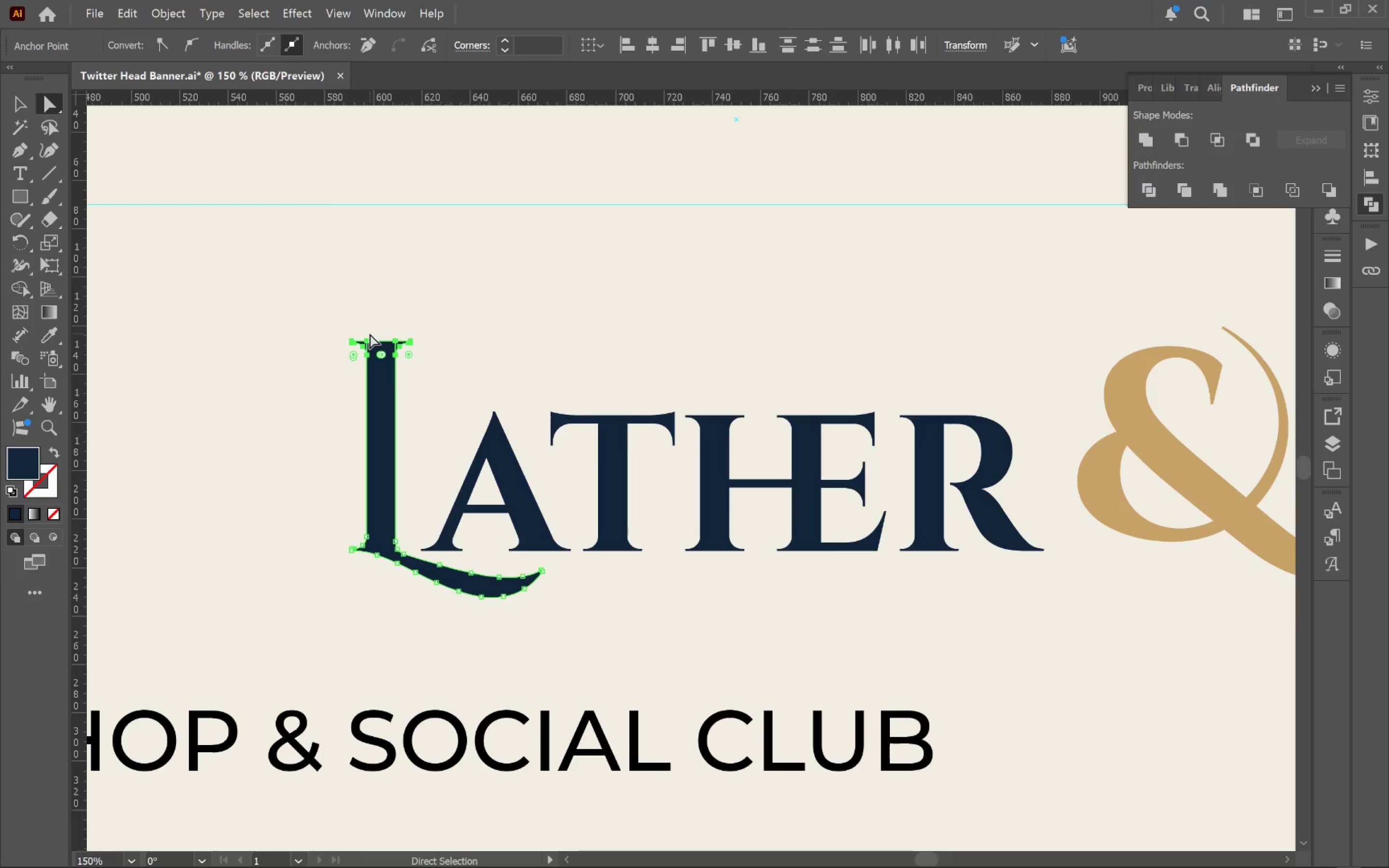 
hold_key(key=AltLeft, duration=0.49)
 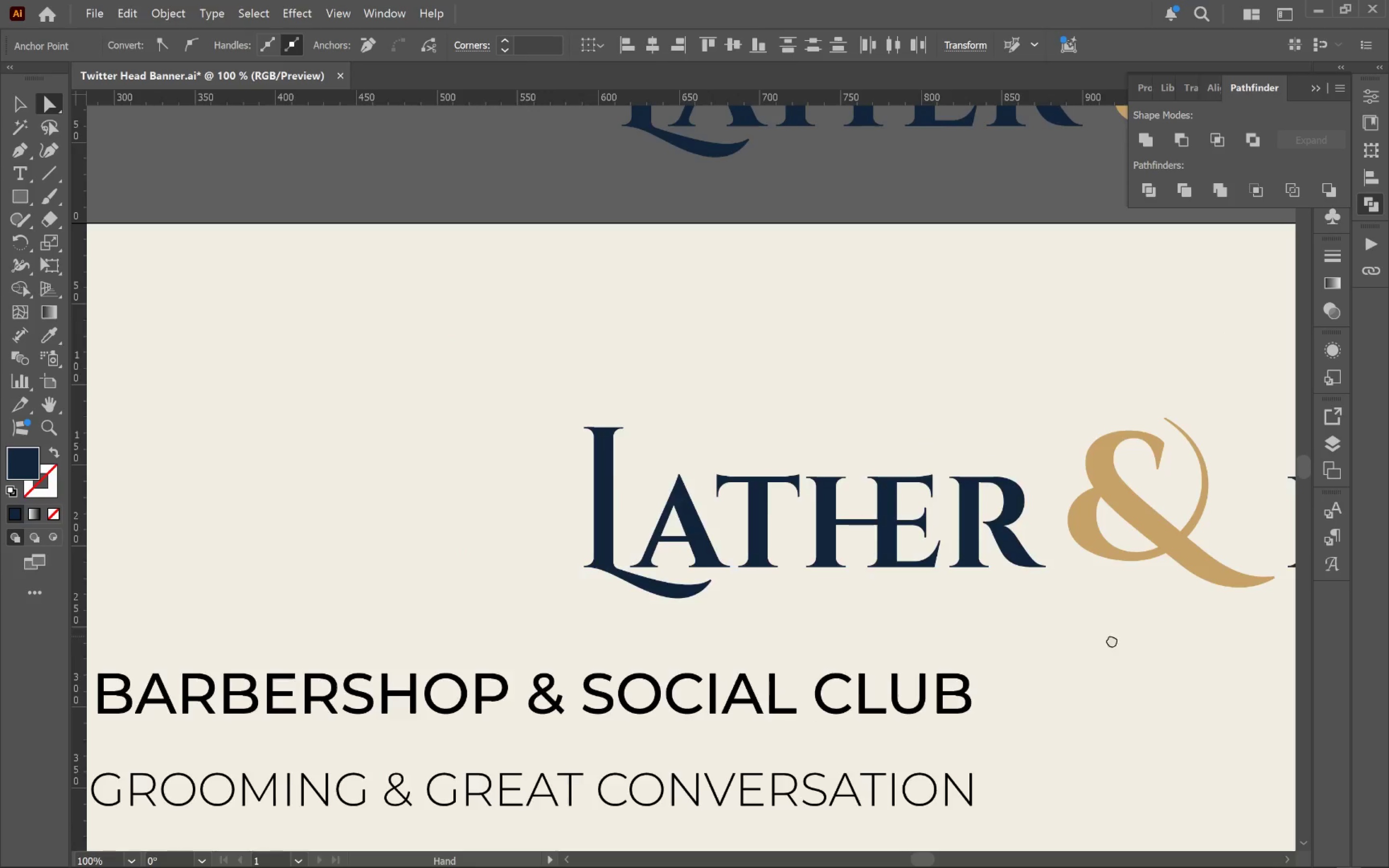 
hold_key(key=Space, duration=1.24)
 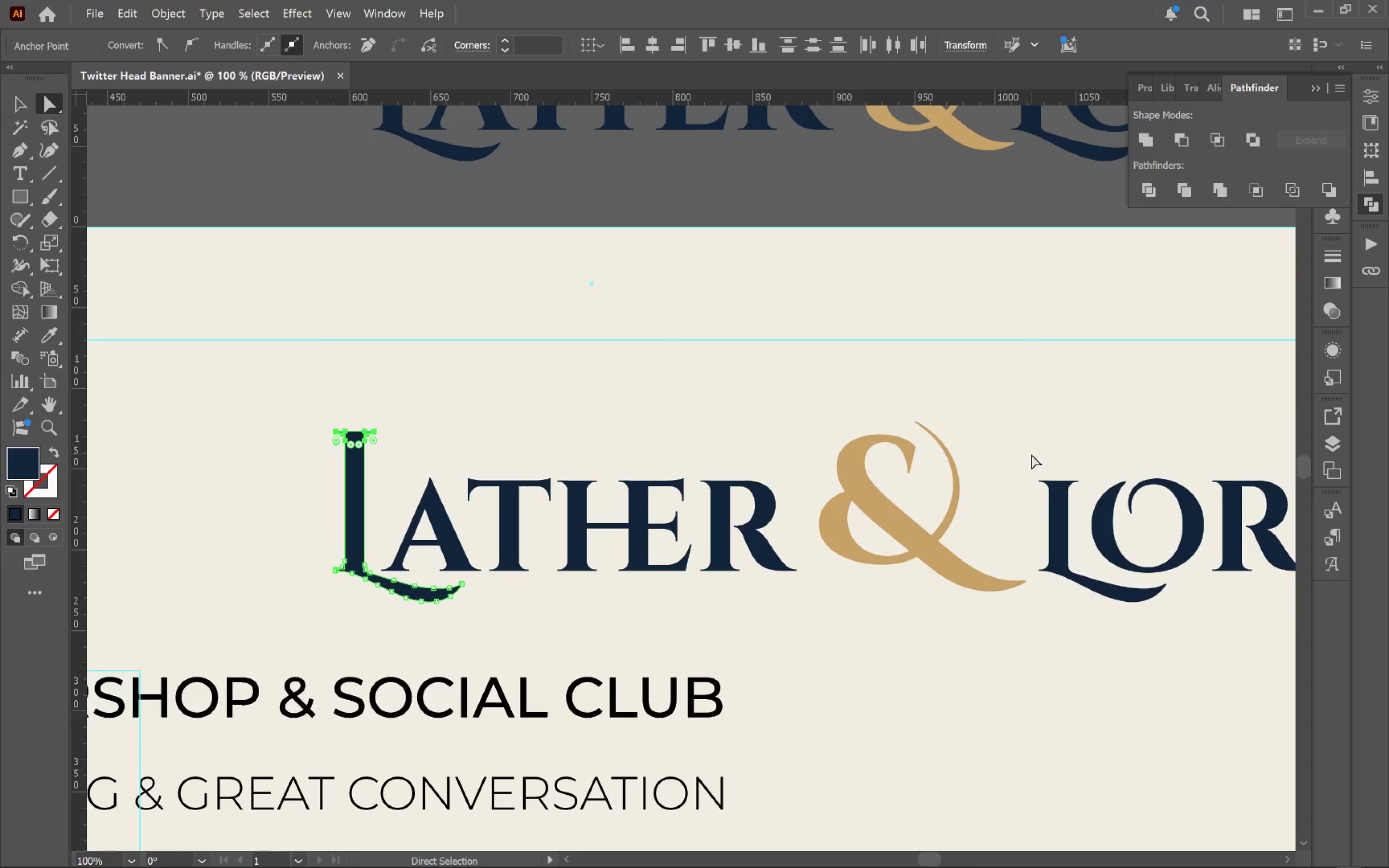 
scroll: coordinate [1049, 600], scroll_direction: none, amount: 0.0
 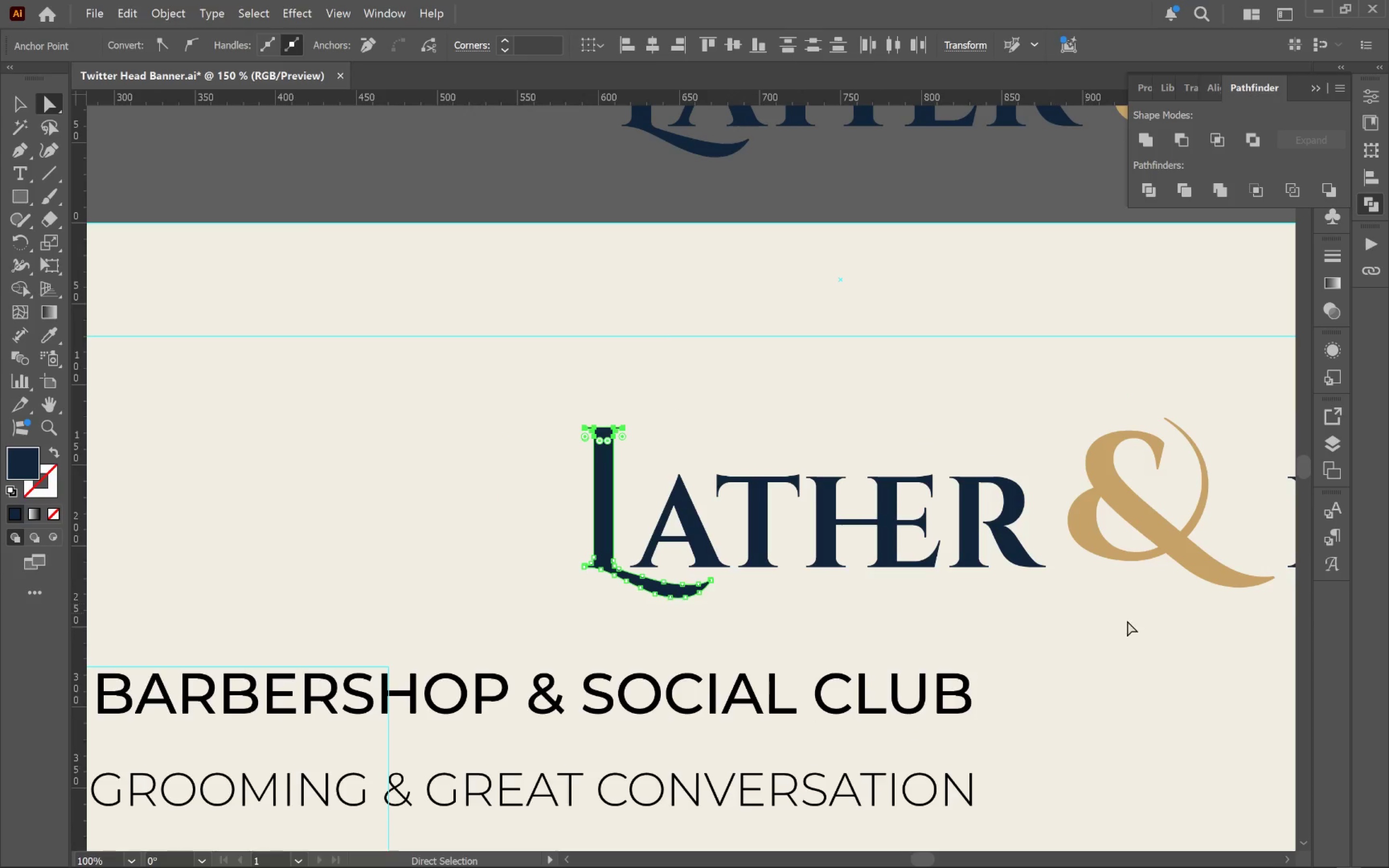 
left_click_drag(start_coordinate=[1212, 637], to_coordinate=[963, 640])
 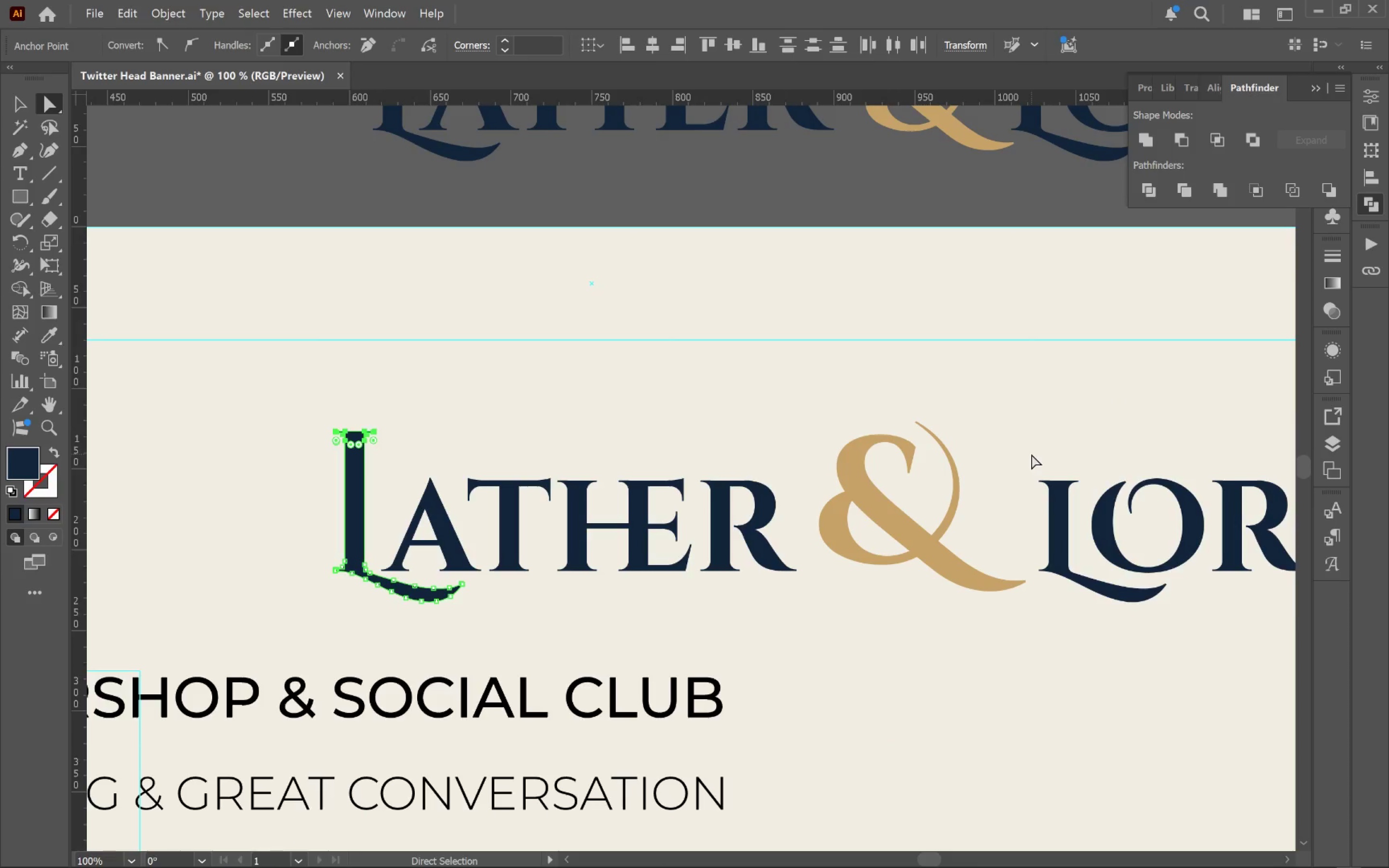 
left_click_drag(start_coordinate=[1032, 455], to_coordinate=[1082, 501])
 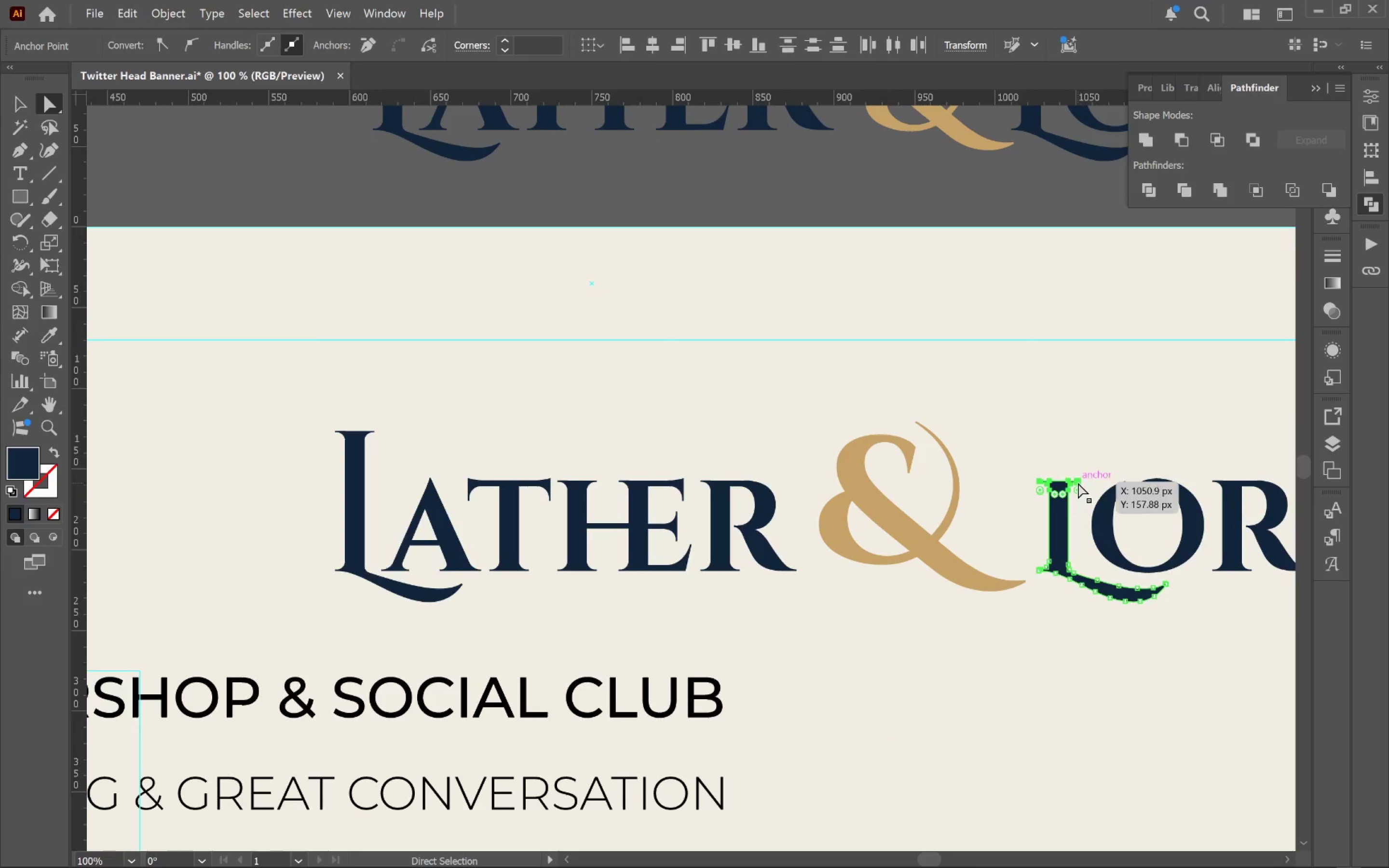 
left_click_drag(start_coordinate=[1078, 482], to_coordinate=[1091, 419])
 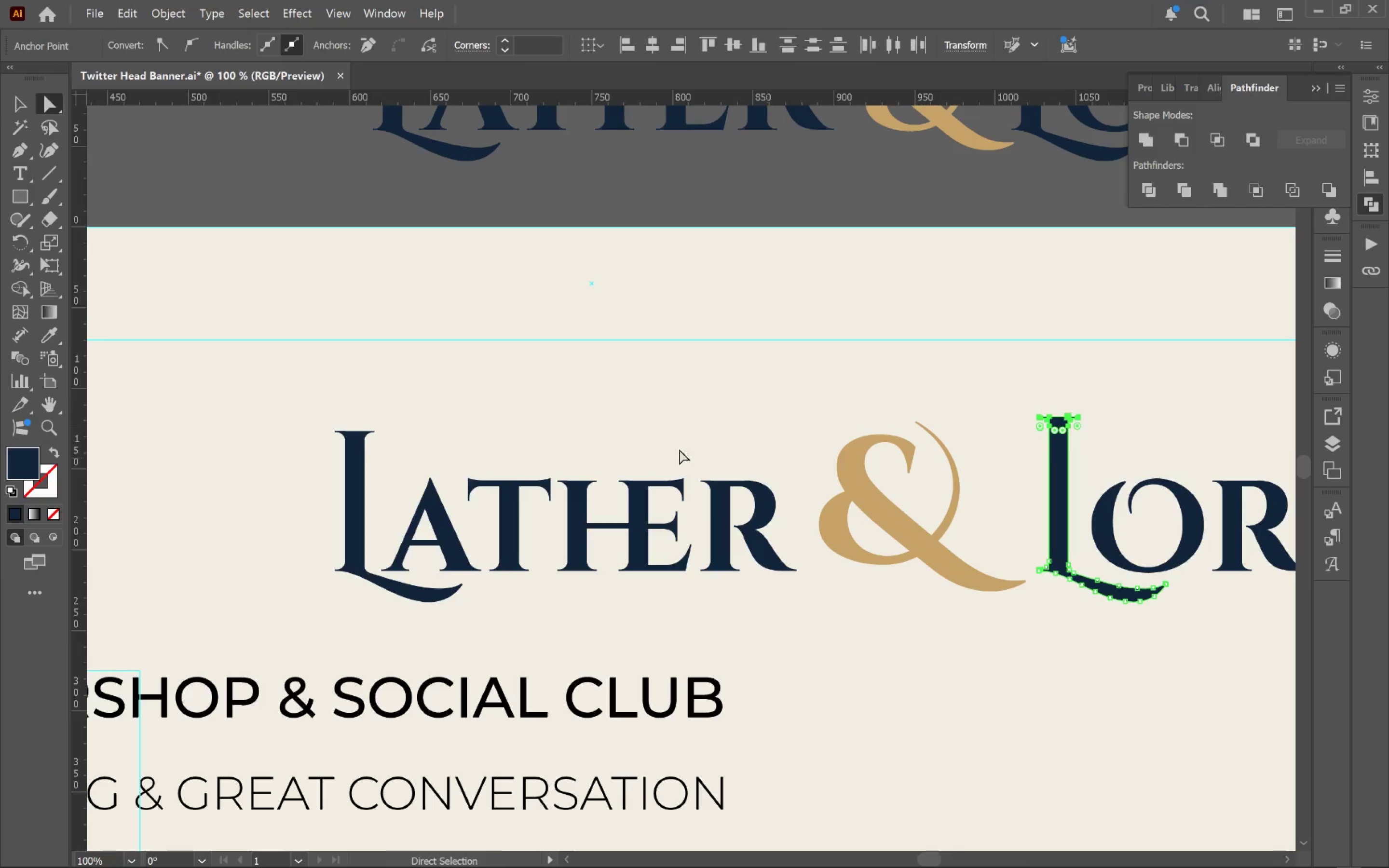 
hold_key(key=ShiftLeft, duration=4.93)
 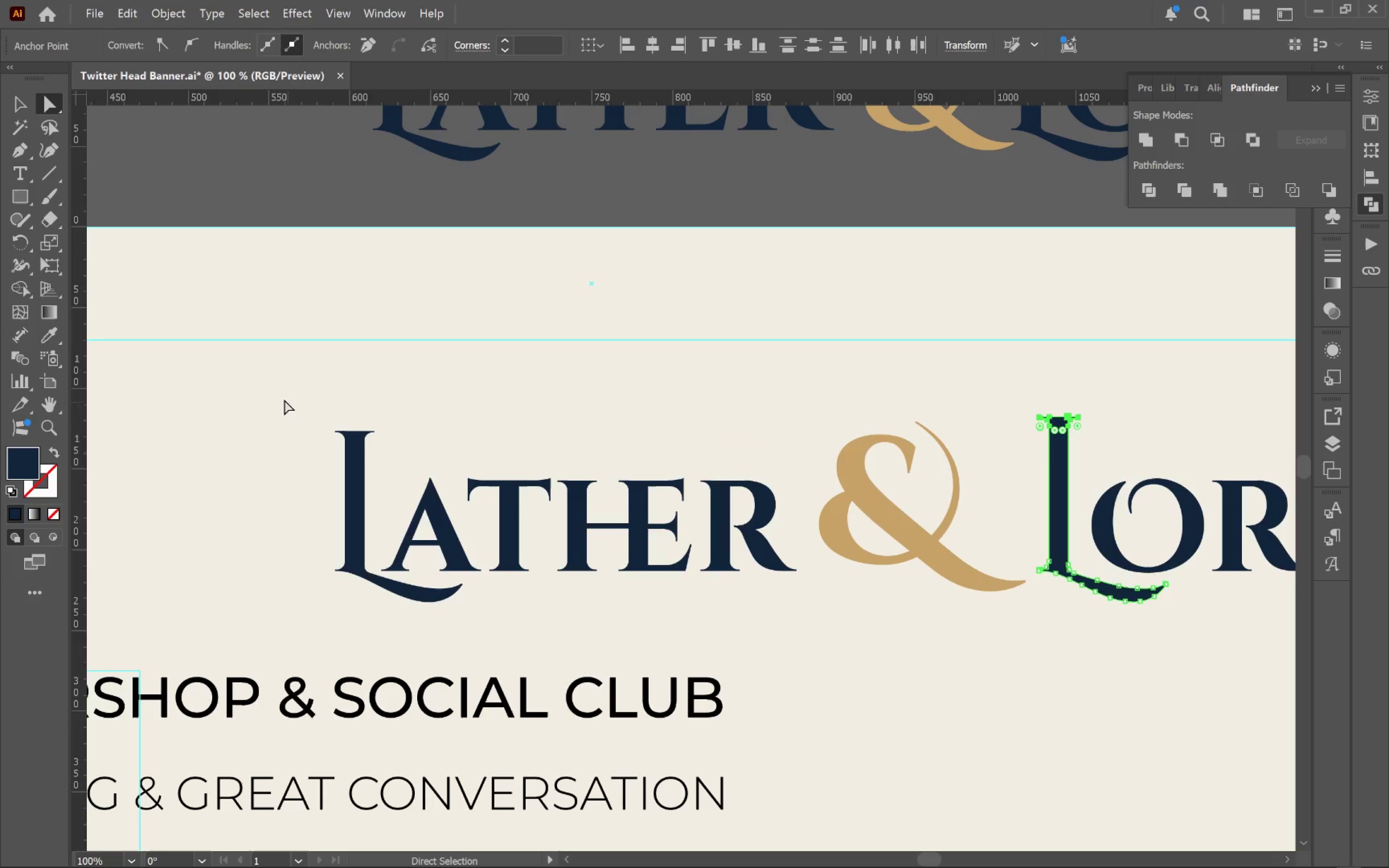 
left_click_drag(start_coordinate=[276, 392], to_coordinate=[412, 447])
 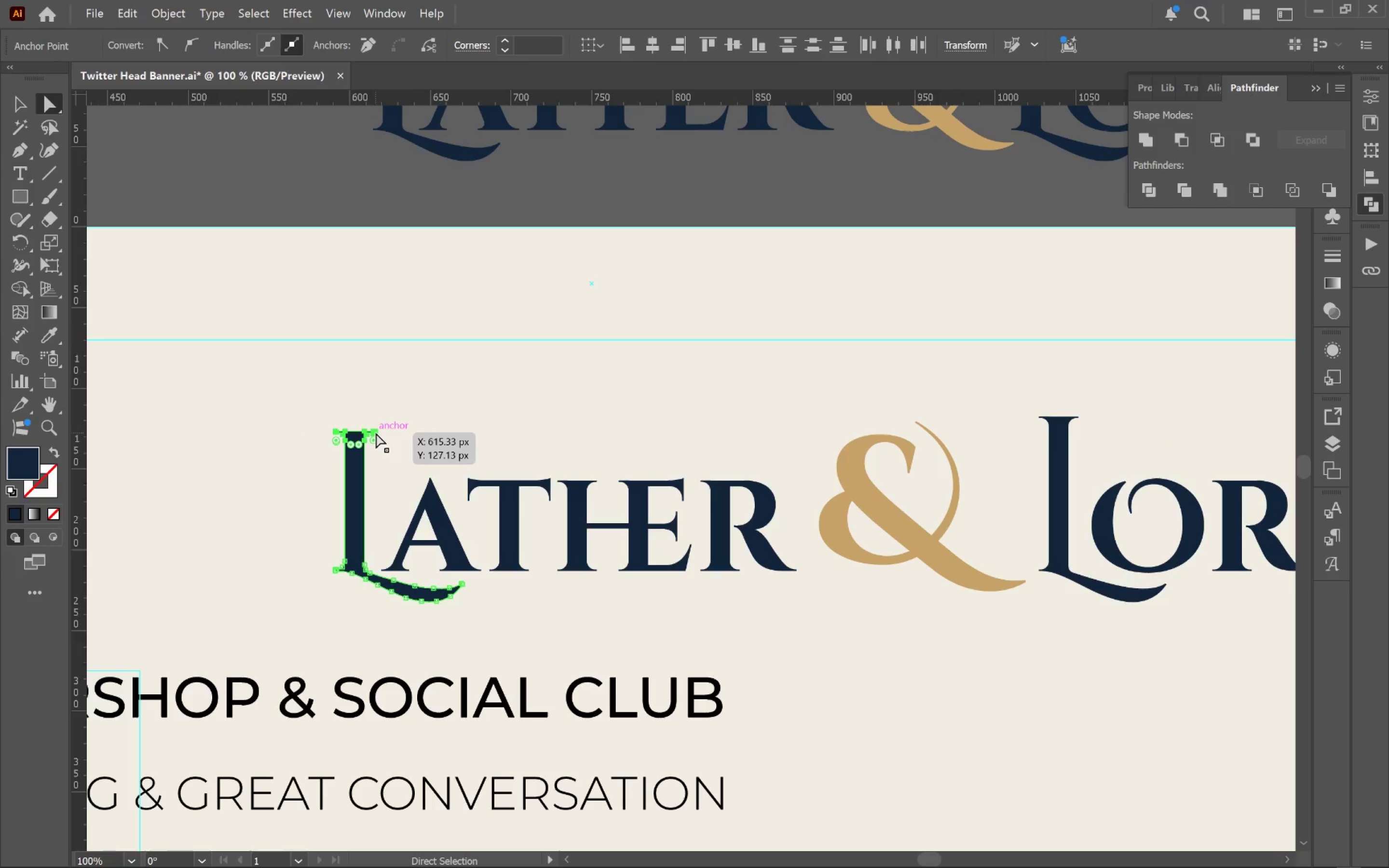 
left_click_drag(start_coordinate=[375, 432], to_coordinate=[374, 414])
 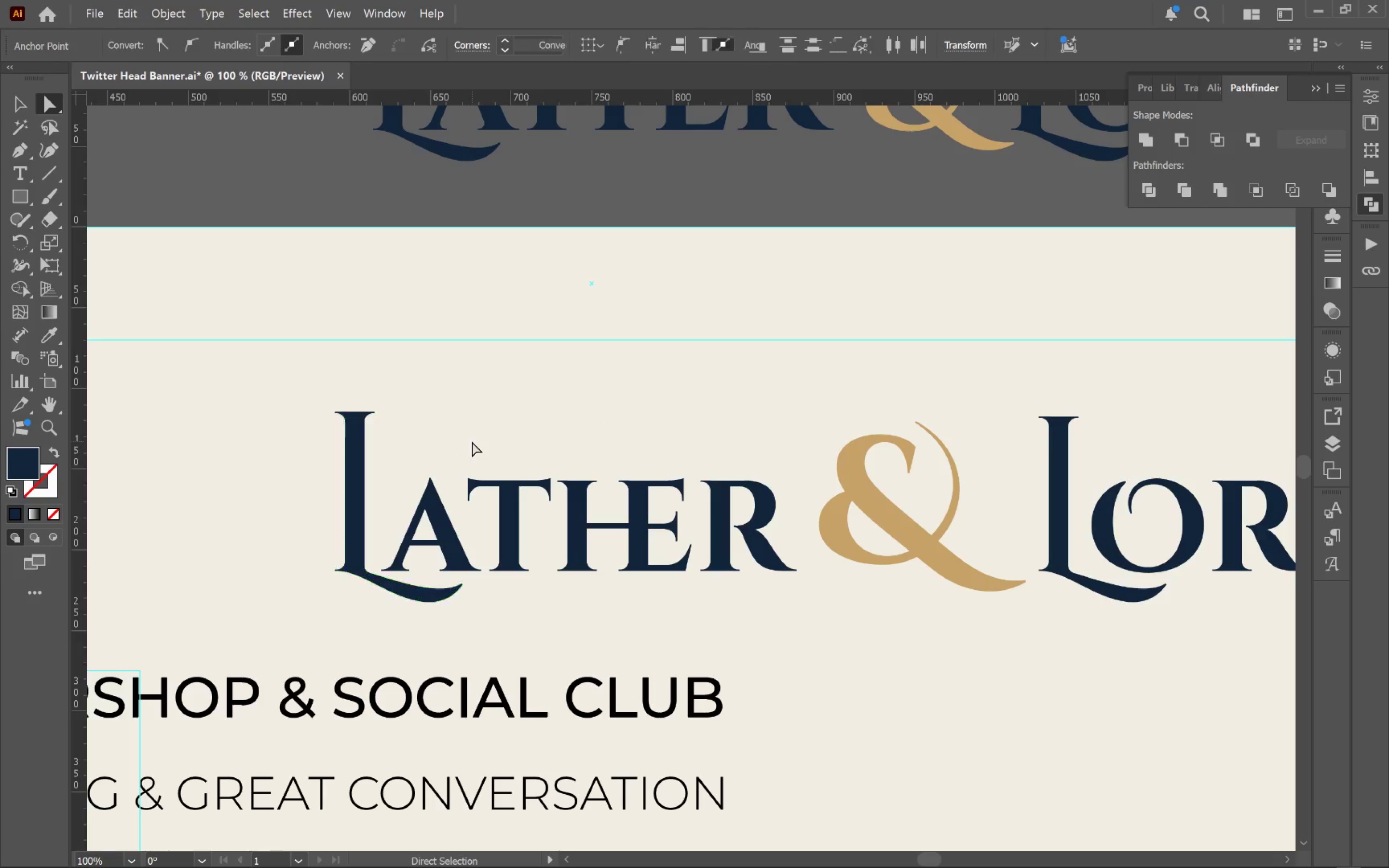 
hold_key(key=ShiftLeft, duration=6.23)
 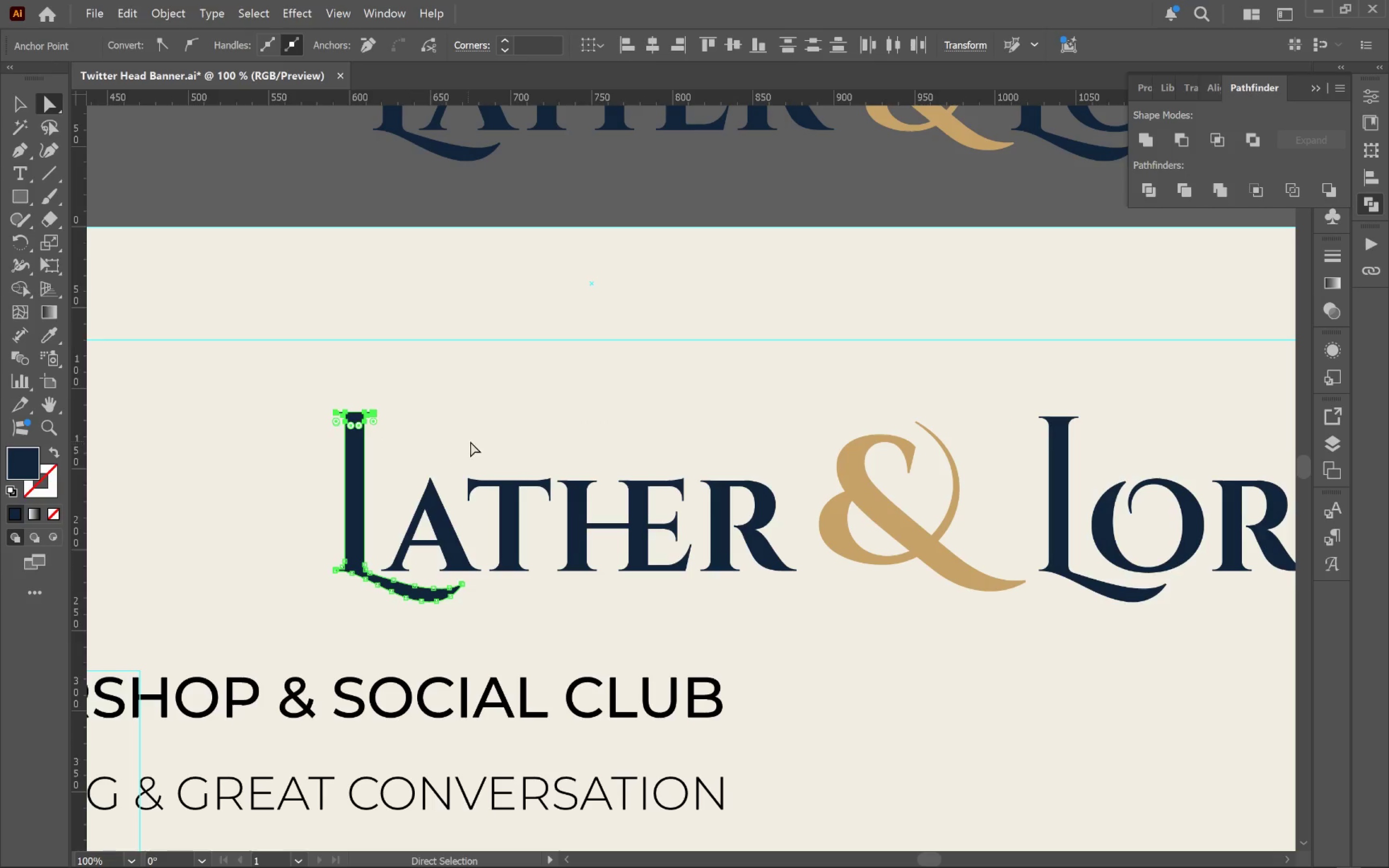 
left_click([472, 441])
 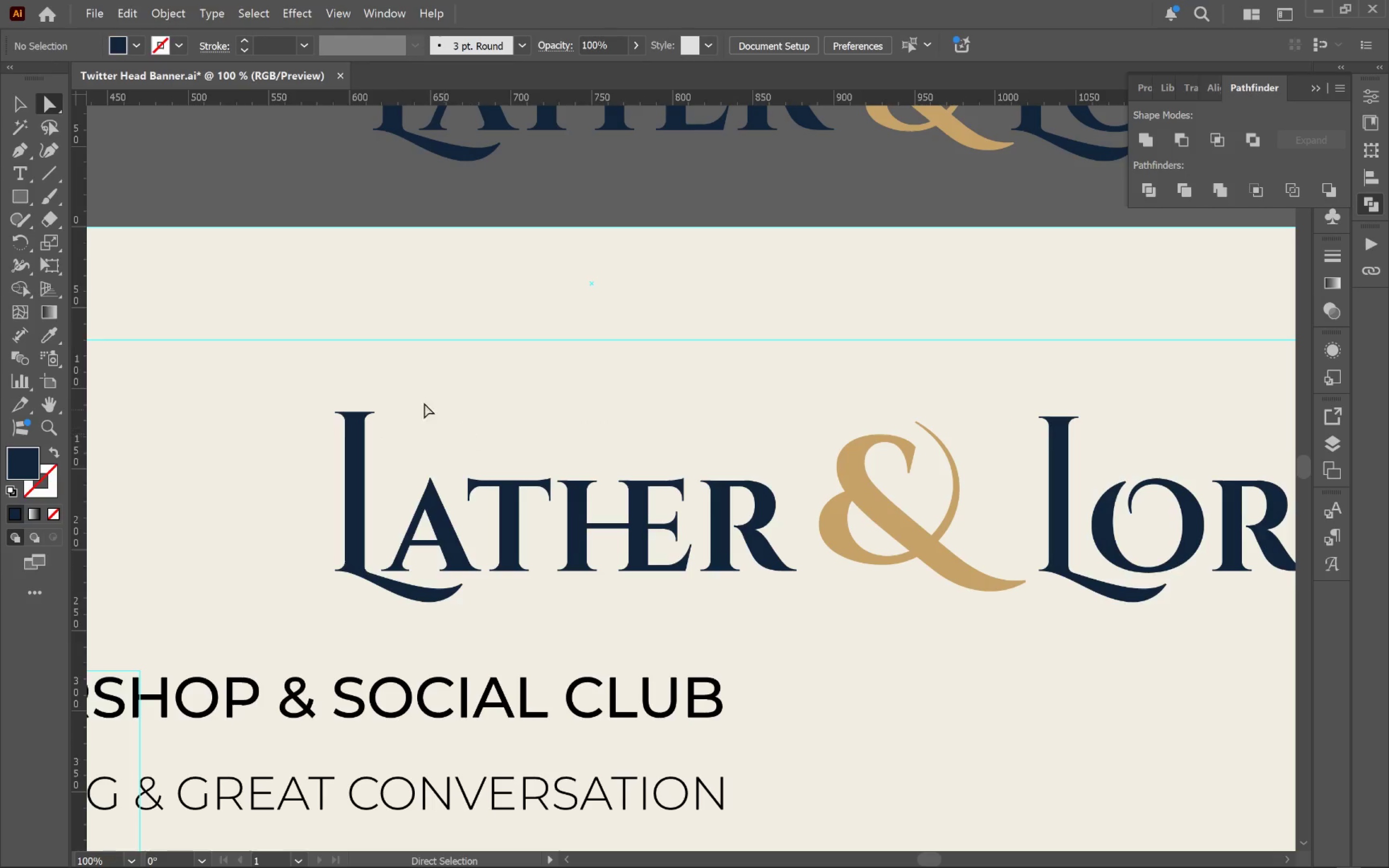 
left_click_drag(start_coordinate=[289, 384], to_coordinate=[1113, 444])
 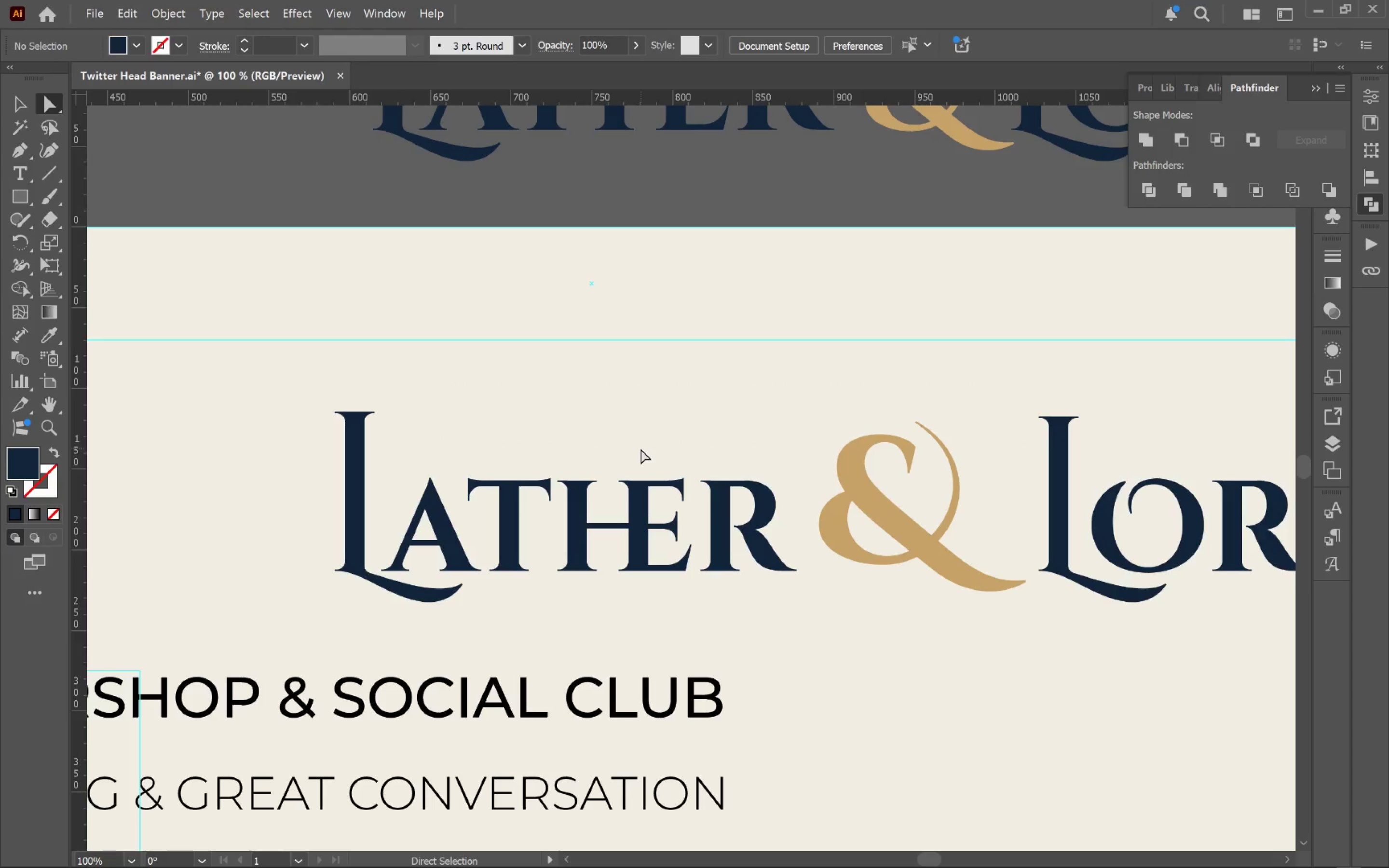 
key(V)
 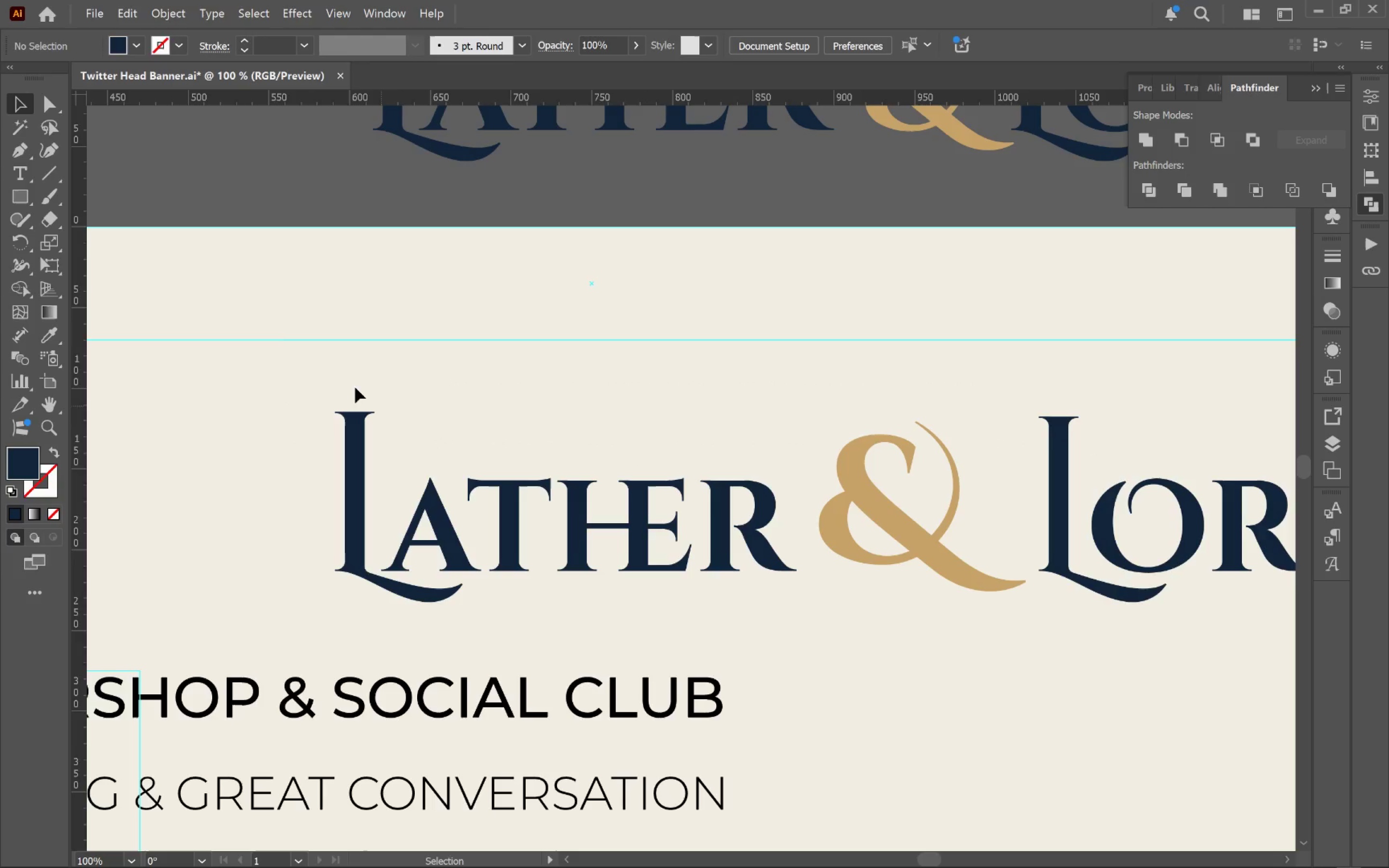 
left_click_drag(start_coordinate=[289, 359], to_coordinate=[1117, 443])
 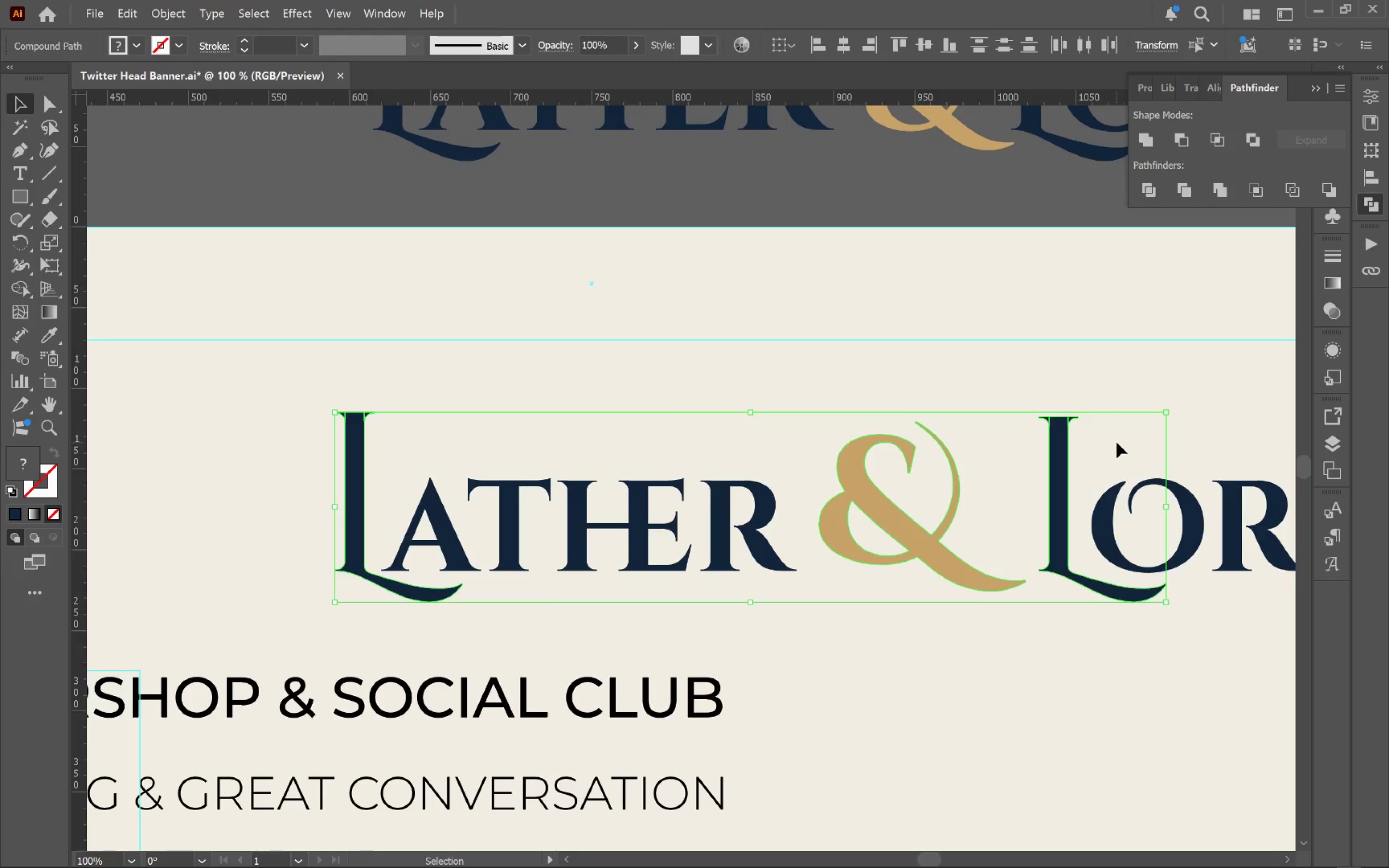 
left_click([1117, 442])
 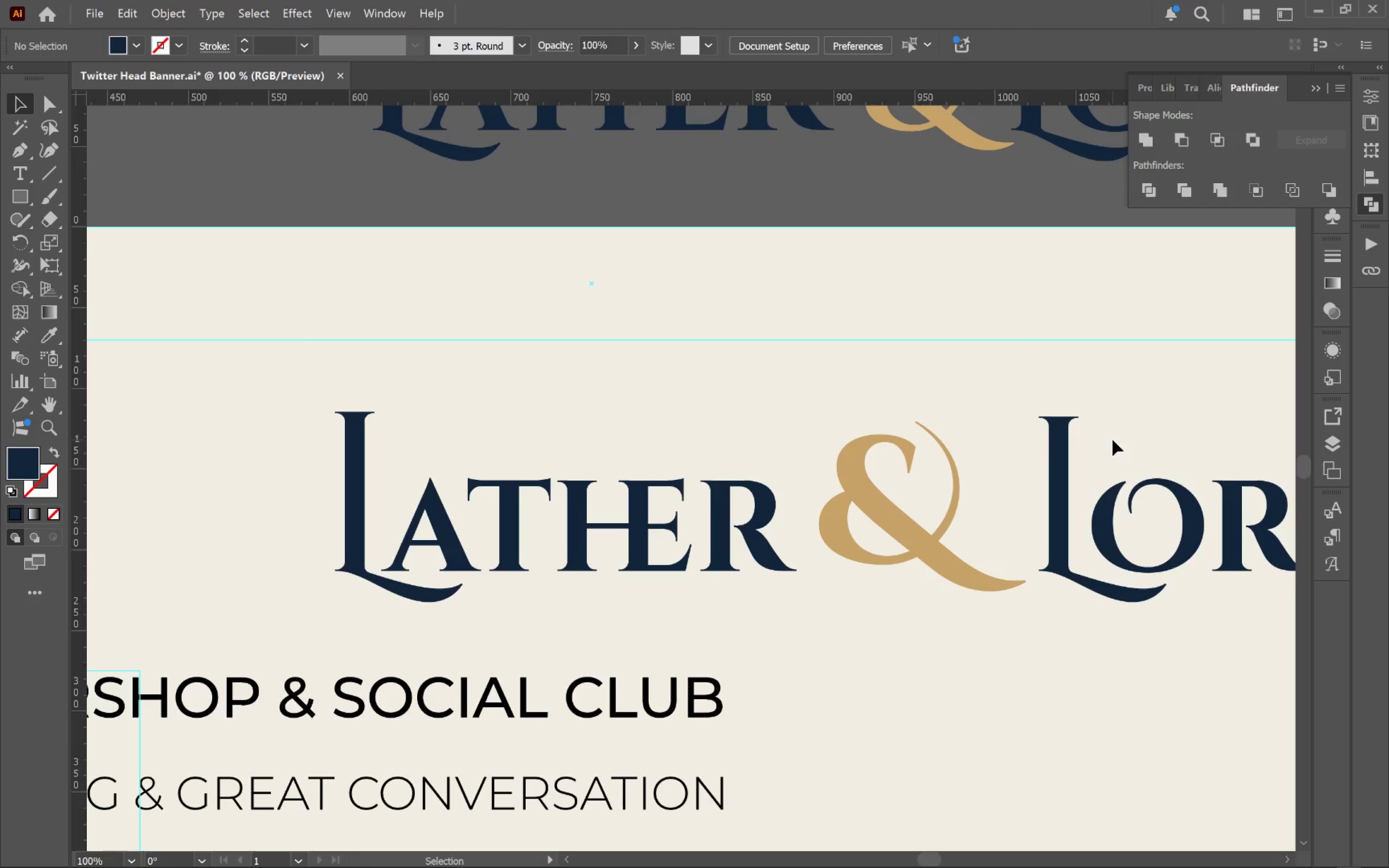 
hold_key(key=AltLeft, duration=0.51)
 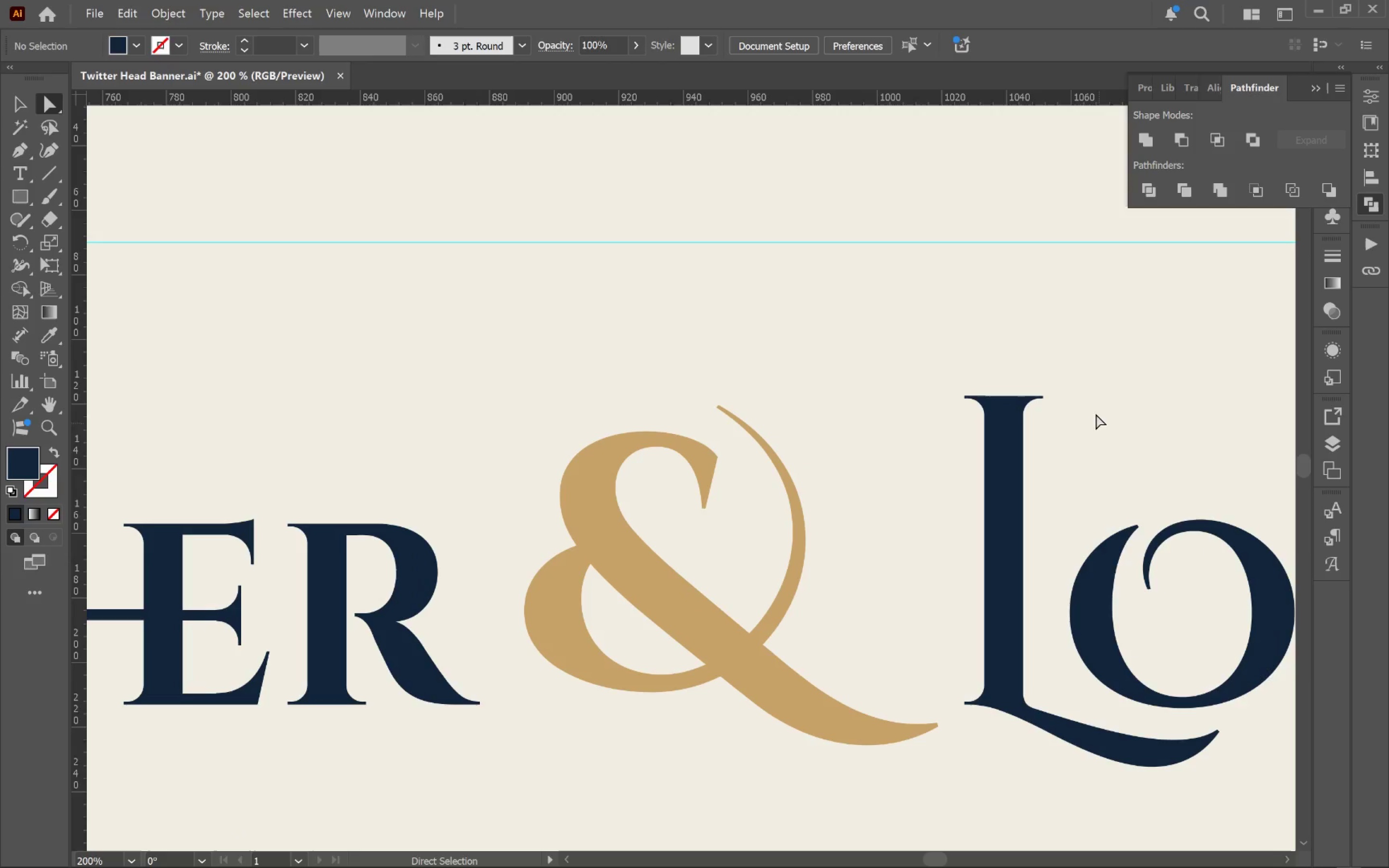 
key(A)
 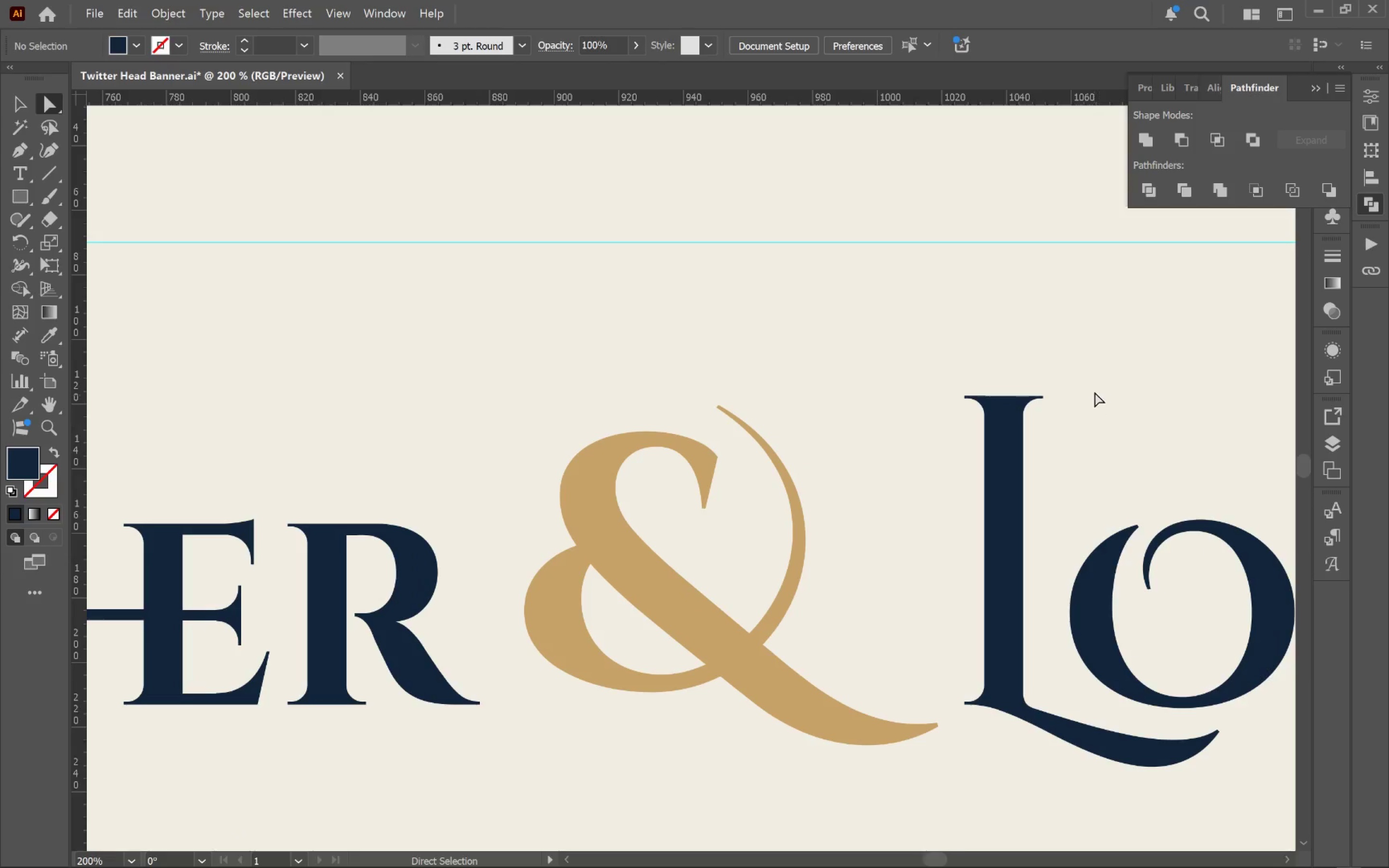 
scroll: coordinate [1114, 437], scroll_direction: up, amount: 1.0
 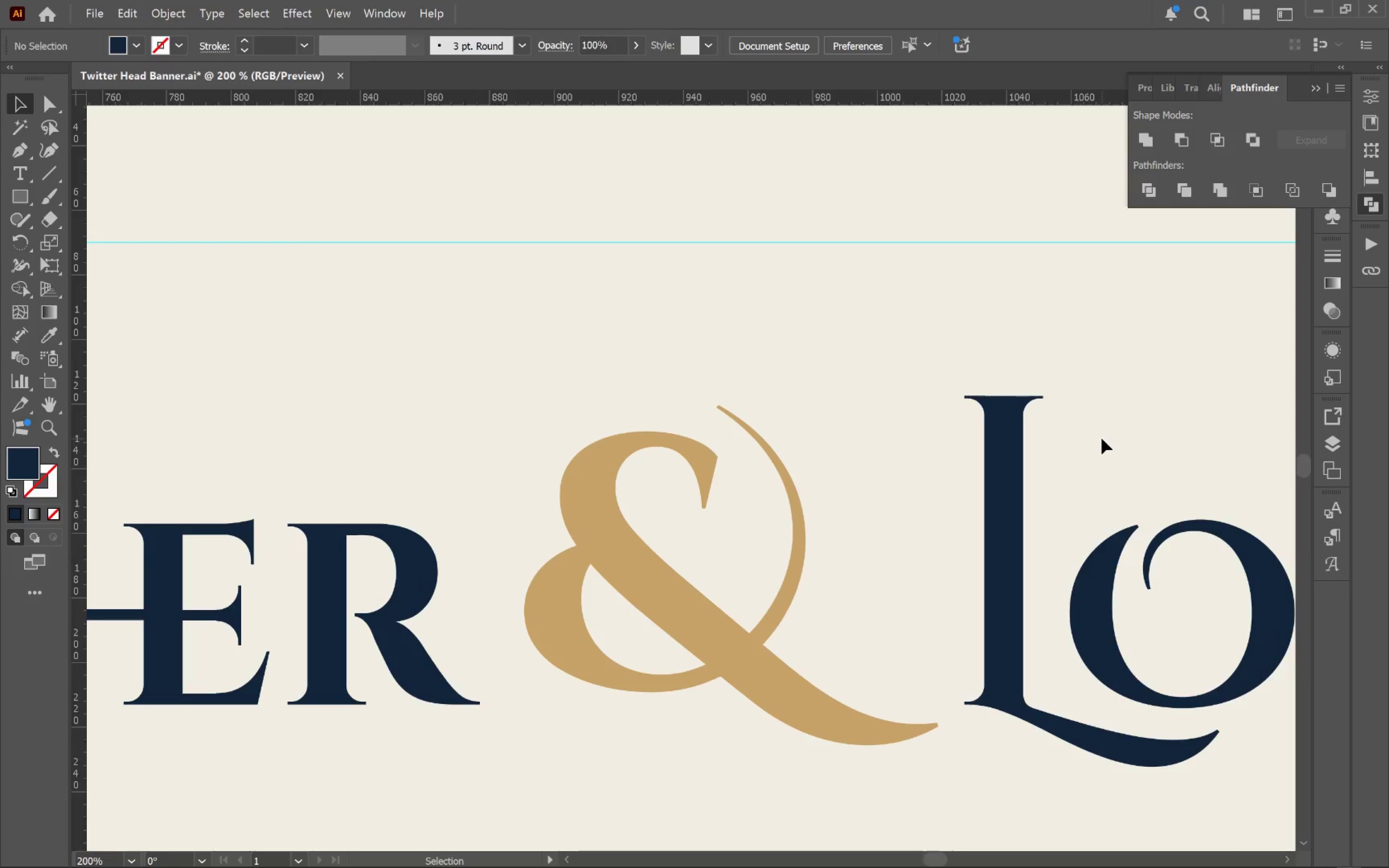 
left_click_drag(start_coordinate=[1094, 389], to_coordinate=[928, 421])
 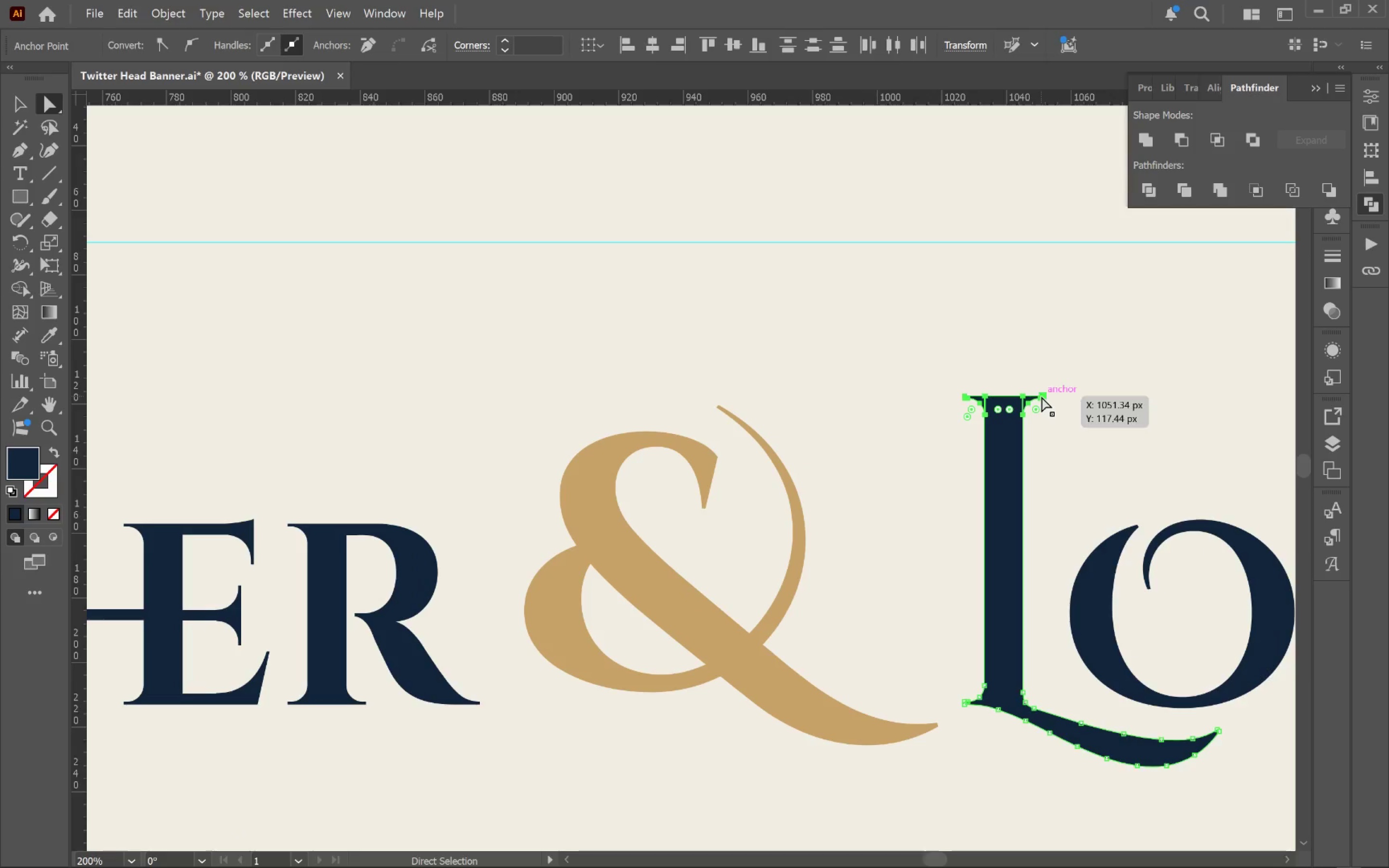 
hold_key(key=AltLeft, duration=0.76)
scroll: coordinate [1015, 465], scroll_direction: down, amount: 1.0
 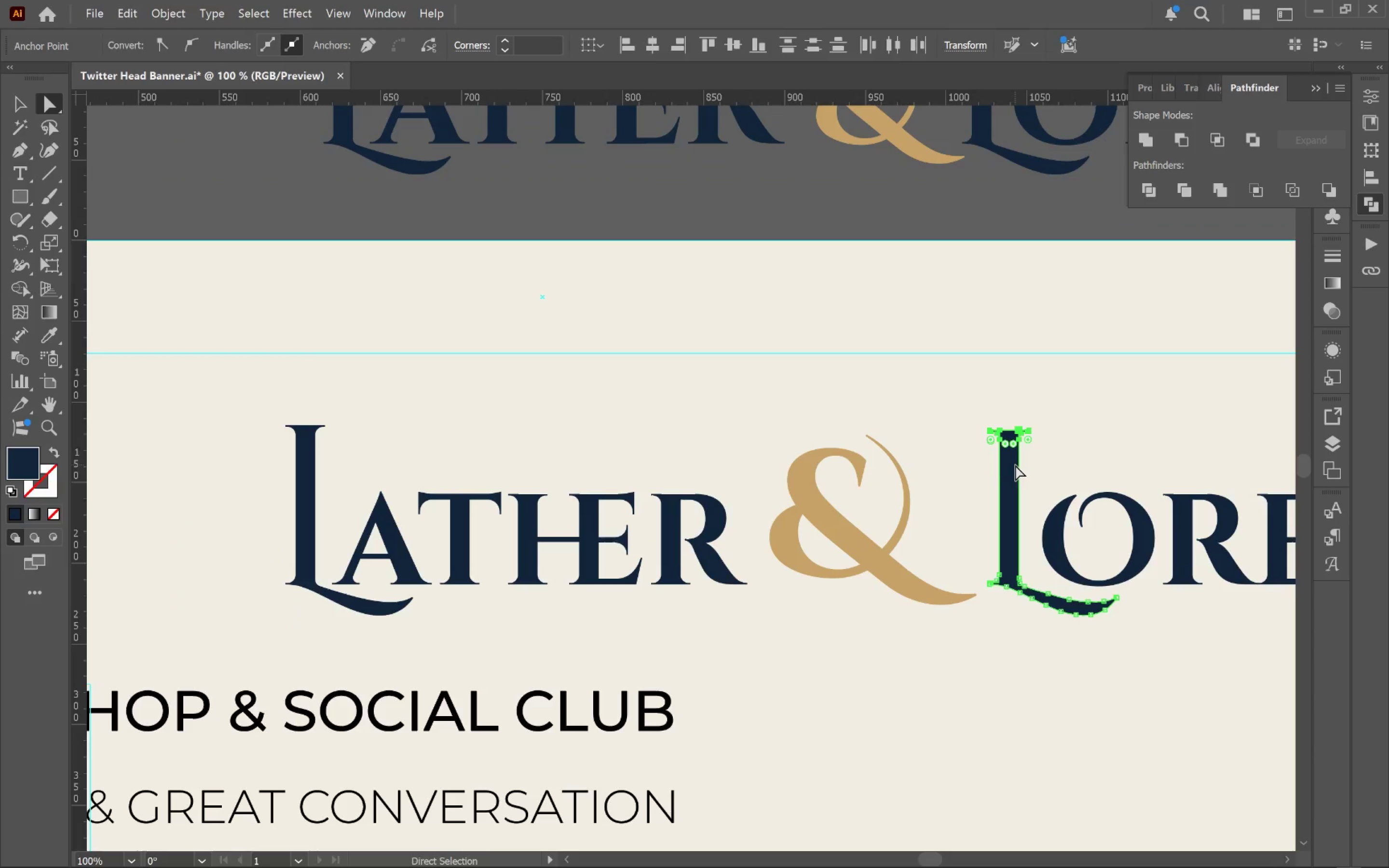 
hold_key(key=Space, duration=0.95)
 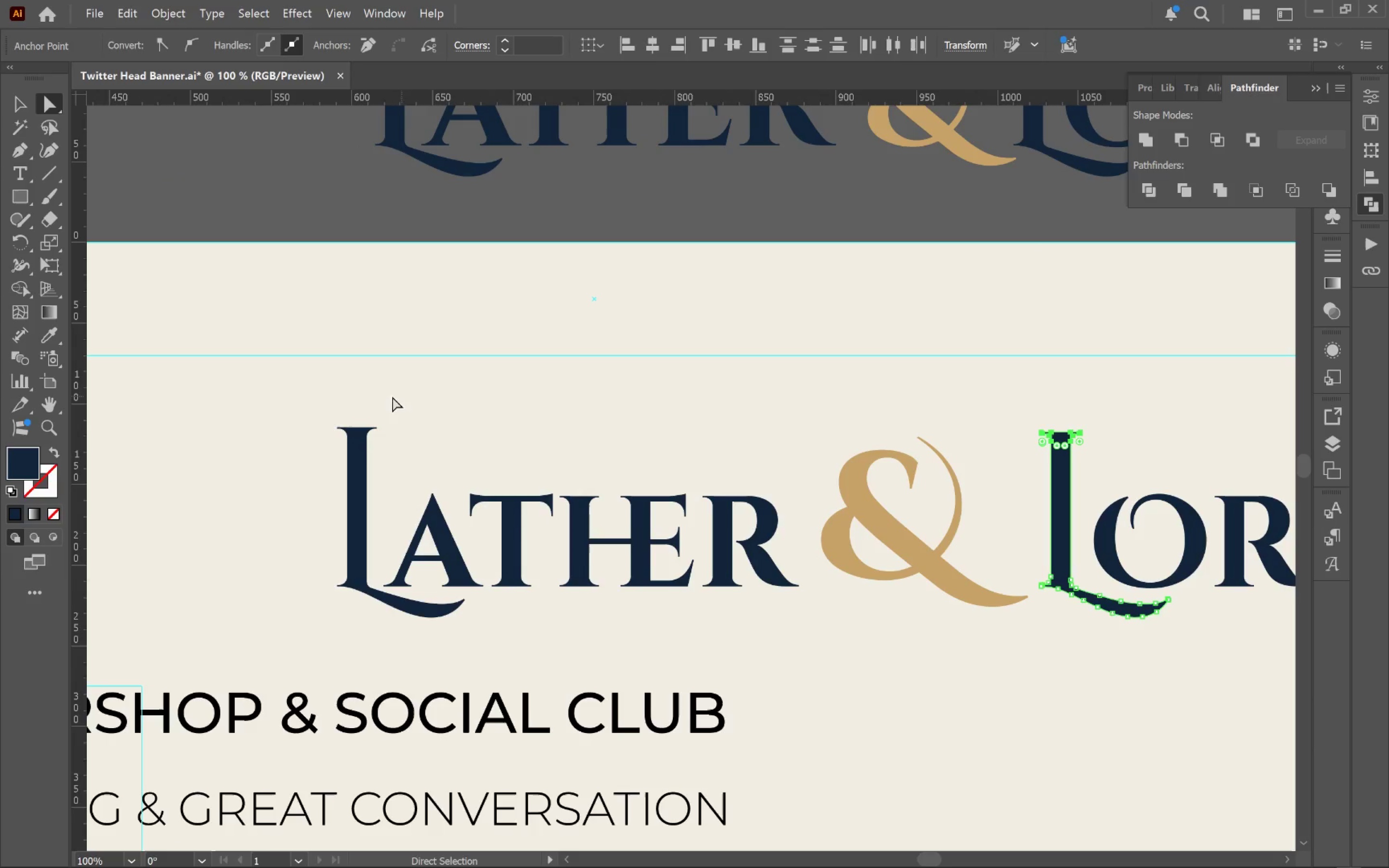 
left_click_drag(start_coordinate=[974, 468], to_coordinate=[1025, 470])
 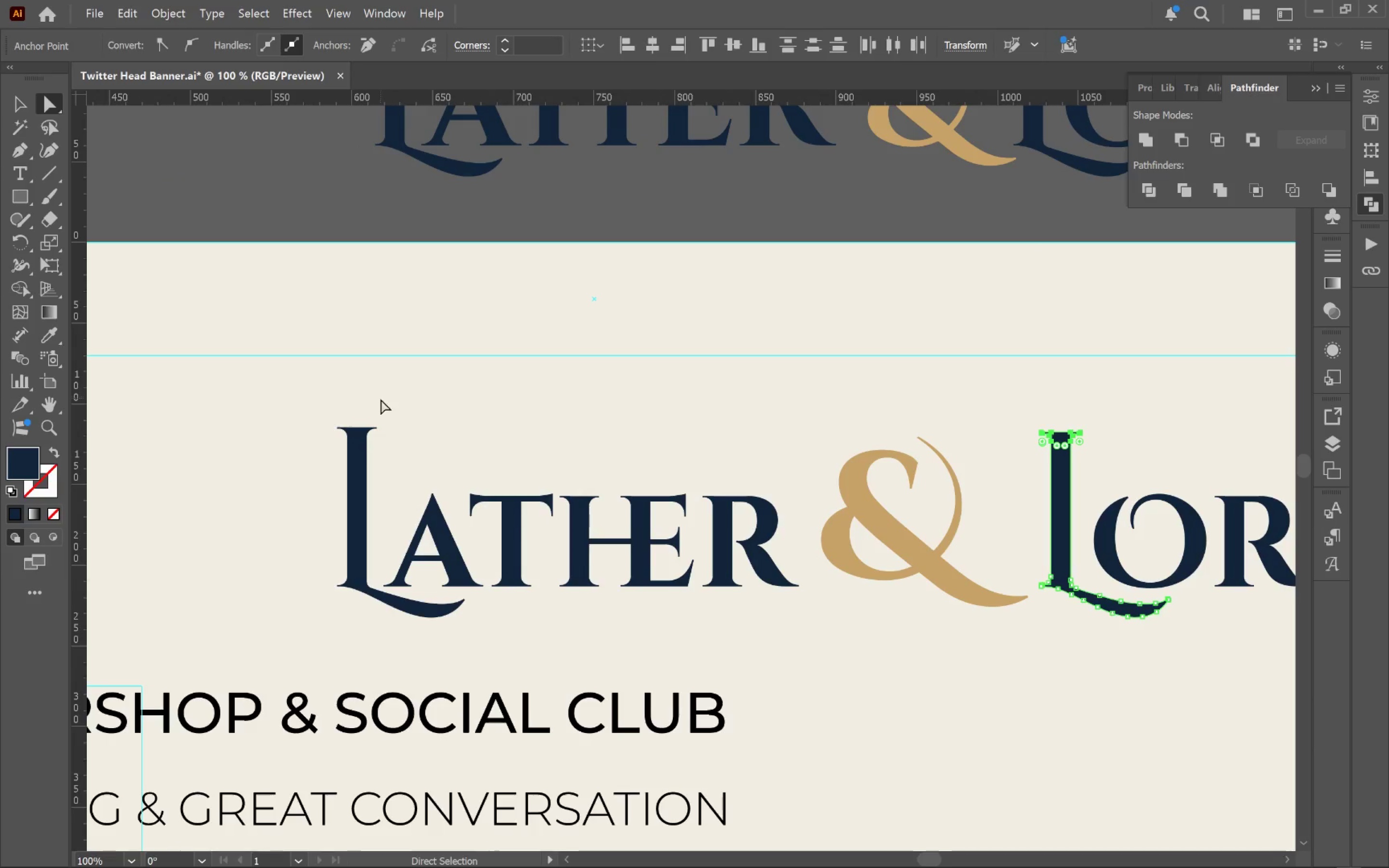 
left_click_drag(start_coordinate=[403, 409], to_coordinate=[287, 448])
 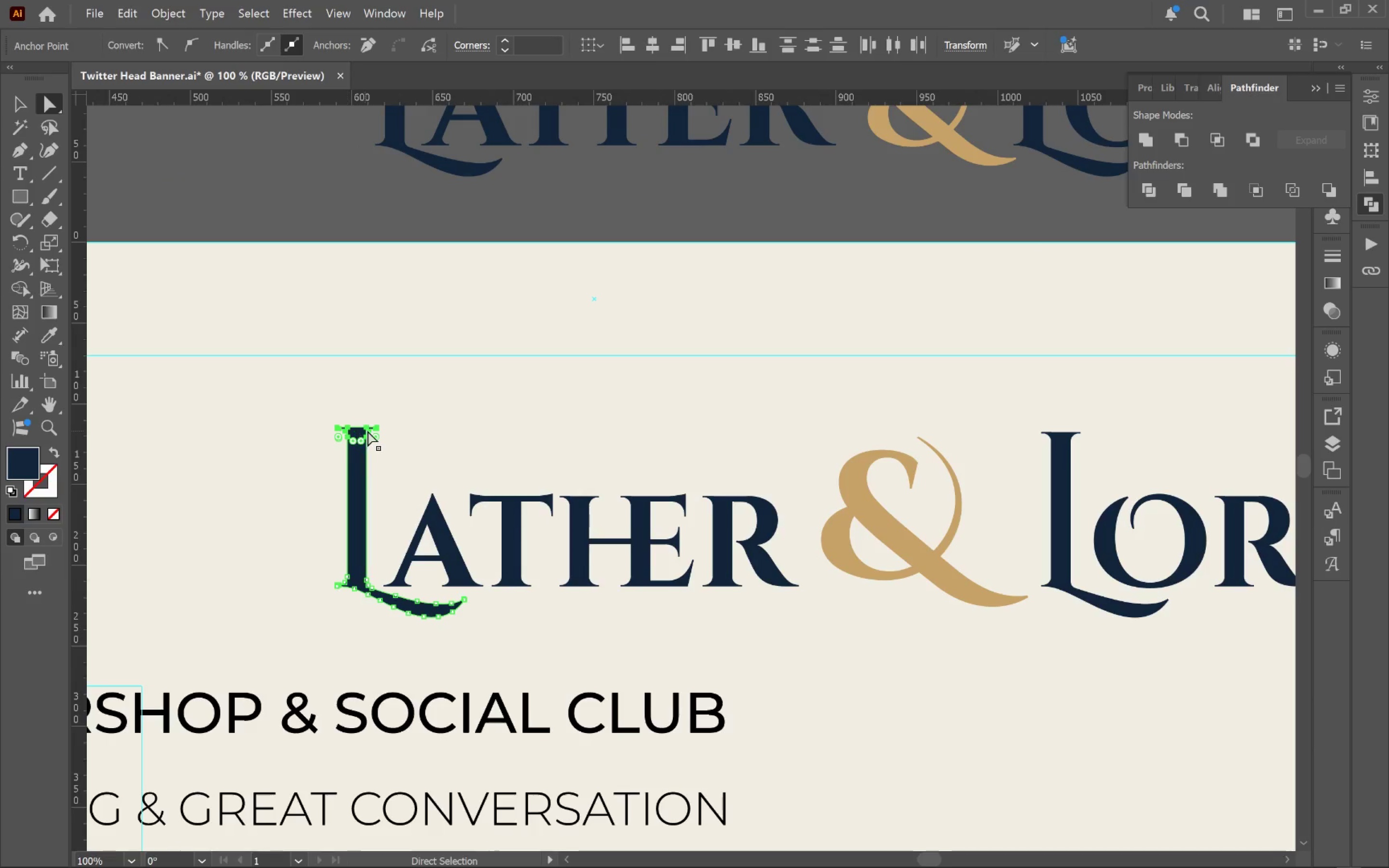 
key(Alt+AltLeft)
 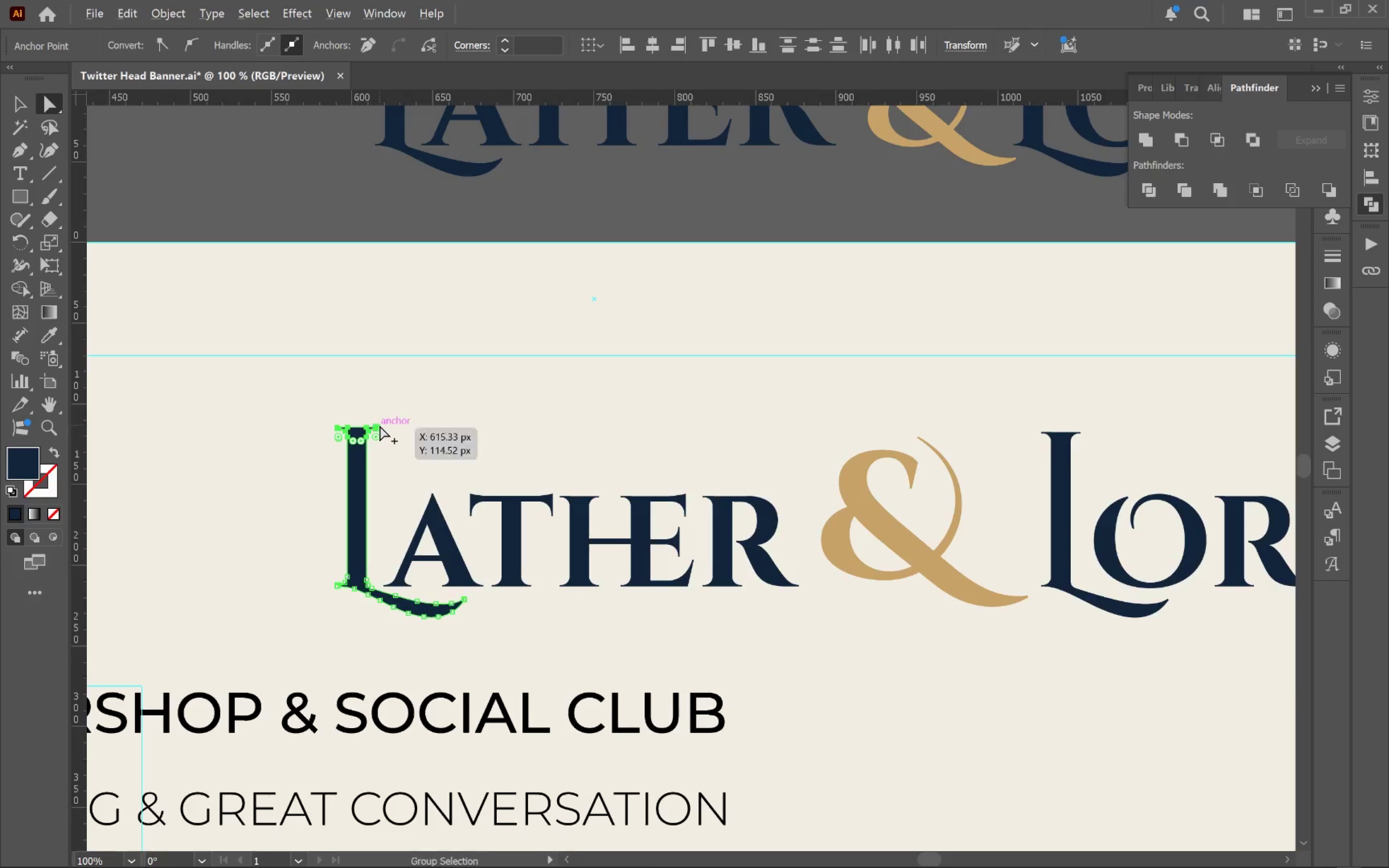 
hold_key(key=Space, duration=1.26)
 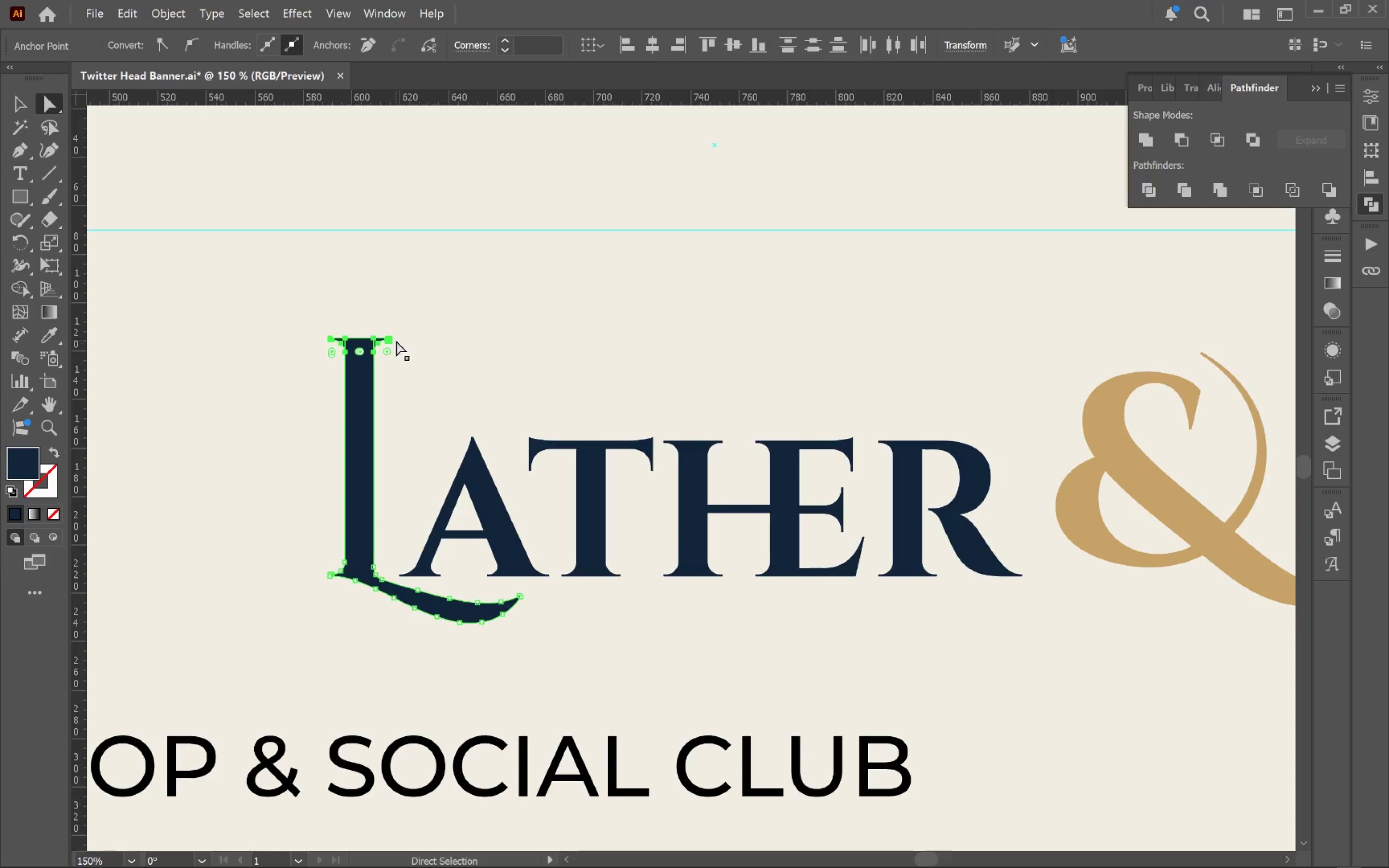 
left_click_drag(start_coordinate=[513, 451], to_coordinate=[526, 360])
 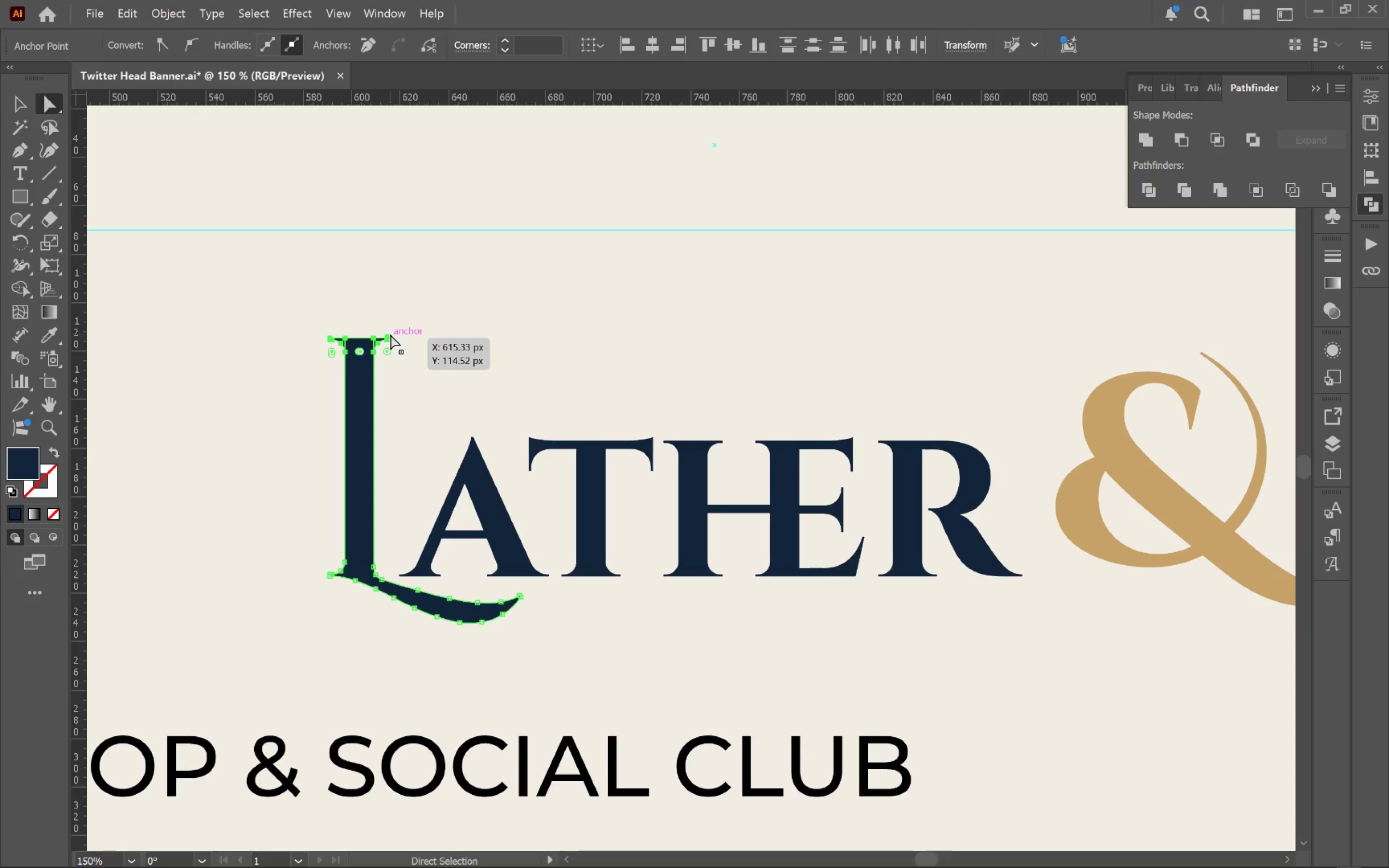 
scroll: coordinate [380, 425], scroll_direction: none, amount: 0.0
 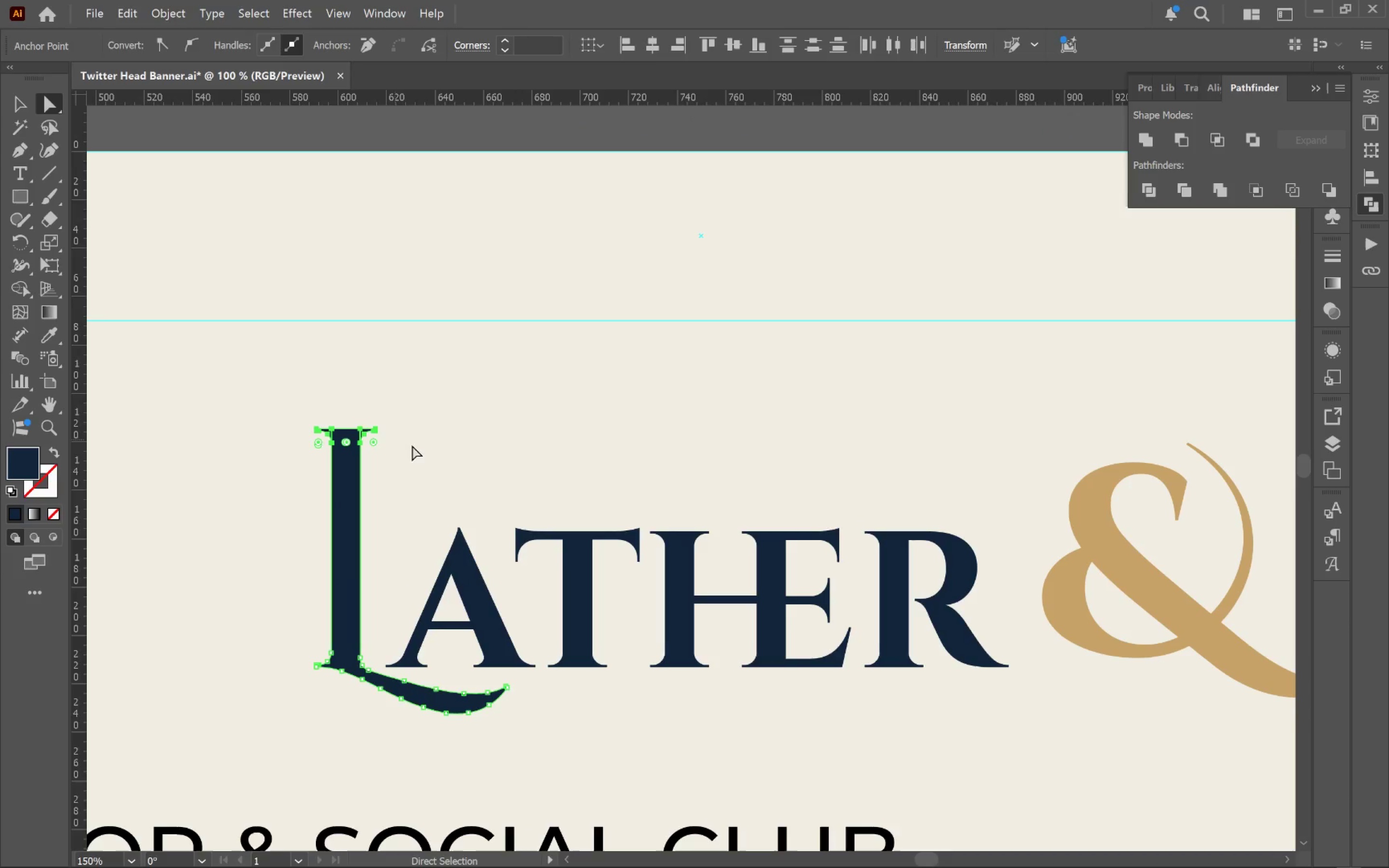 
left_click_drag(start_coordinate=[390, 334], to_coordinate=[389, 343])
 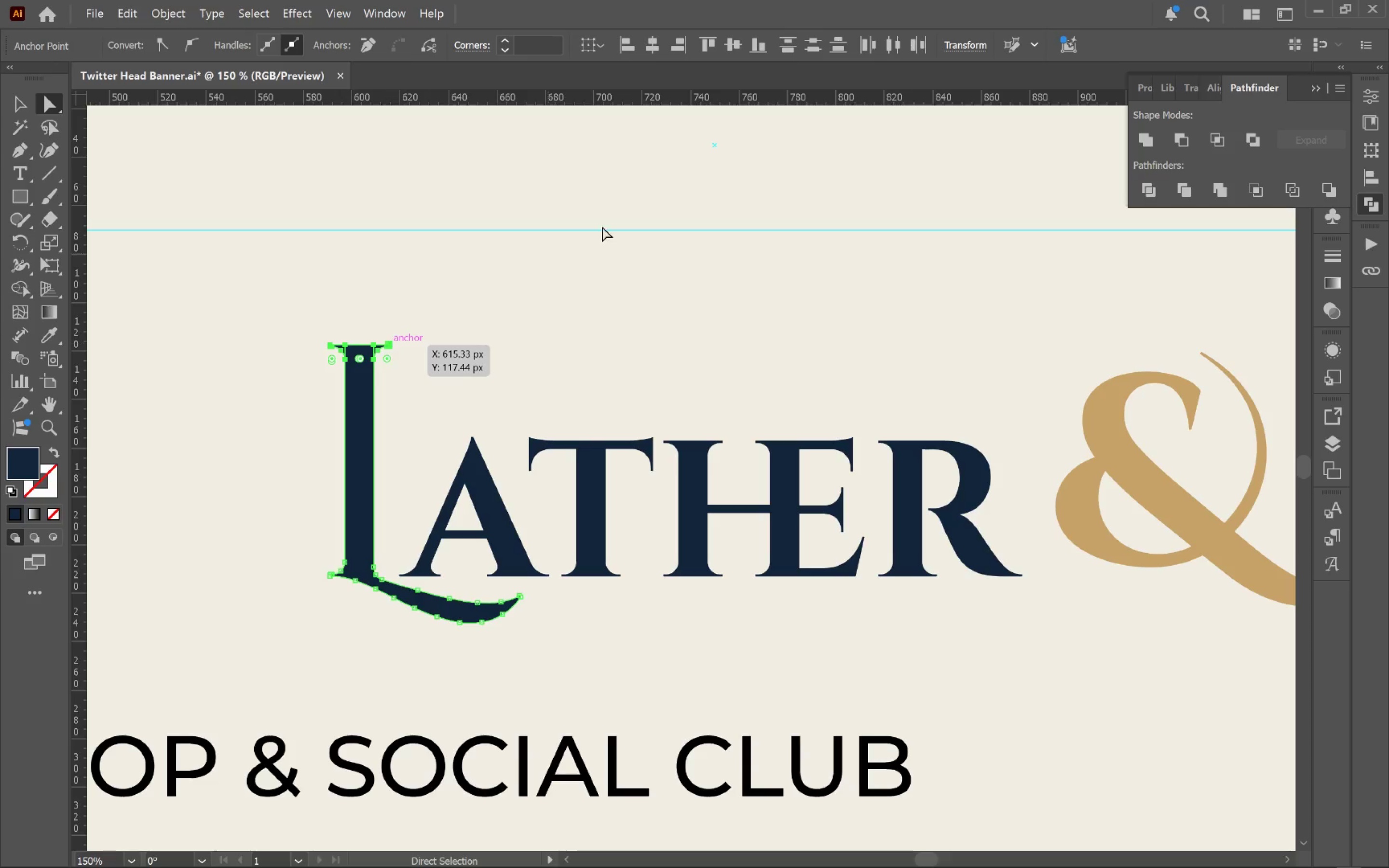 
hold_key(key=ShiftLeft, duration=3.43)
 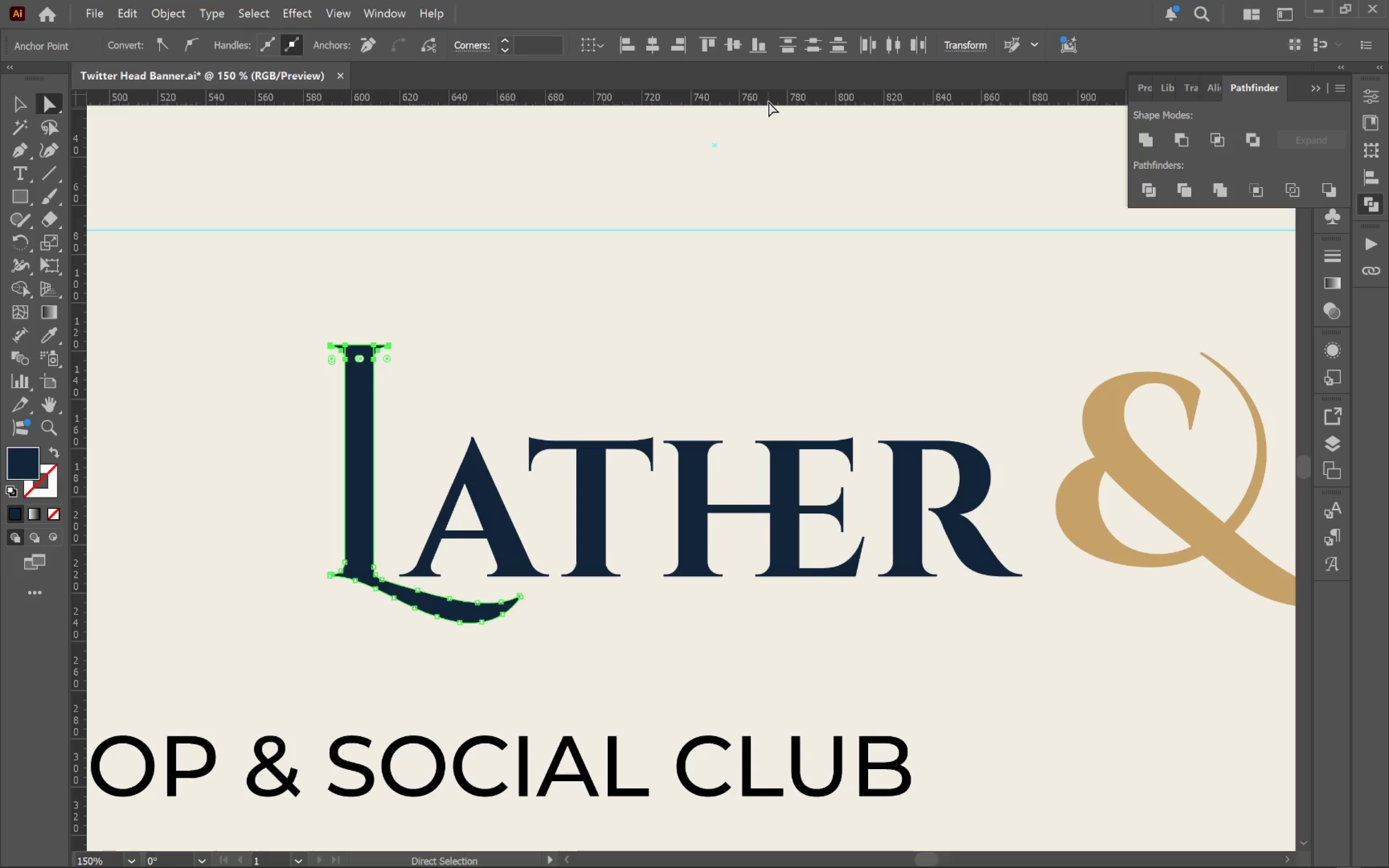 
left_click_drag(start_coordinate=[768, 101], to_coordinate=[1198, 344])
 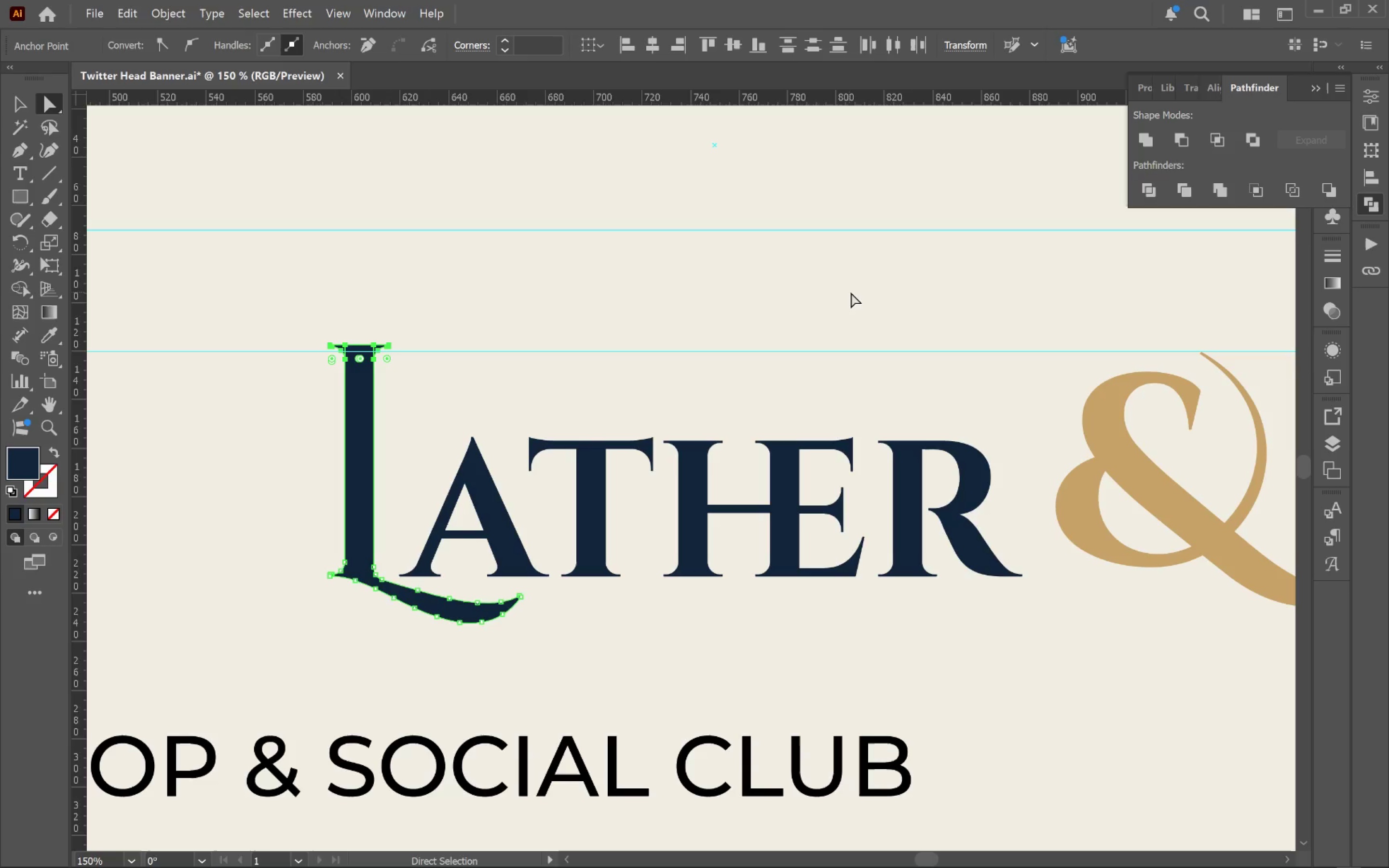 
hold_key(key=Space, duration=1.52)
 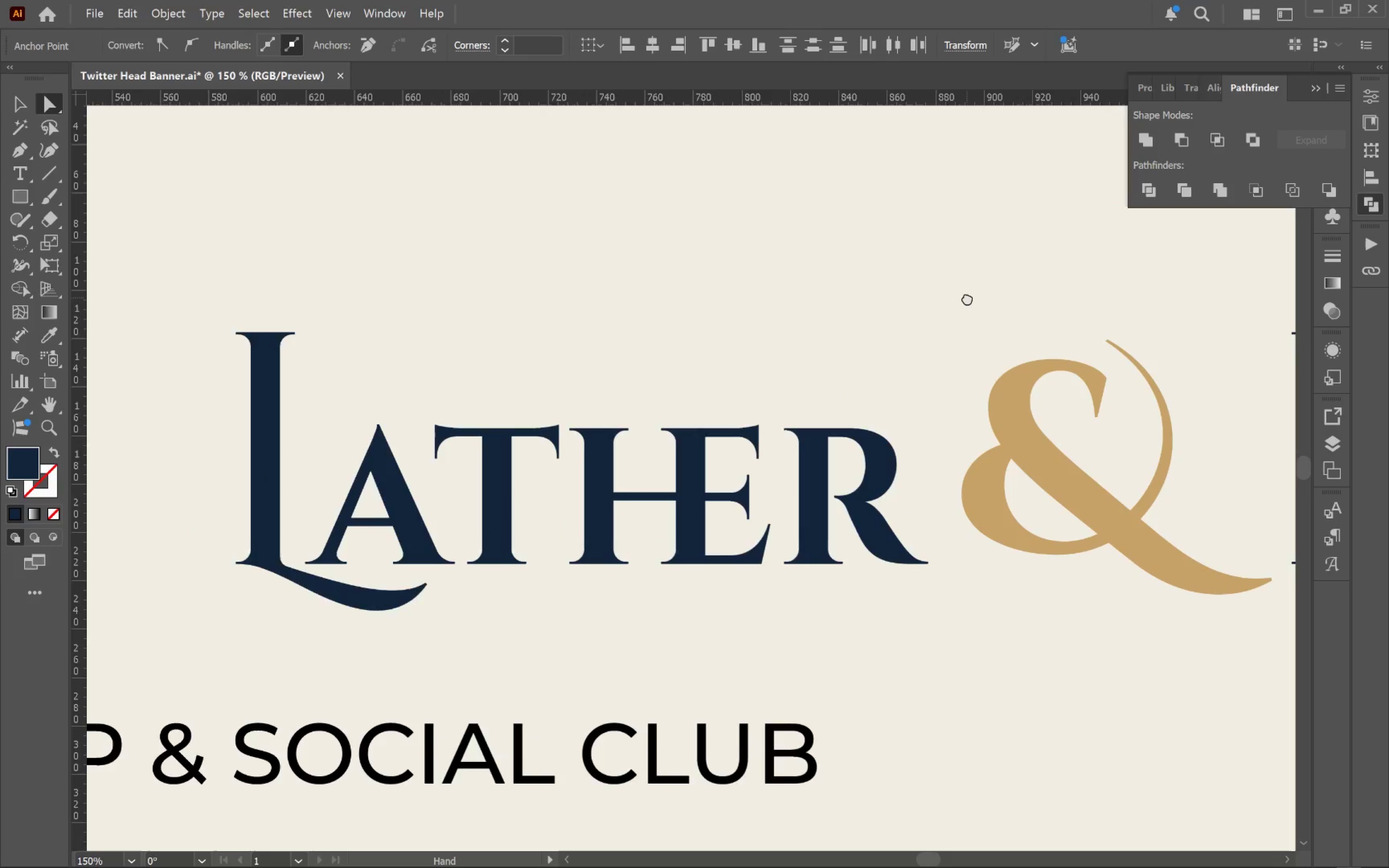 
left_click_drag(start_coordinate=[1072, 311], to_coordinate=[676, 285])
 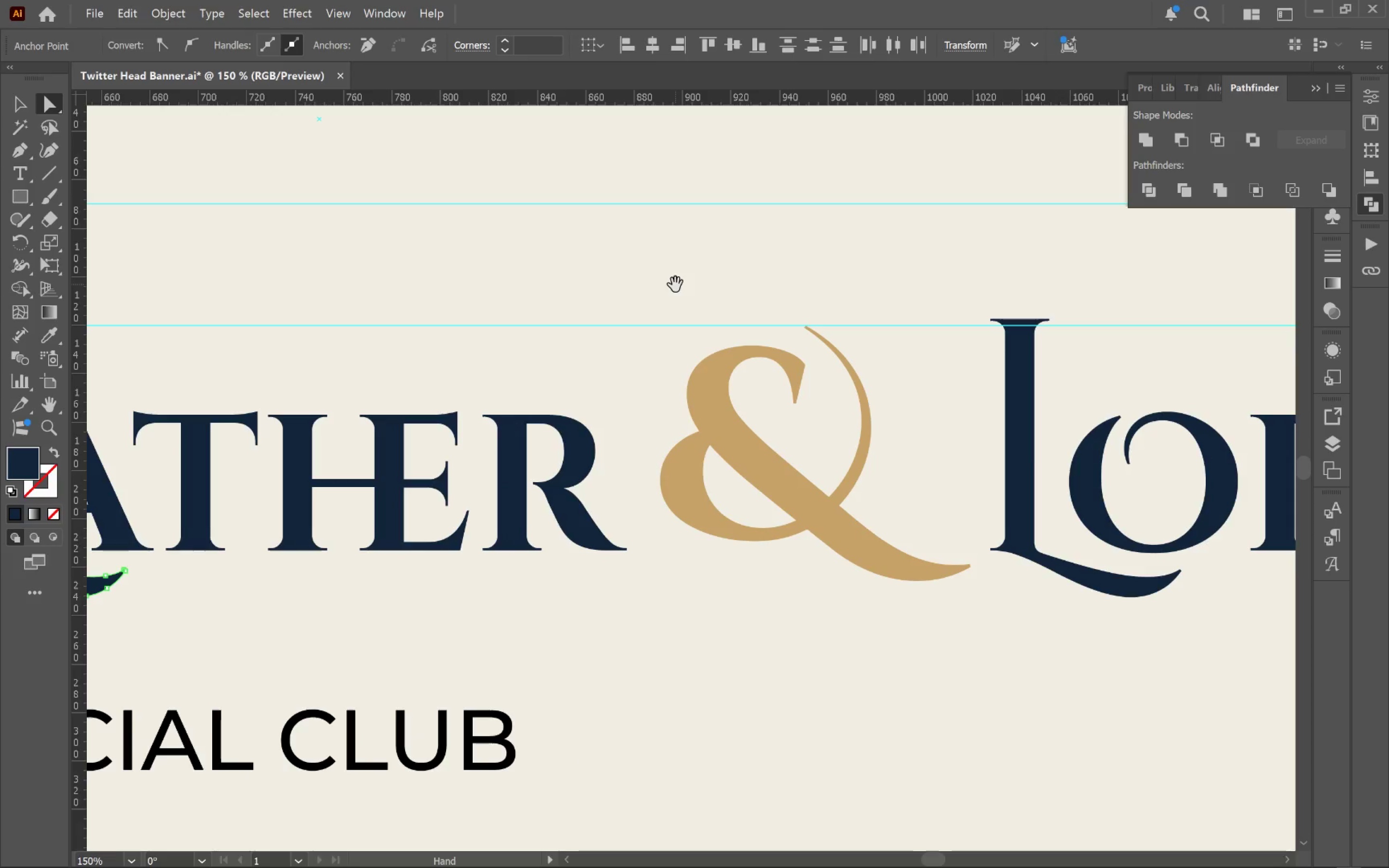 
hold_key(key=Space, duration=1.25)
 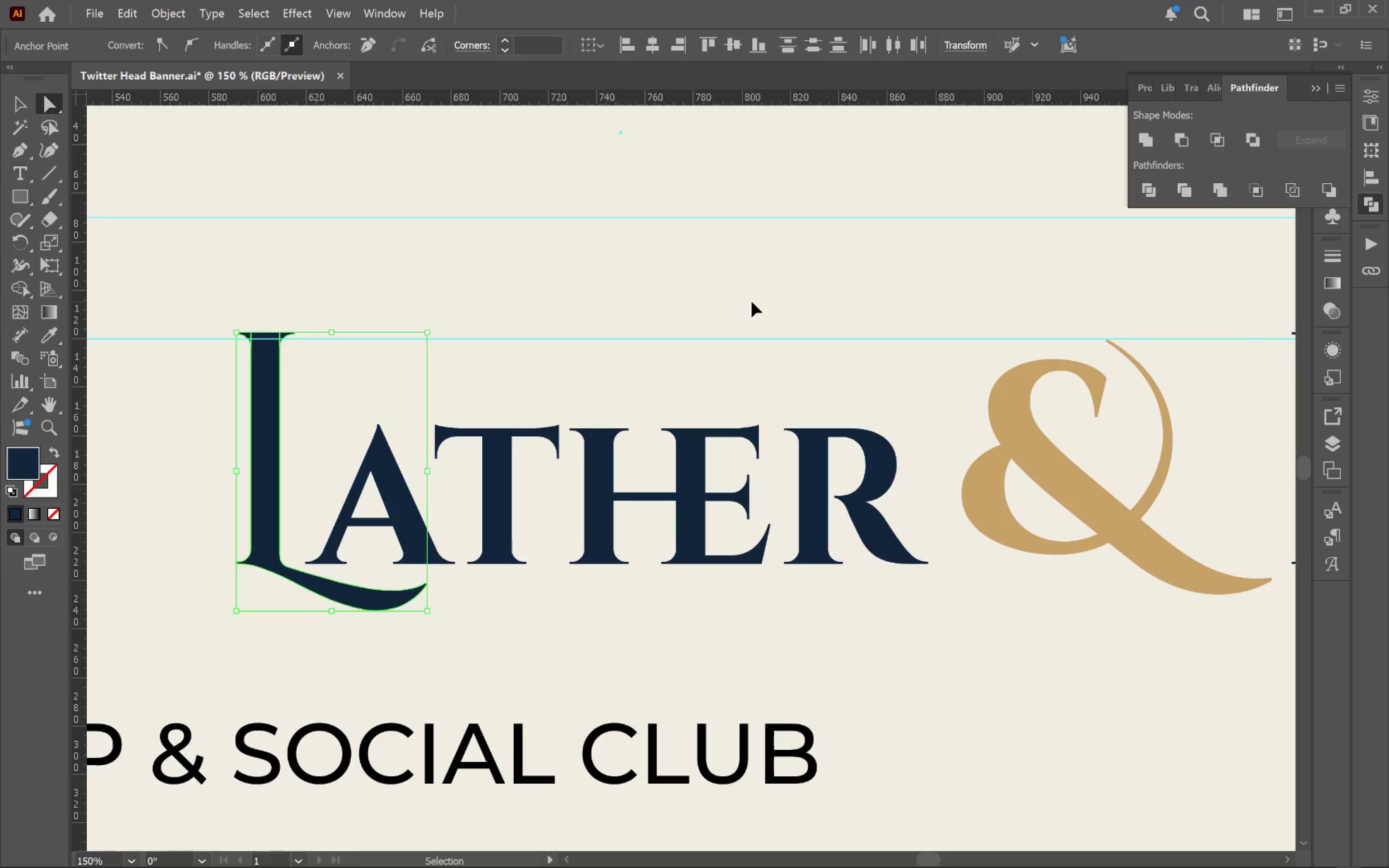 
left_click_drag(start_coordinate=[666, 285], to_coordinate=[967, 298])
 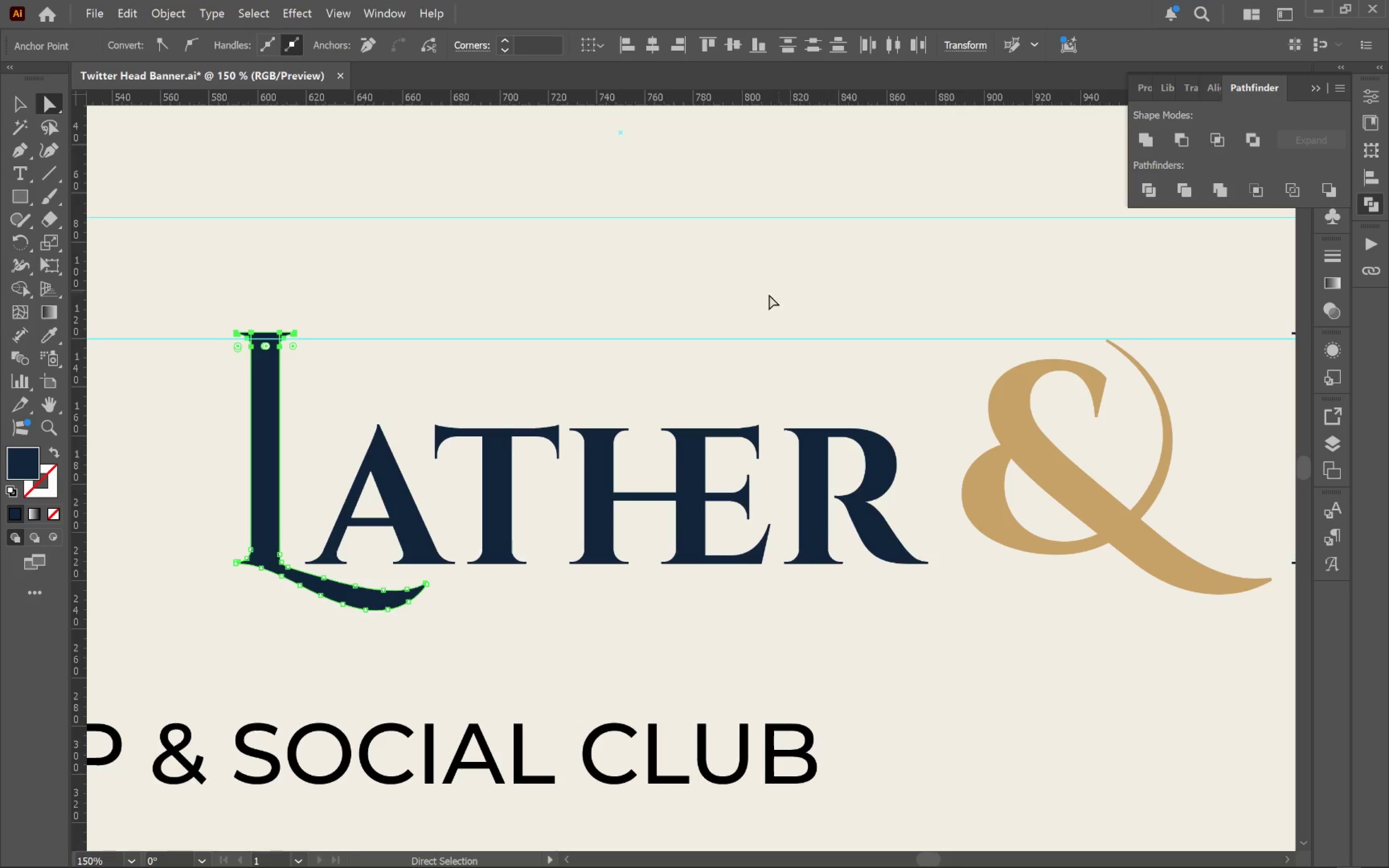 
hold_key(key=ControlLeft, duration=0.41)
left_click([751, 301])
 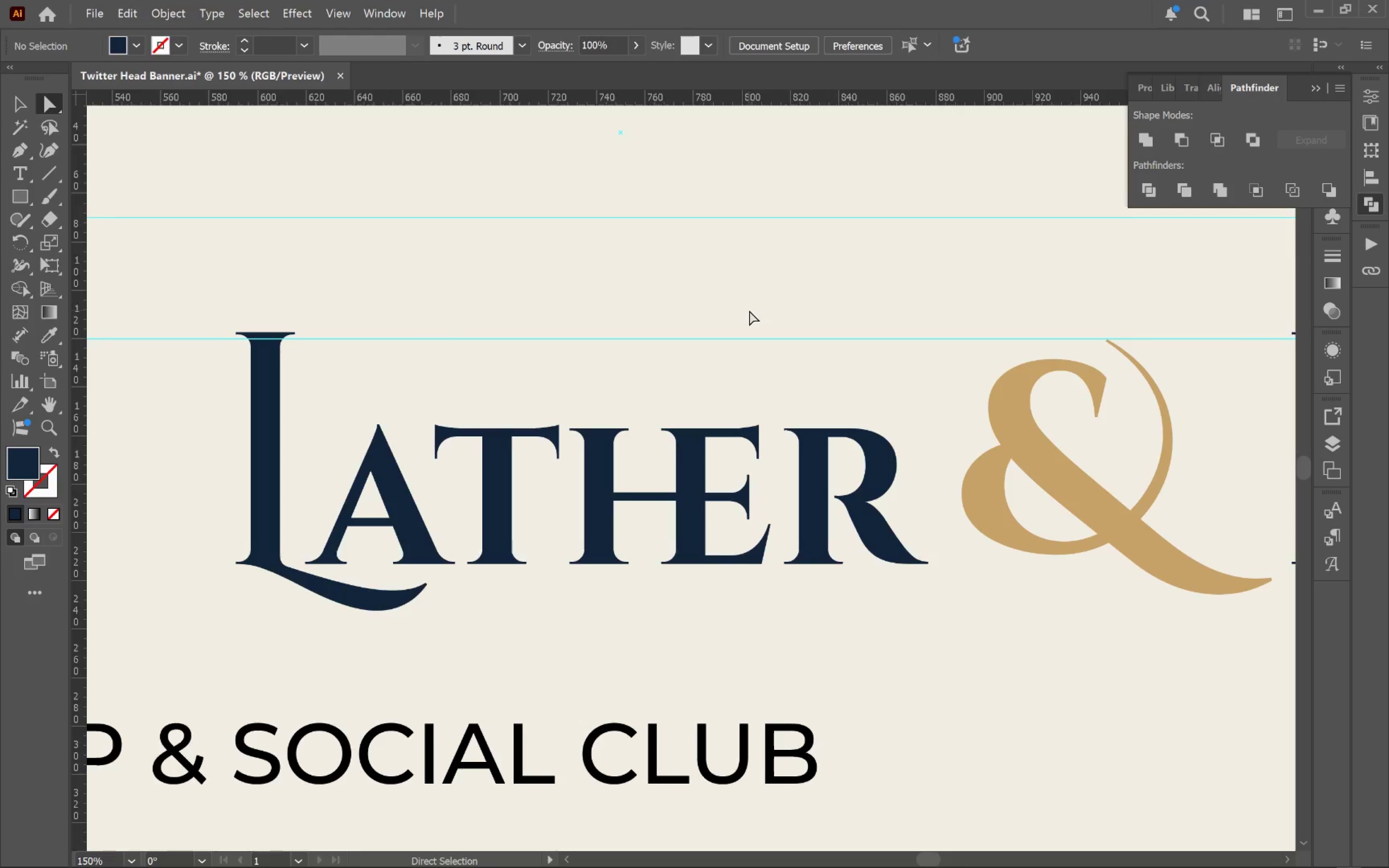 
hold_key(key=AltLeft, duration=0.69)
scroll: coordinate [749, 310], scroll_direction: down, amount: 1.0
 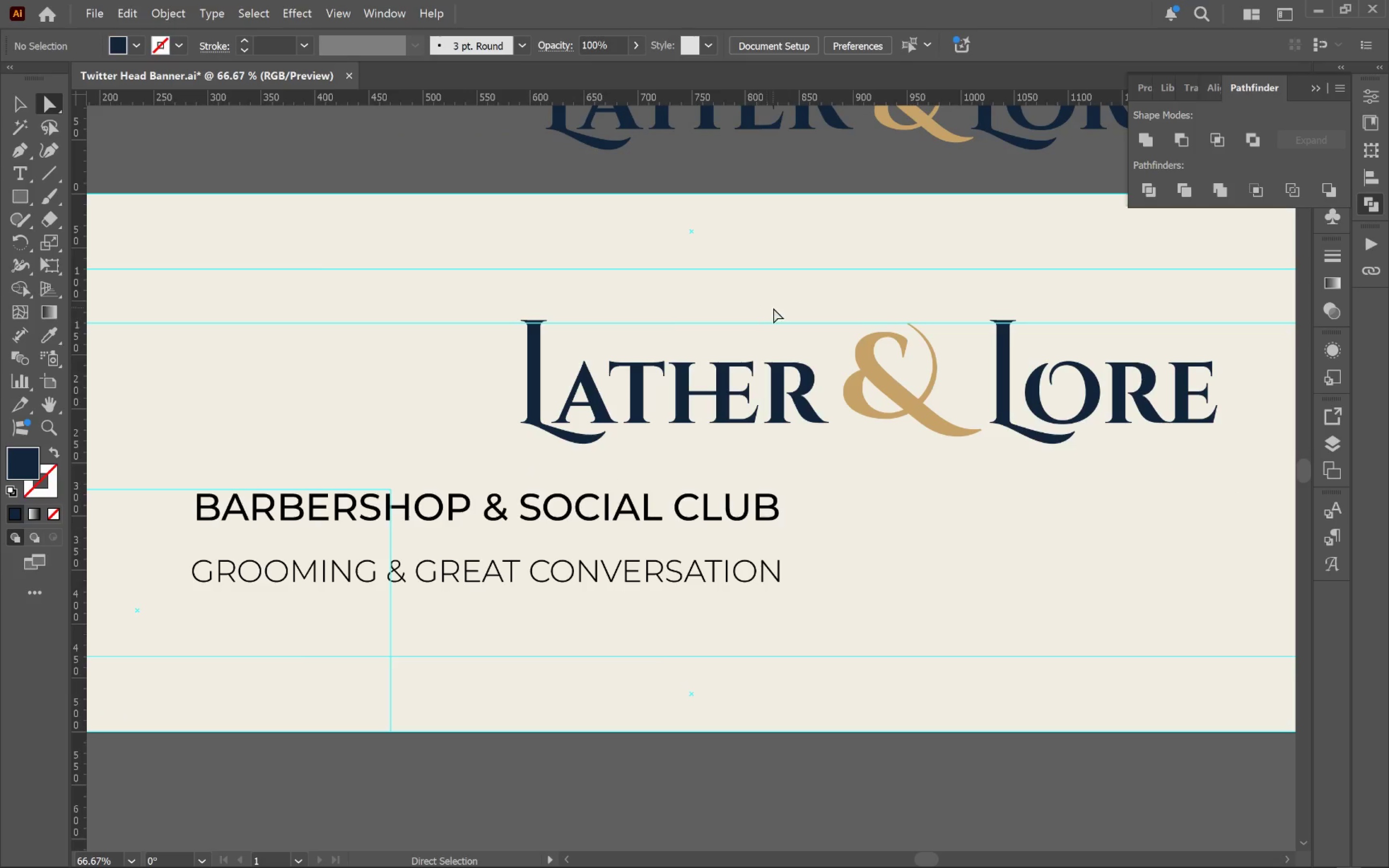 
key(Control+Z)
 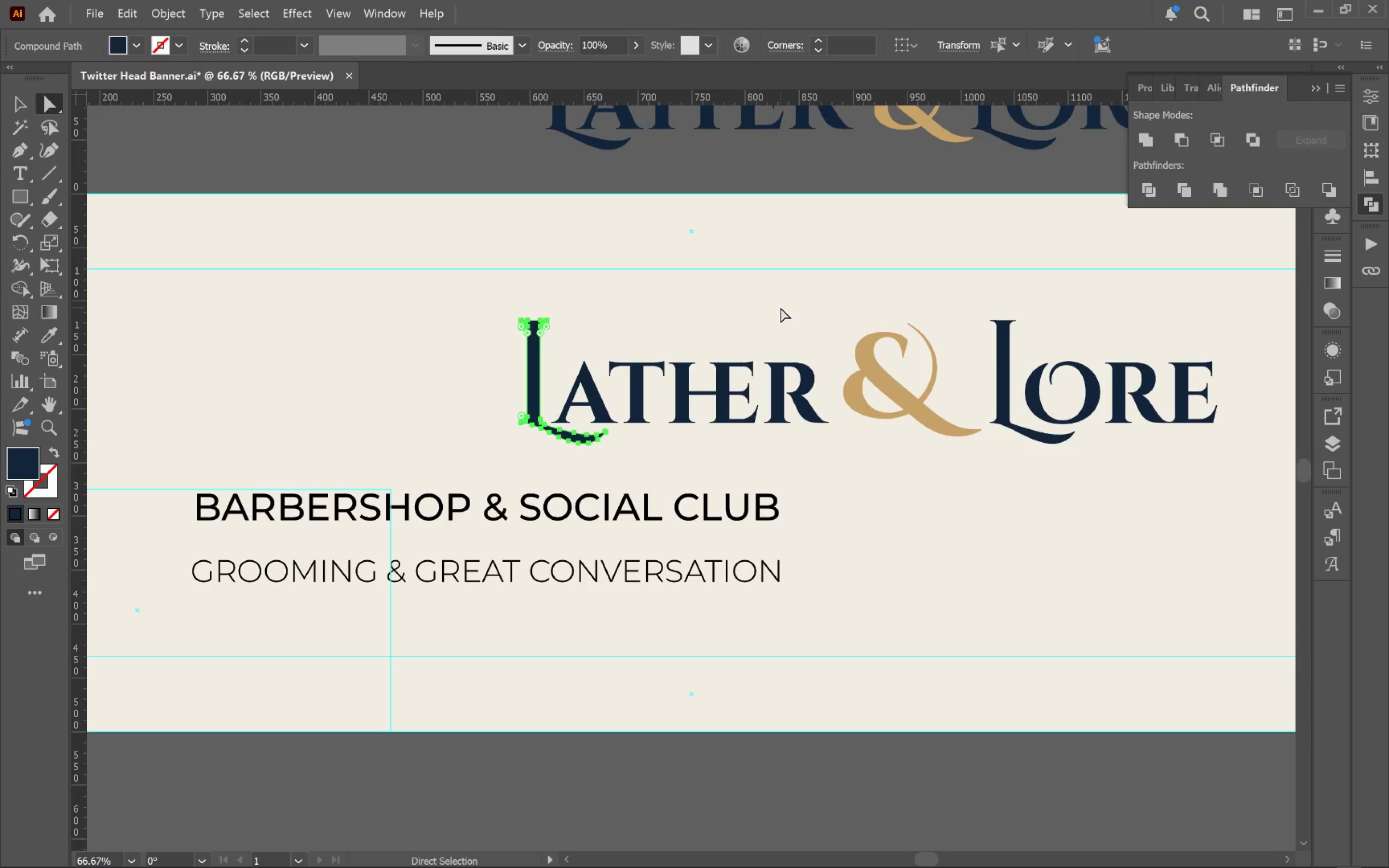 
left_click([780, 307])
 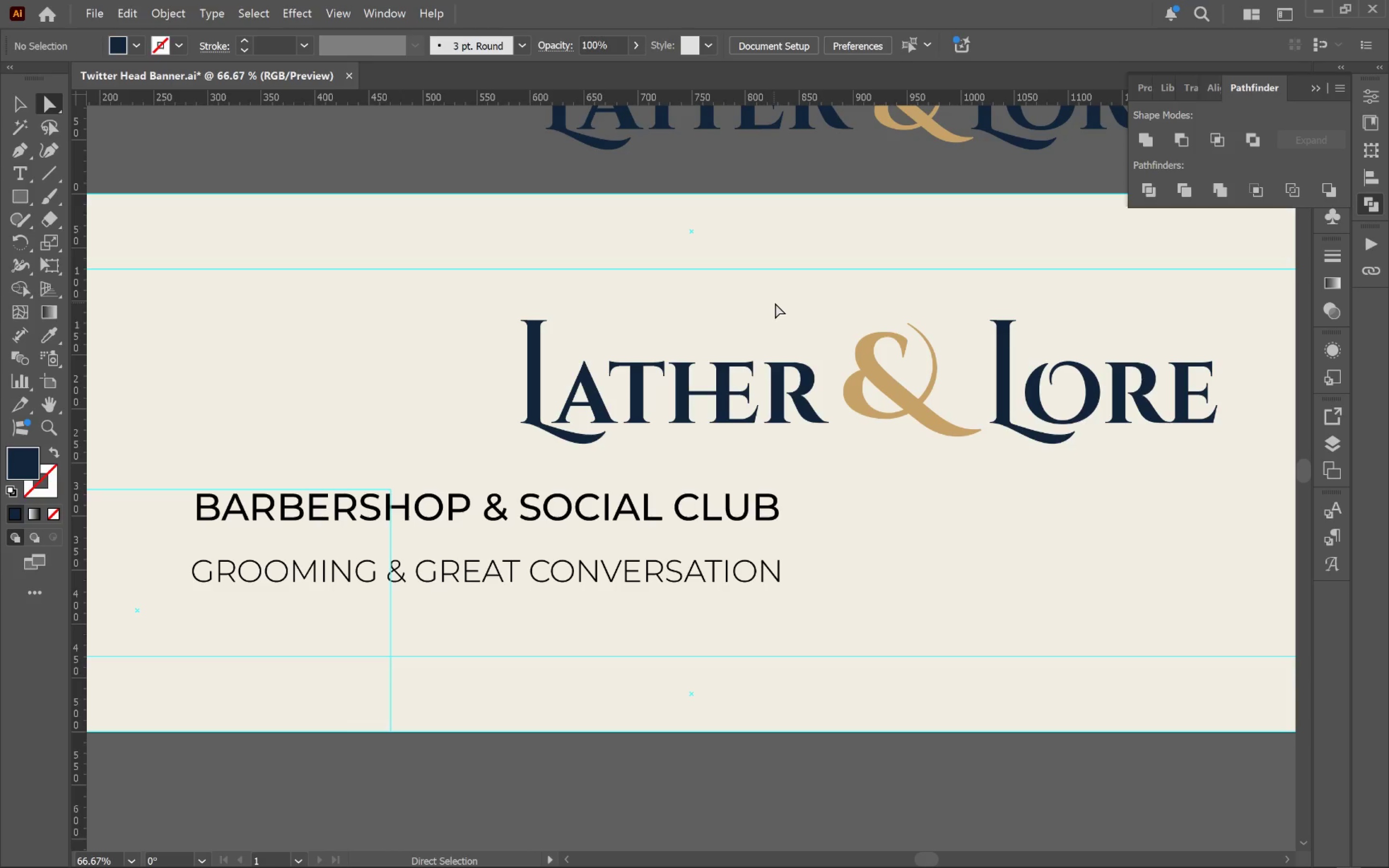 
wait(6.56)
 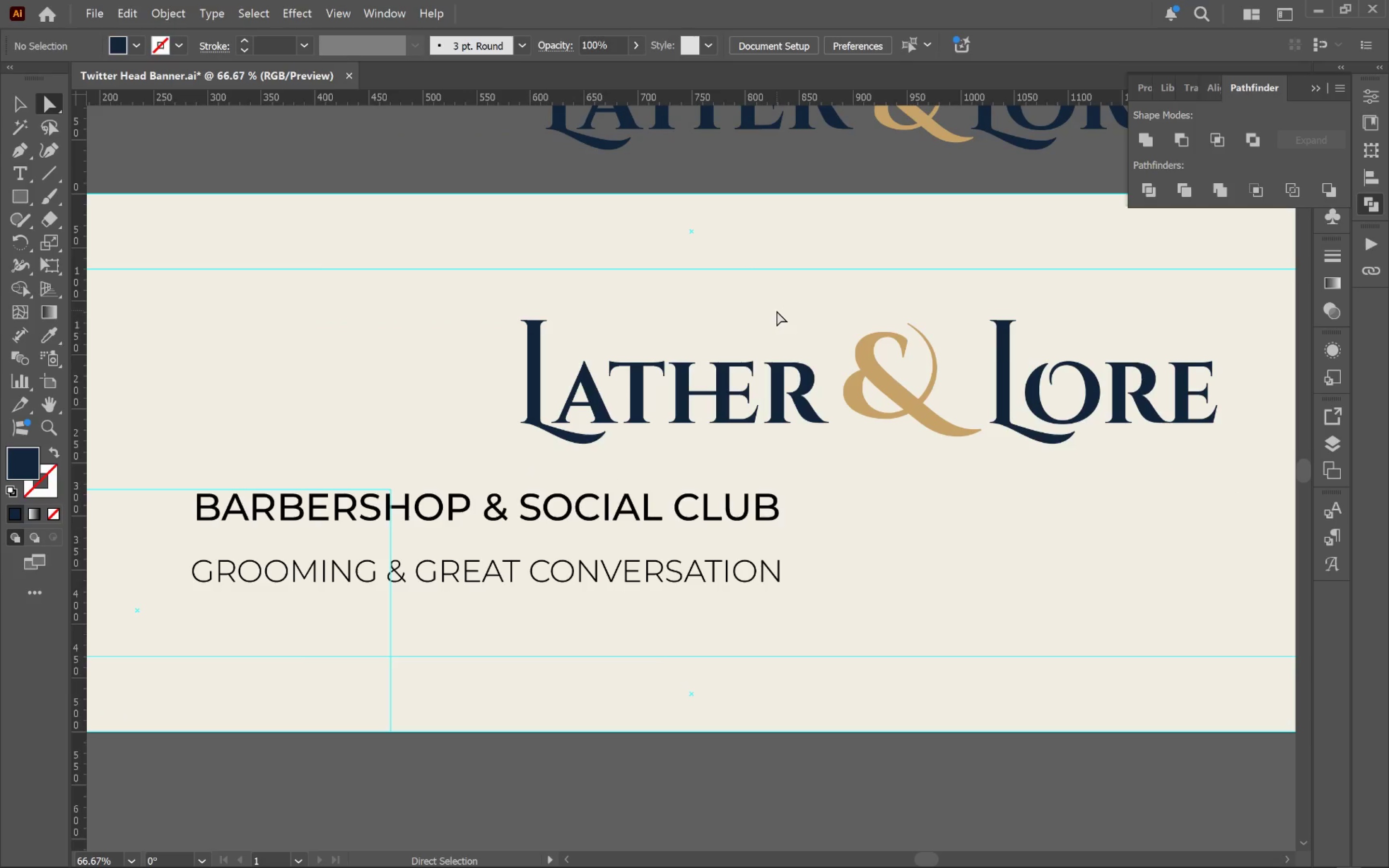 
key(Control+Z)
 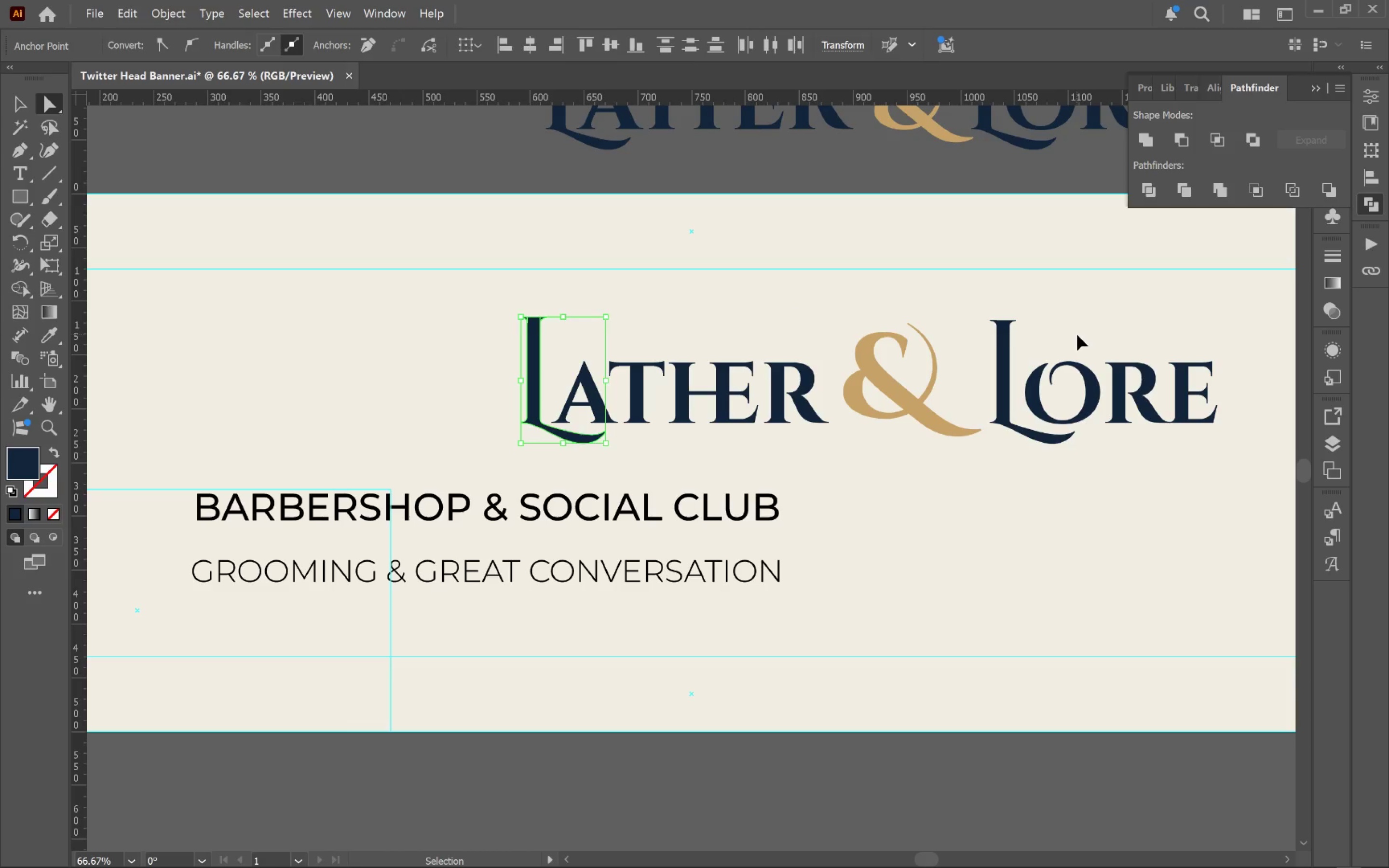 
key(Control+Z)
 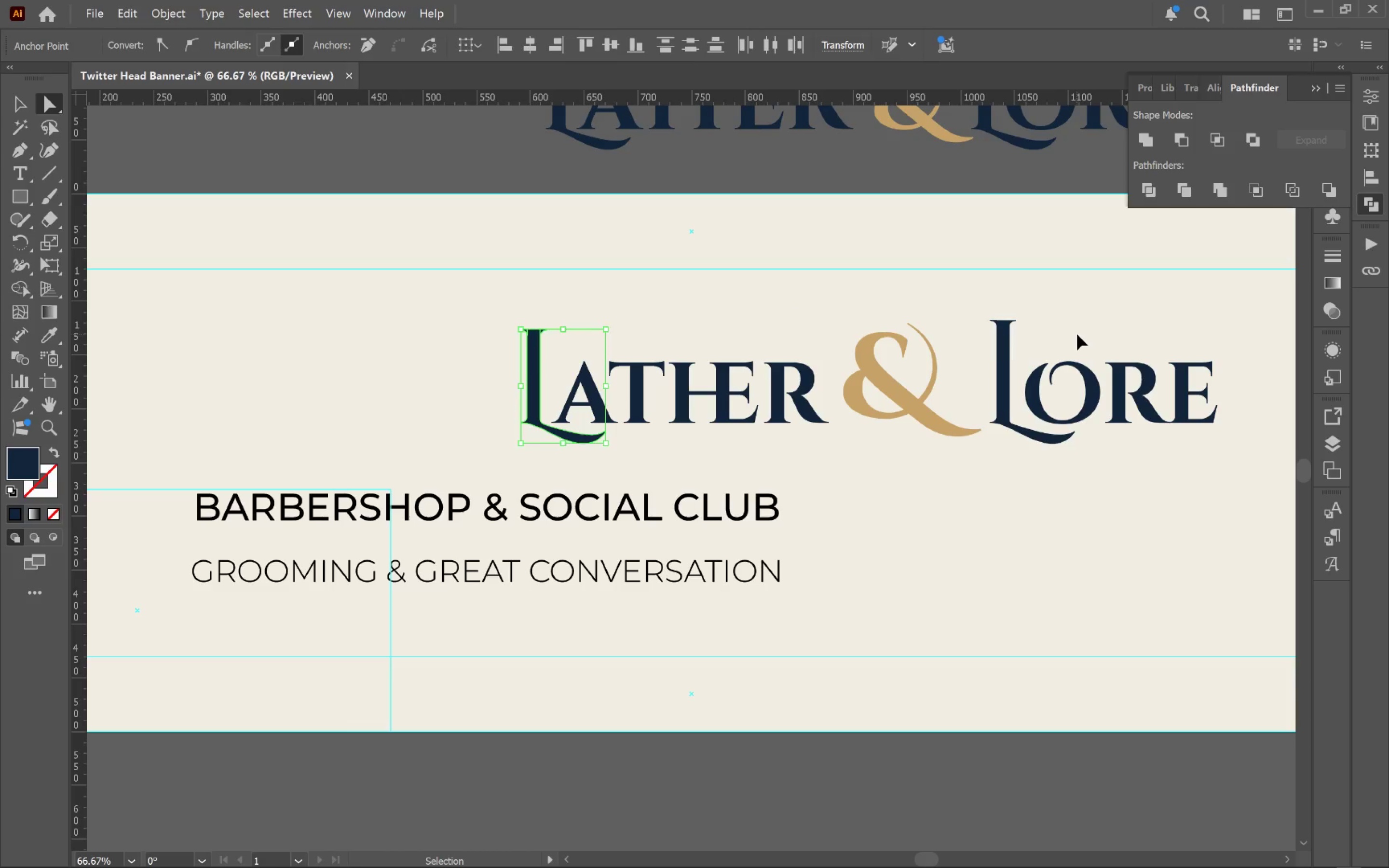 
key(Control+Z)
 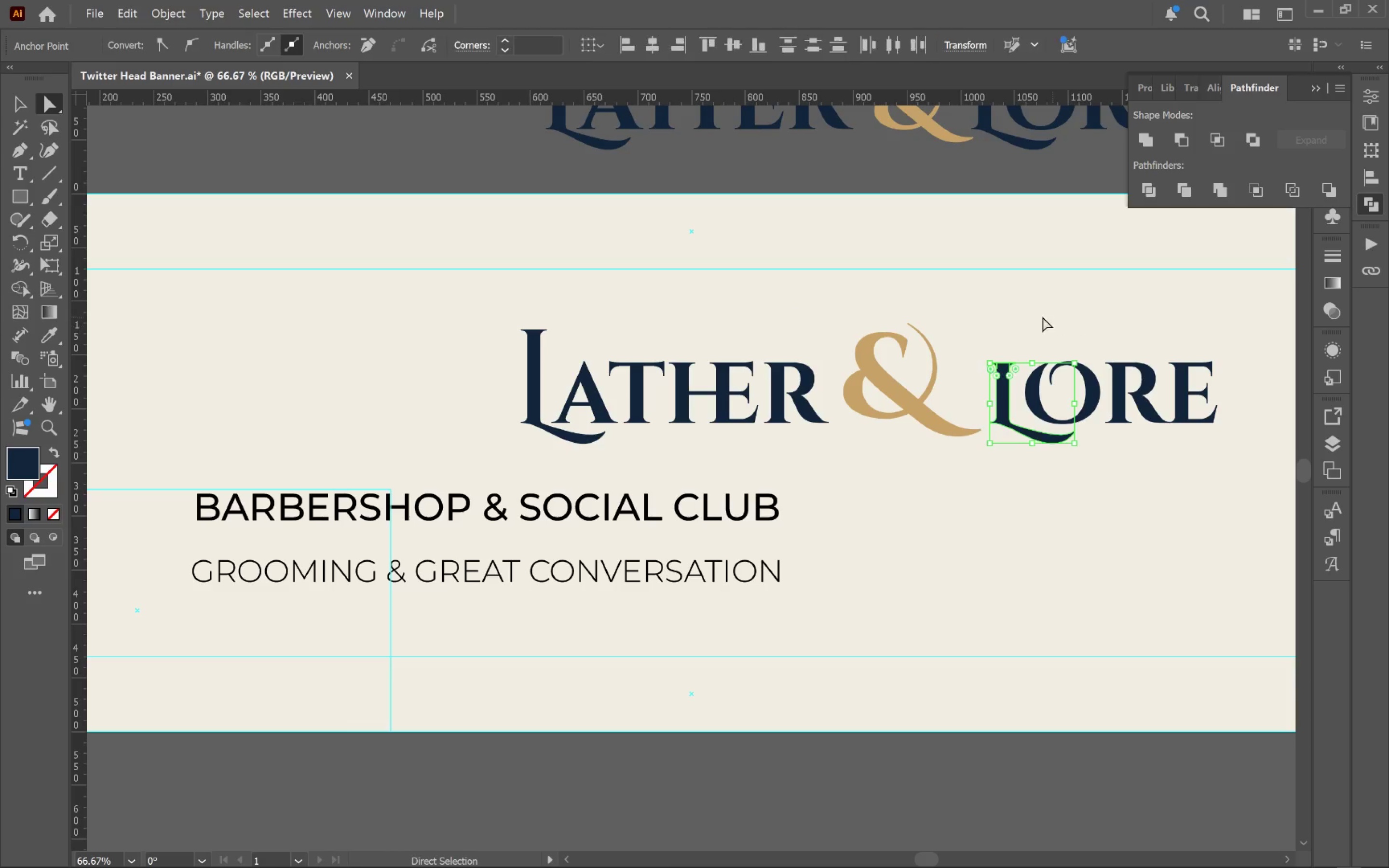 
left_click([1031, 309])
 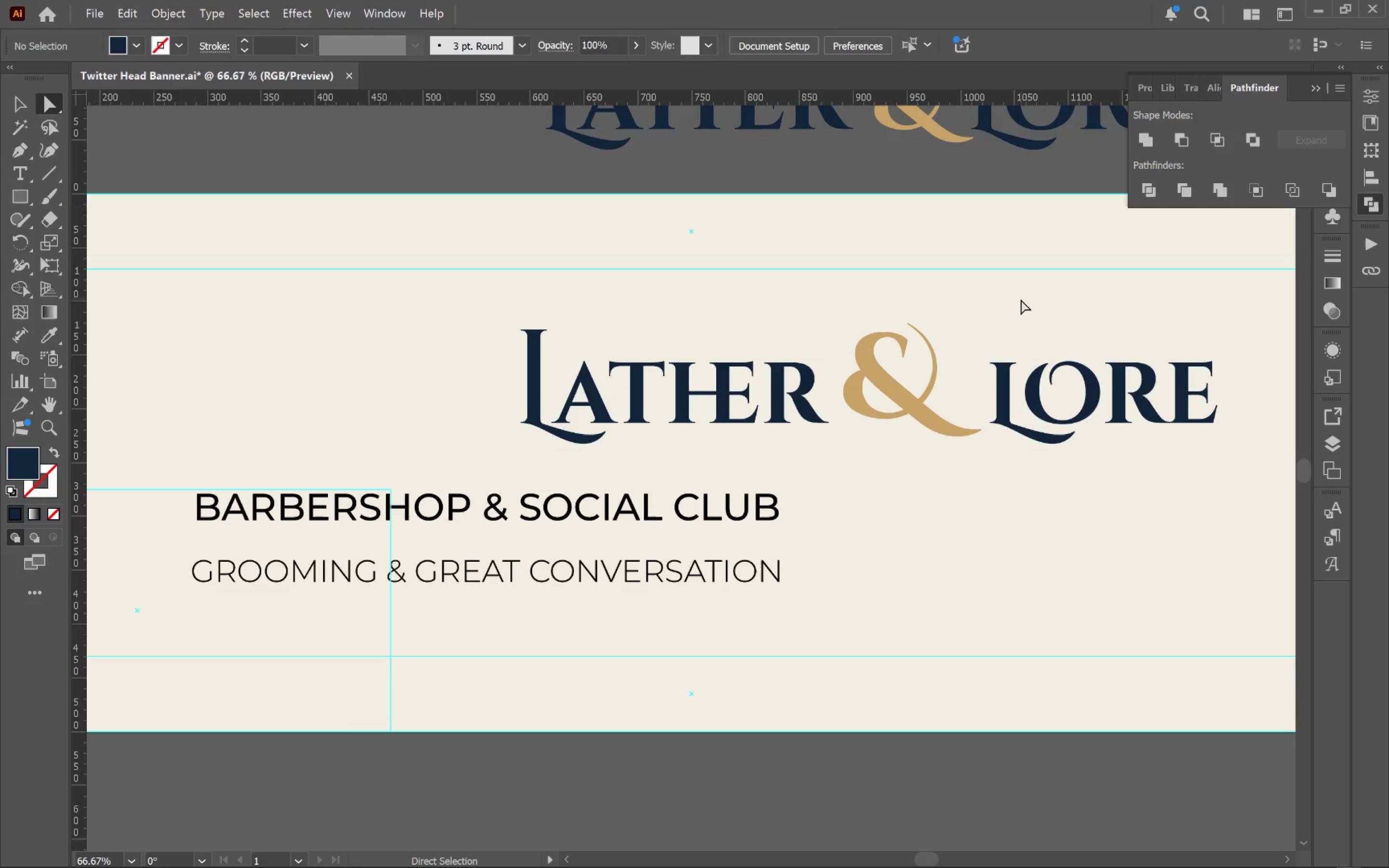 
wait(6.38)
 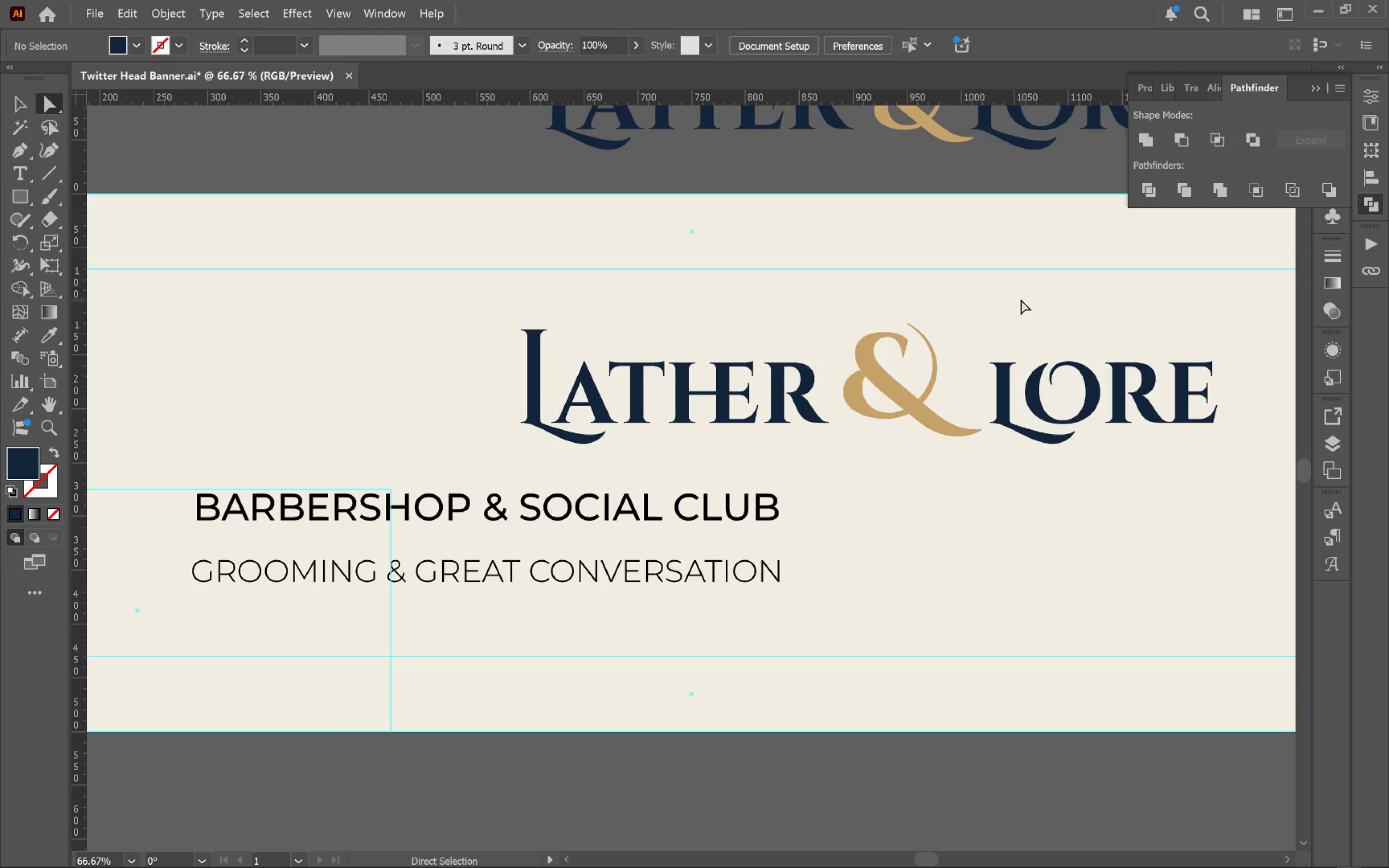 
key(V)
 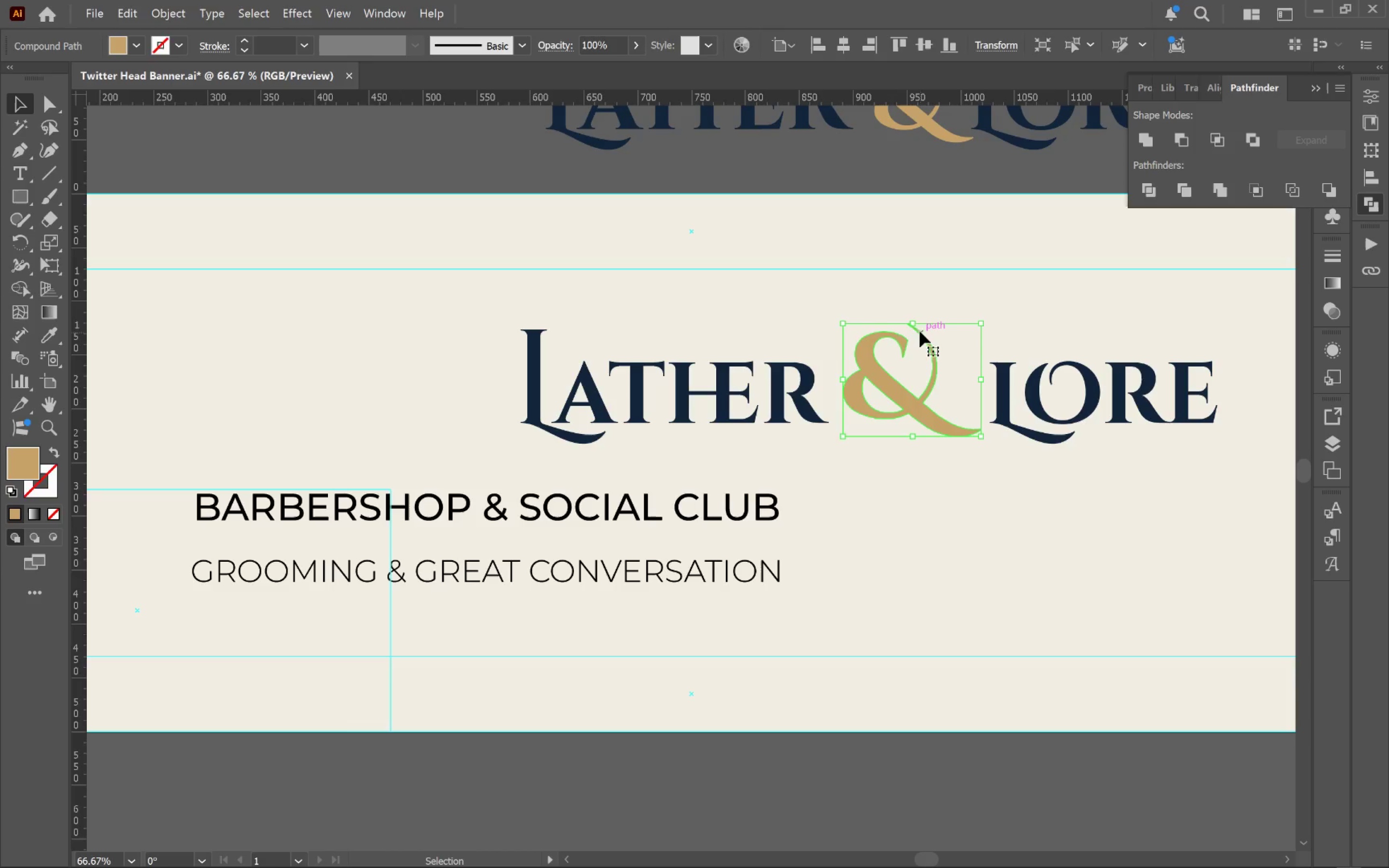 
left_click_drag(start_coordinate=[911, 323], to_coordinate=[911, 350])
 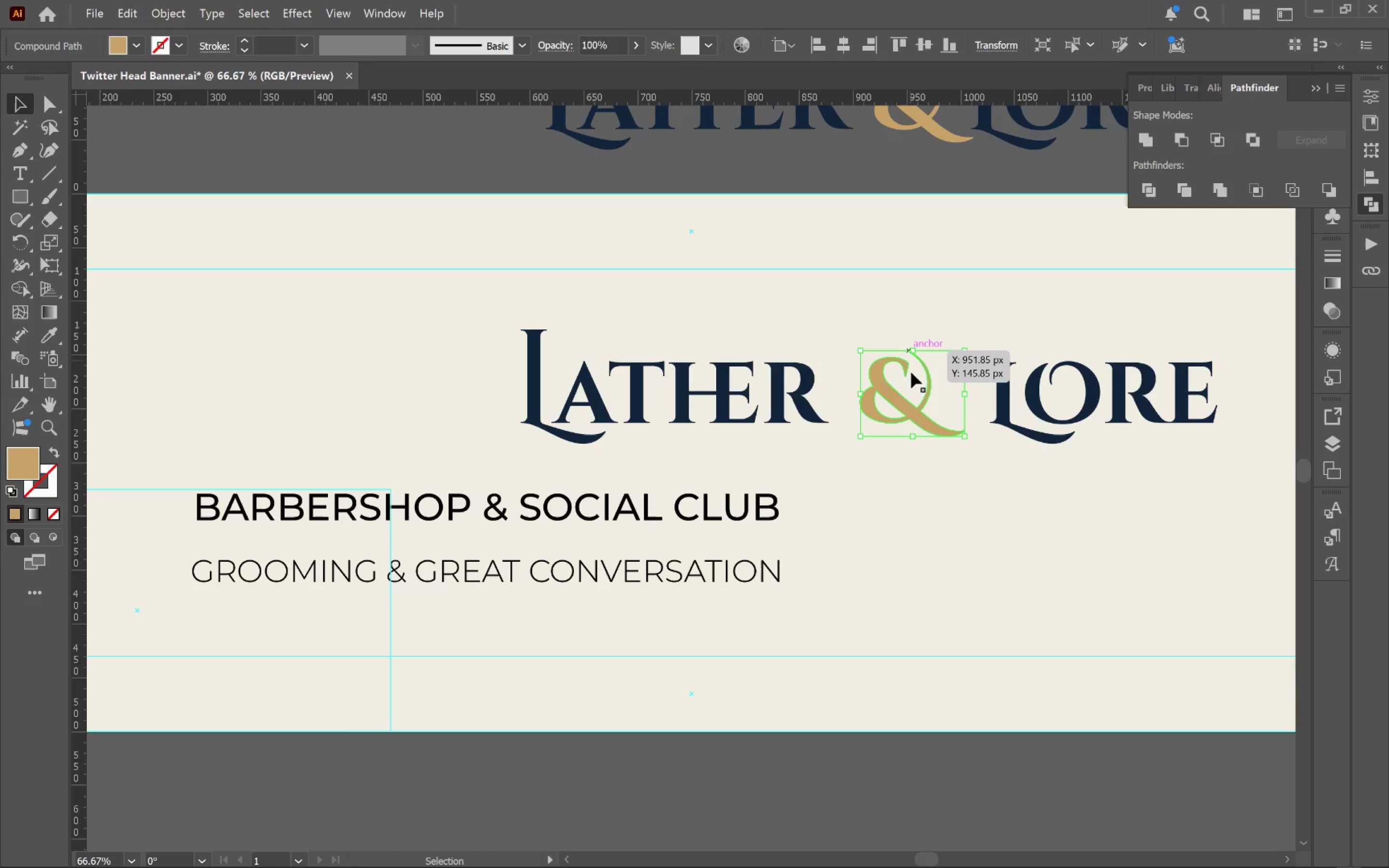 
hold_key(key=ShiftLeft, duration=6.36)
 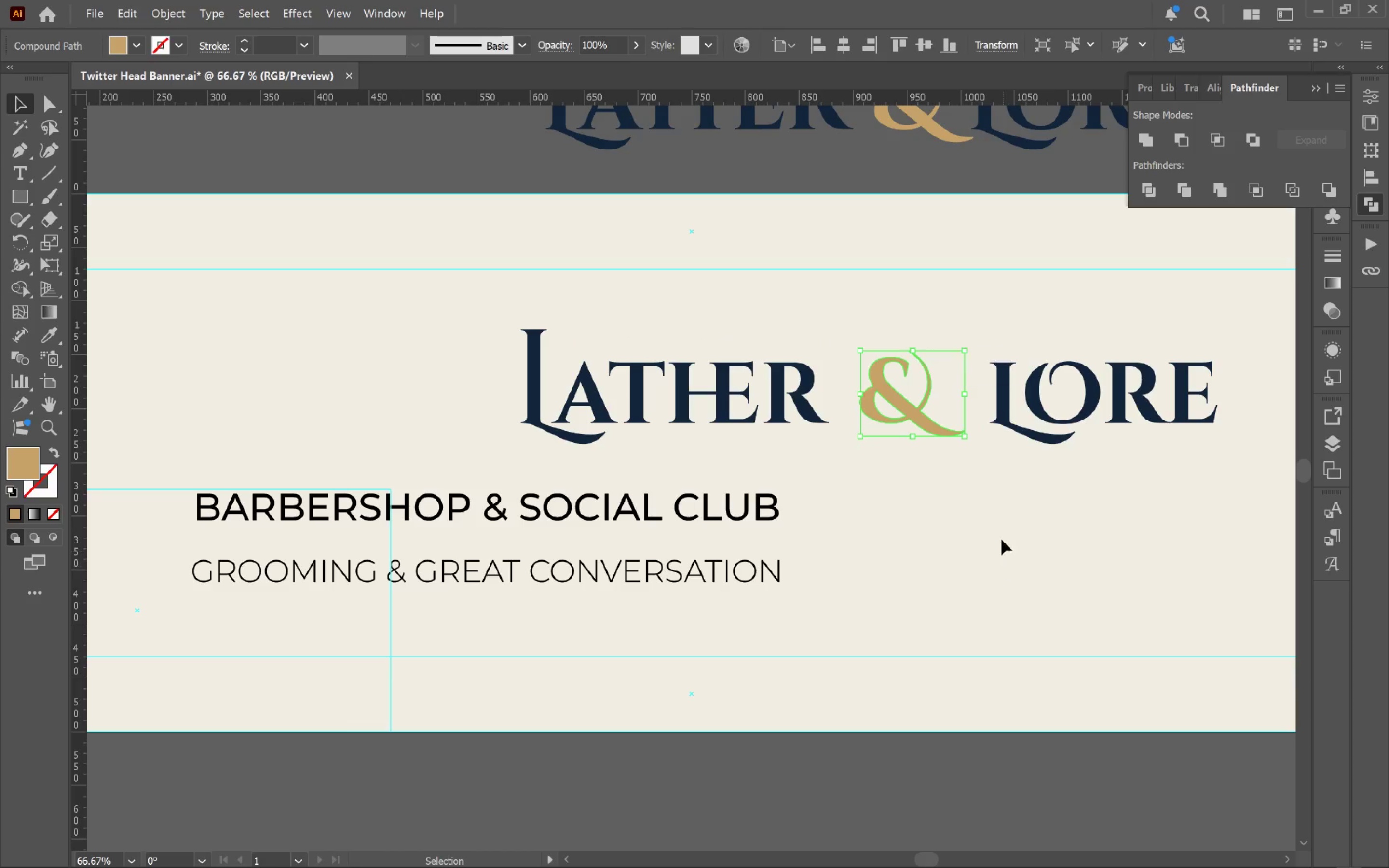 
left_click([997, 524])
 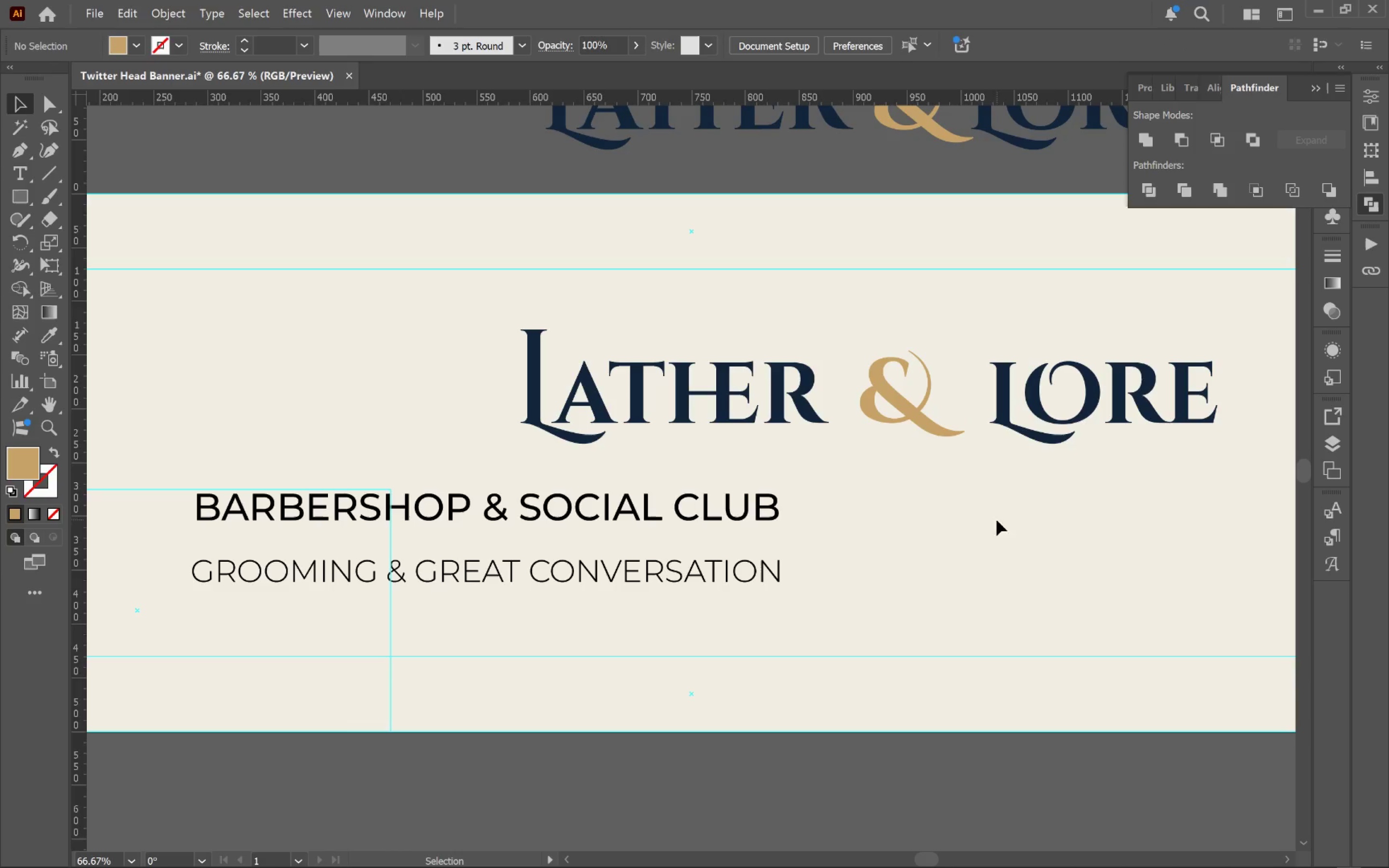 
hold_key(key=Space, duration=1.31)
 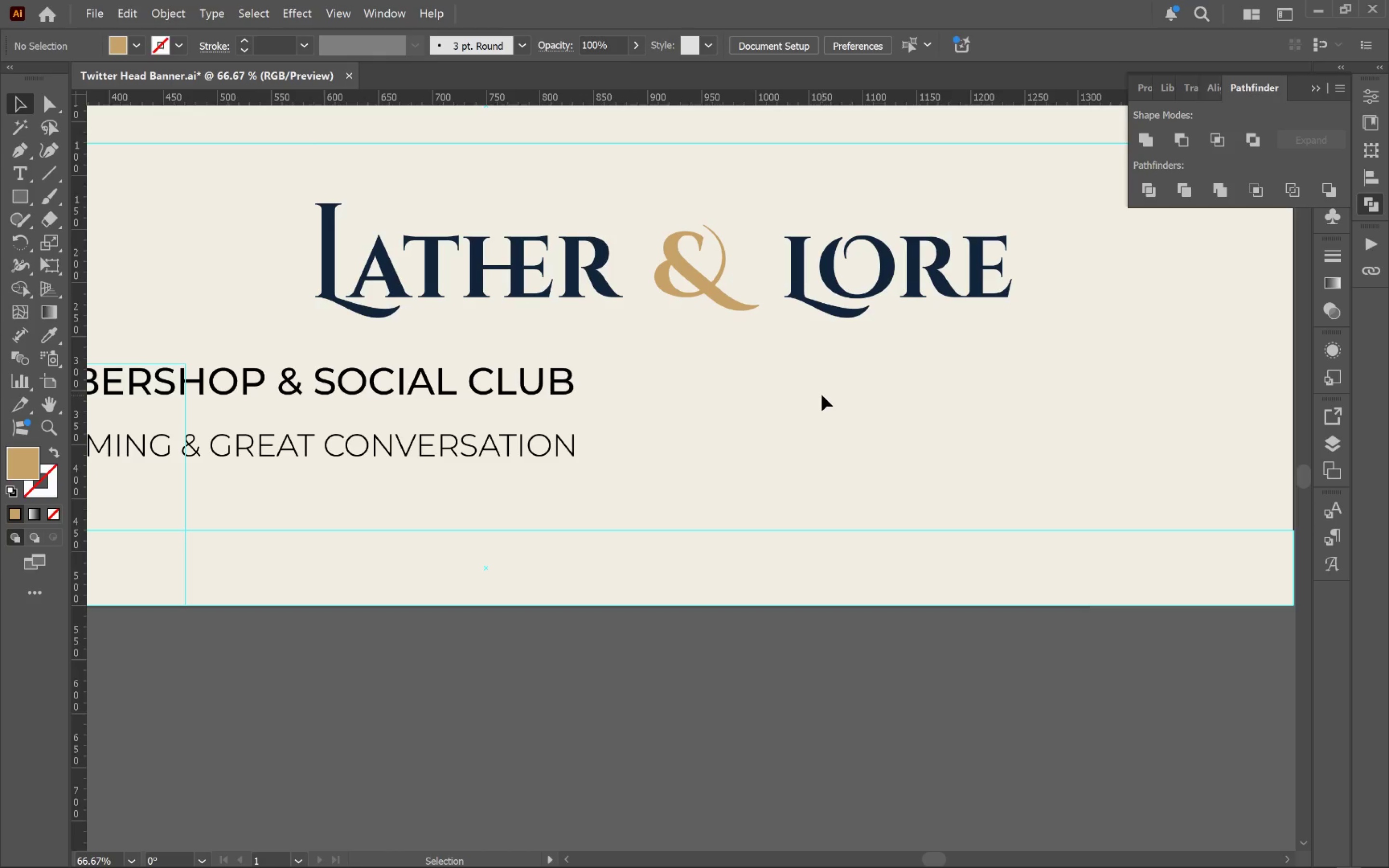 
left_click_drag(start_coordinate=[1023, 523], to_coordinate=[818, 396])
 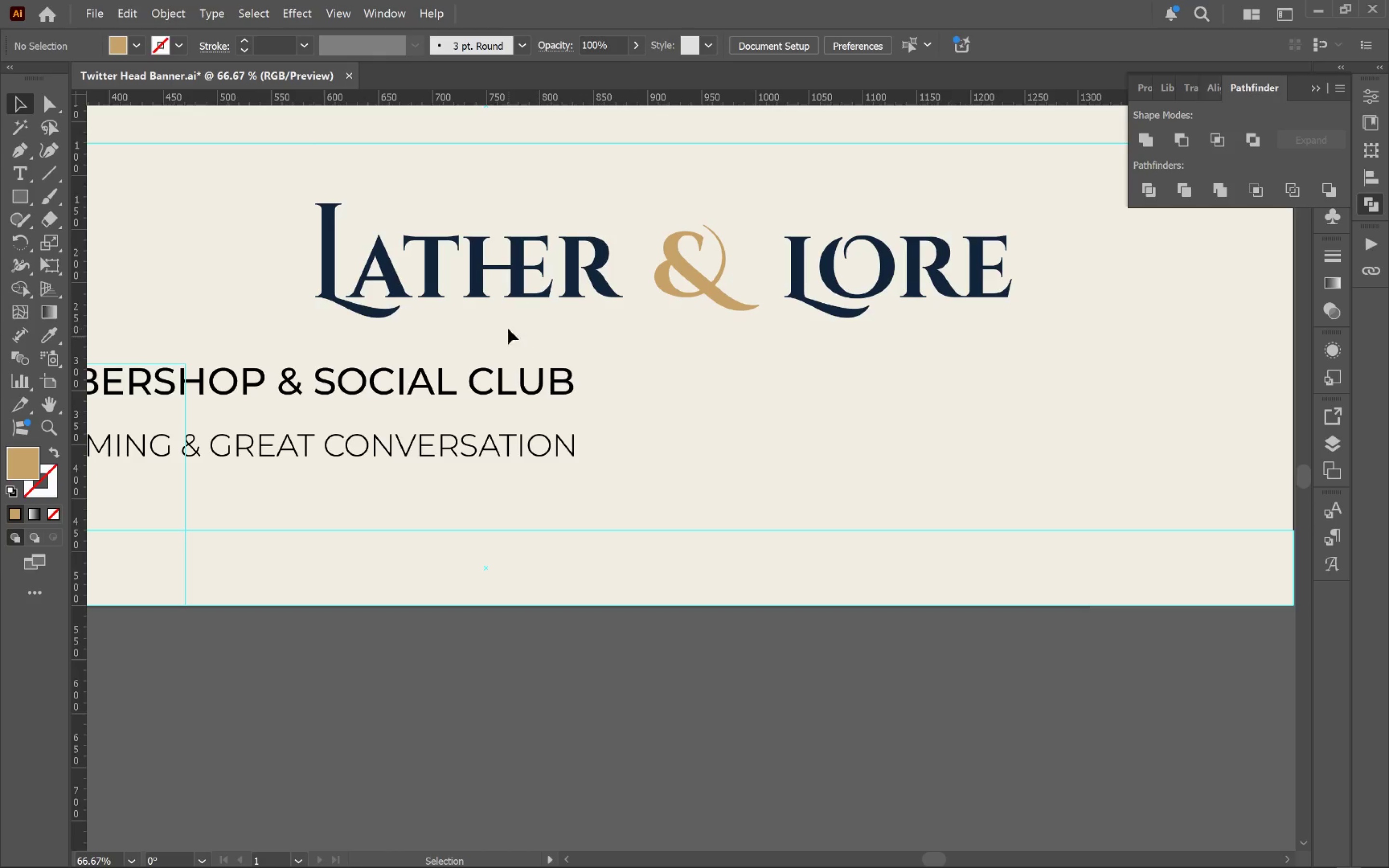 
wait(5.41)
 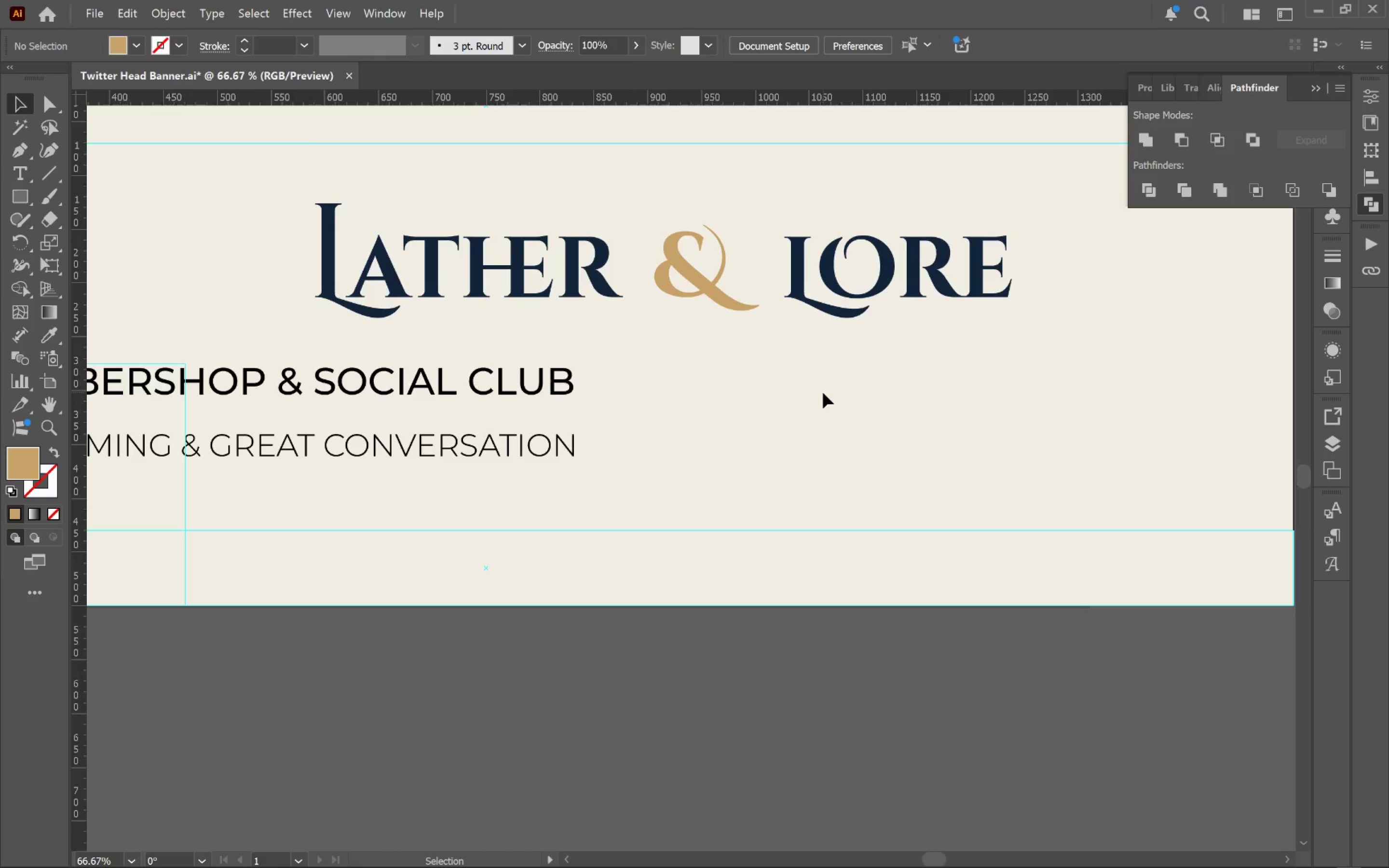 
hold_key(key=Space, duration=1.0)
 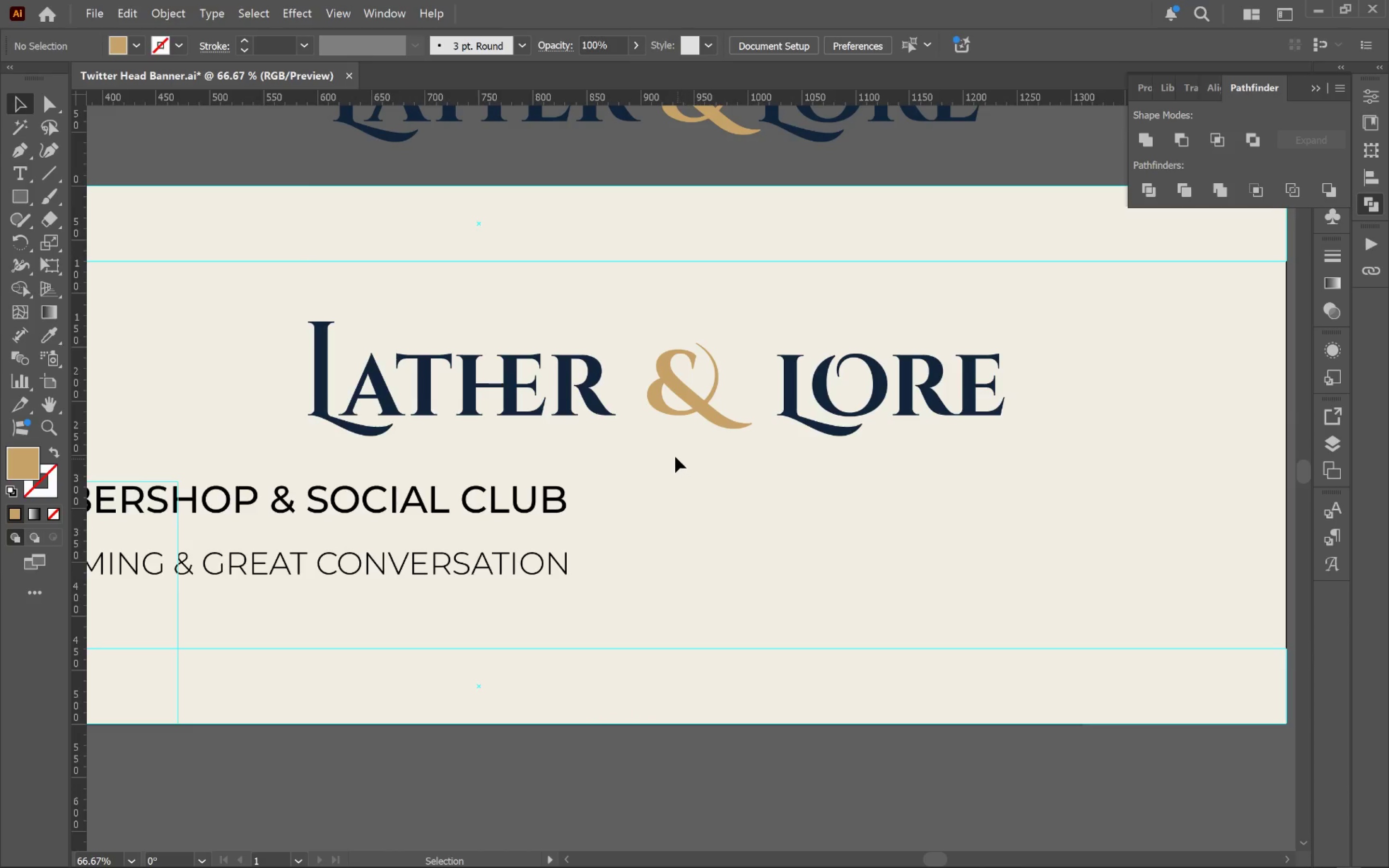 
left_click_drag(start_coordinate=[695, 340], to_coordinate=[688, 458])
 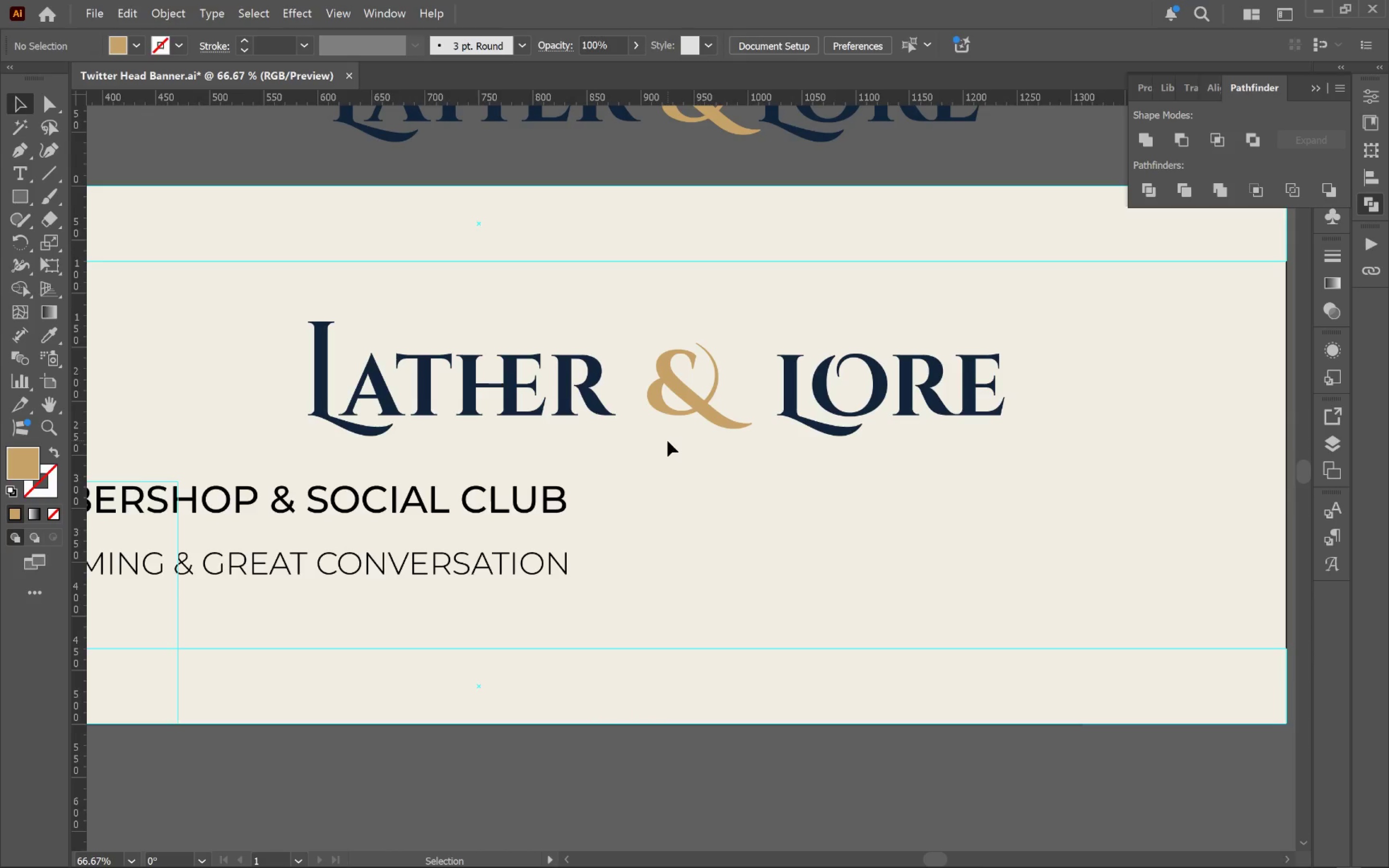 
left_click([835, 437])
 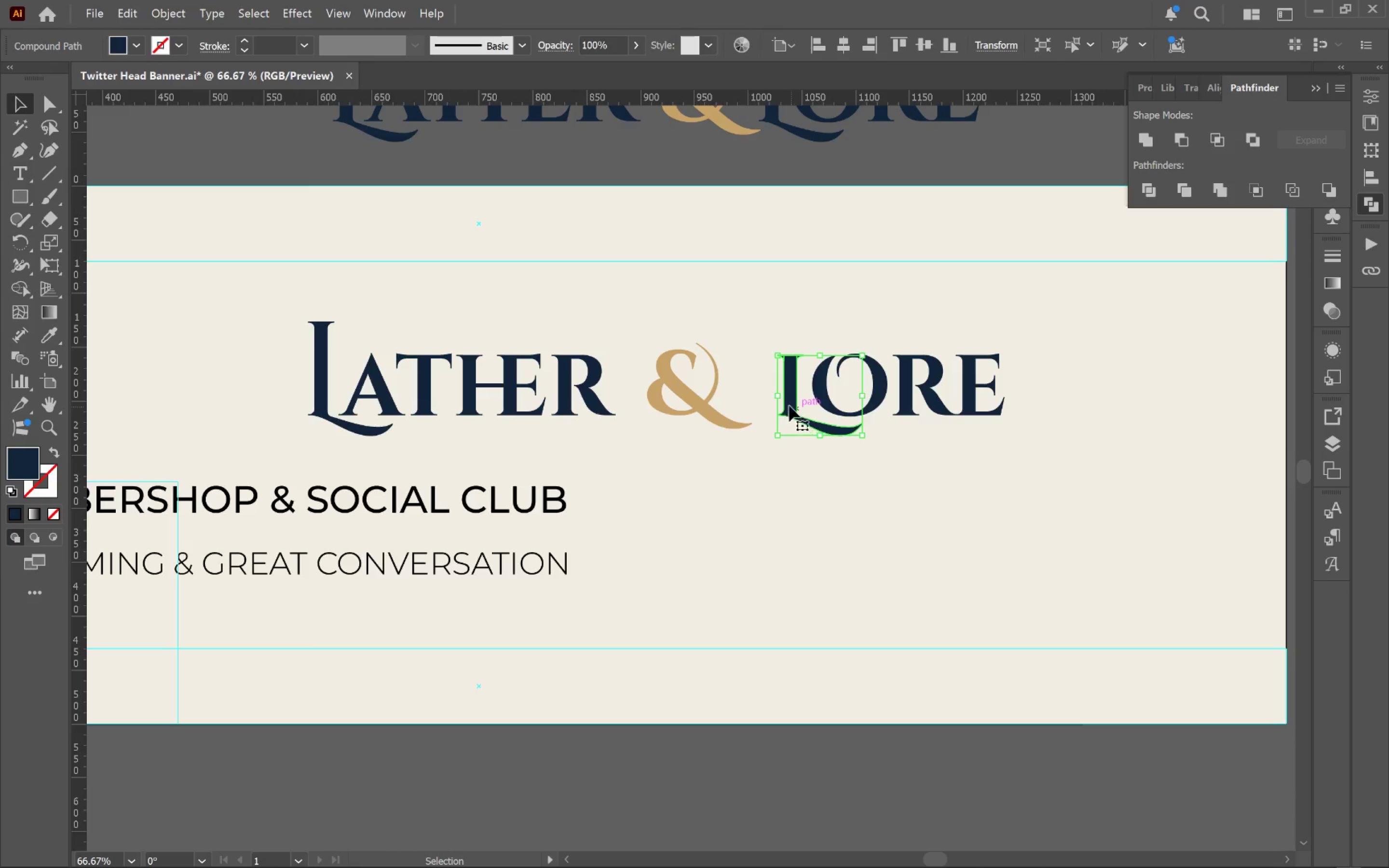 
hold_key(key=AltLeft, duration=0.39)
 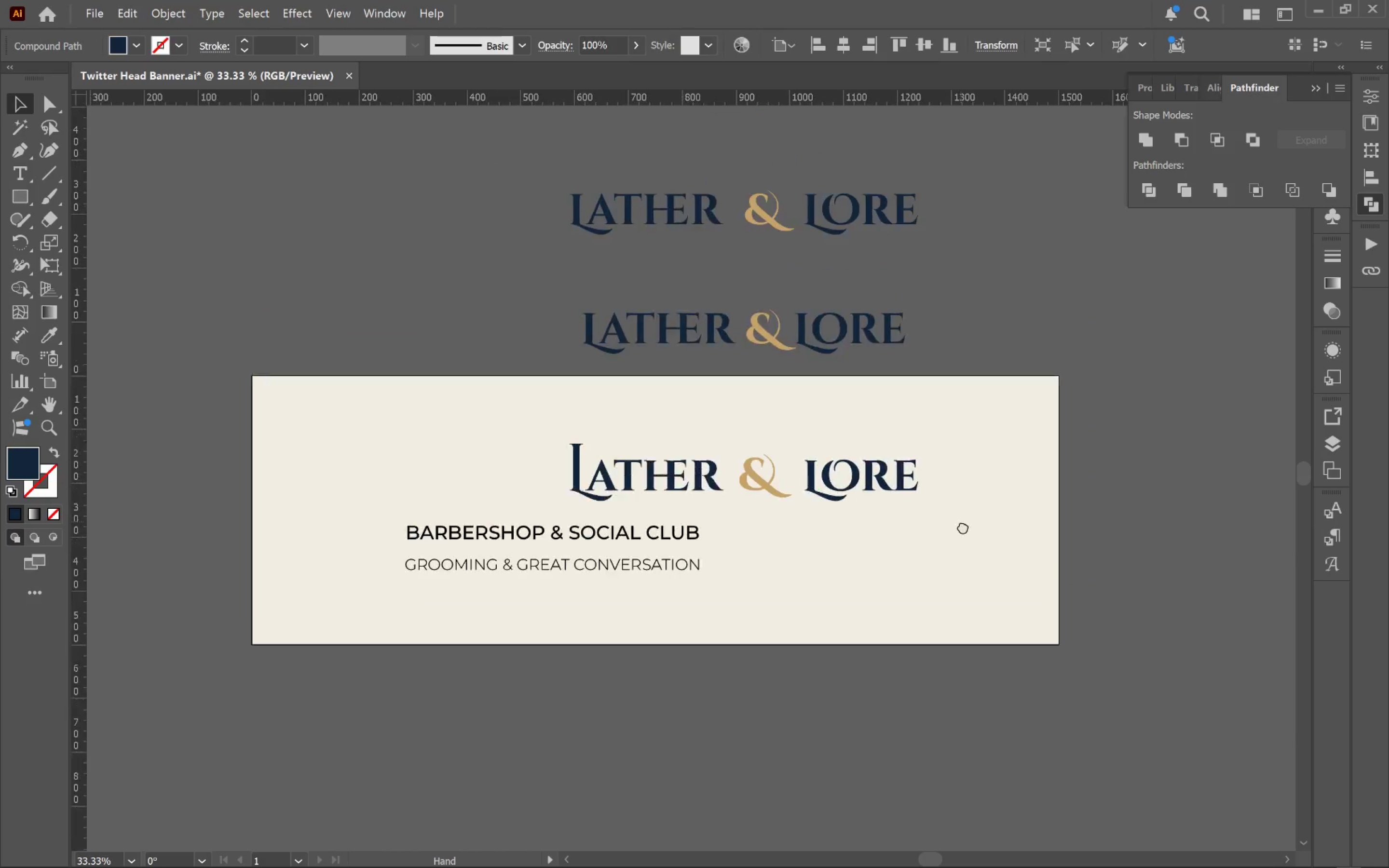 
hold_key(key=Space, duration=0.64)
 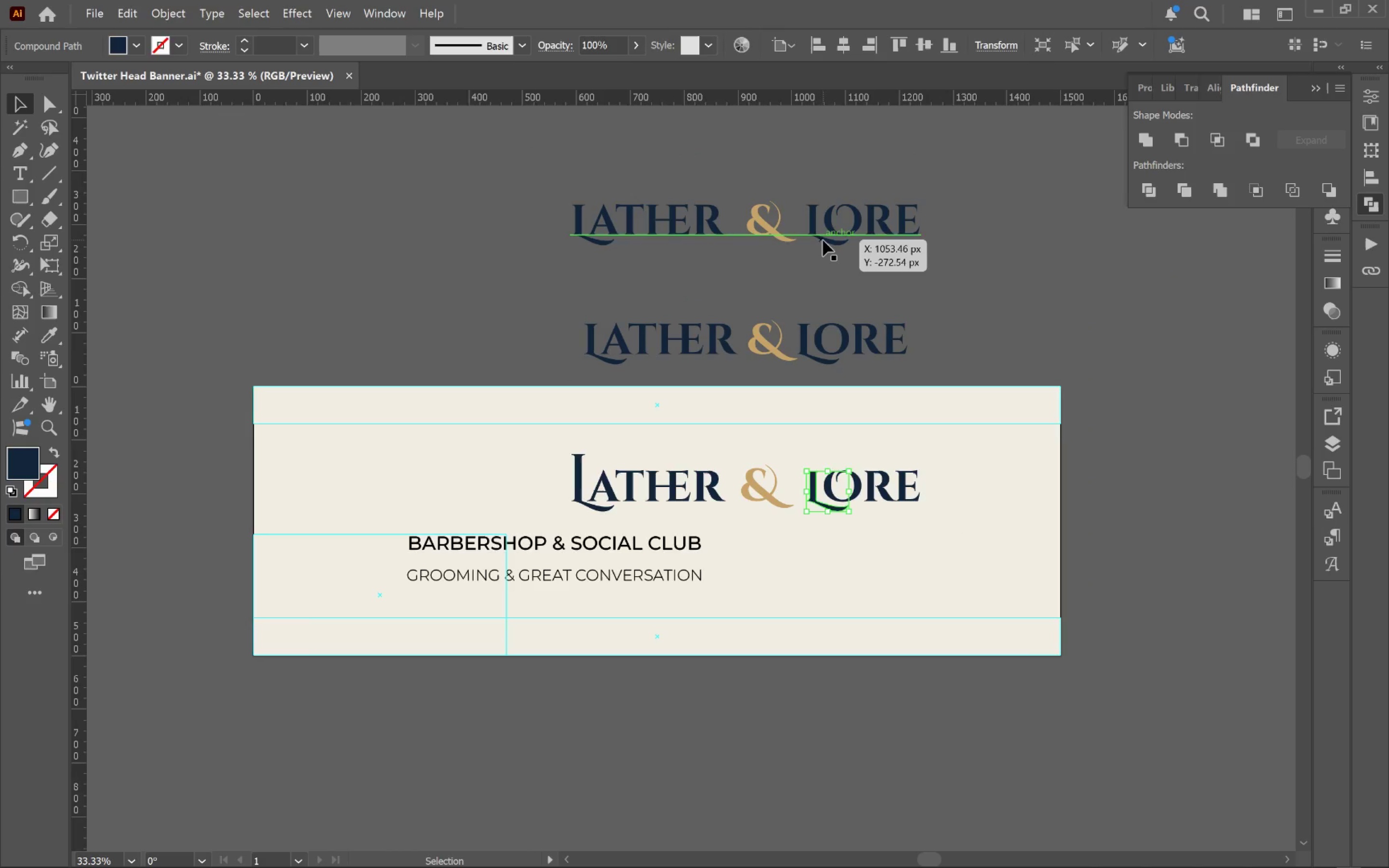 
left_click_drag(start_coordinate=[940, 441], to_coordinate=[963, 533])
 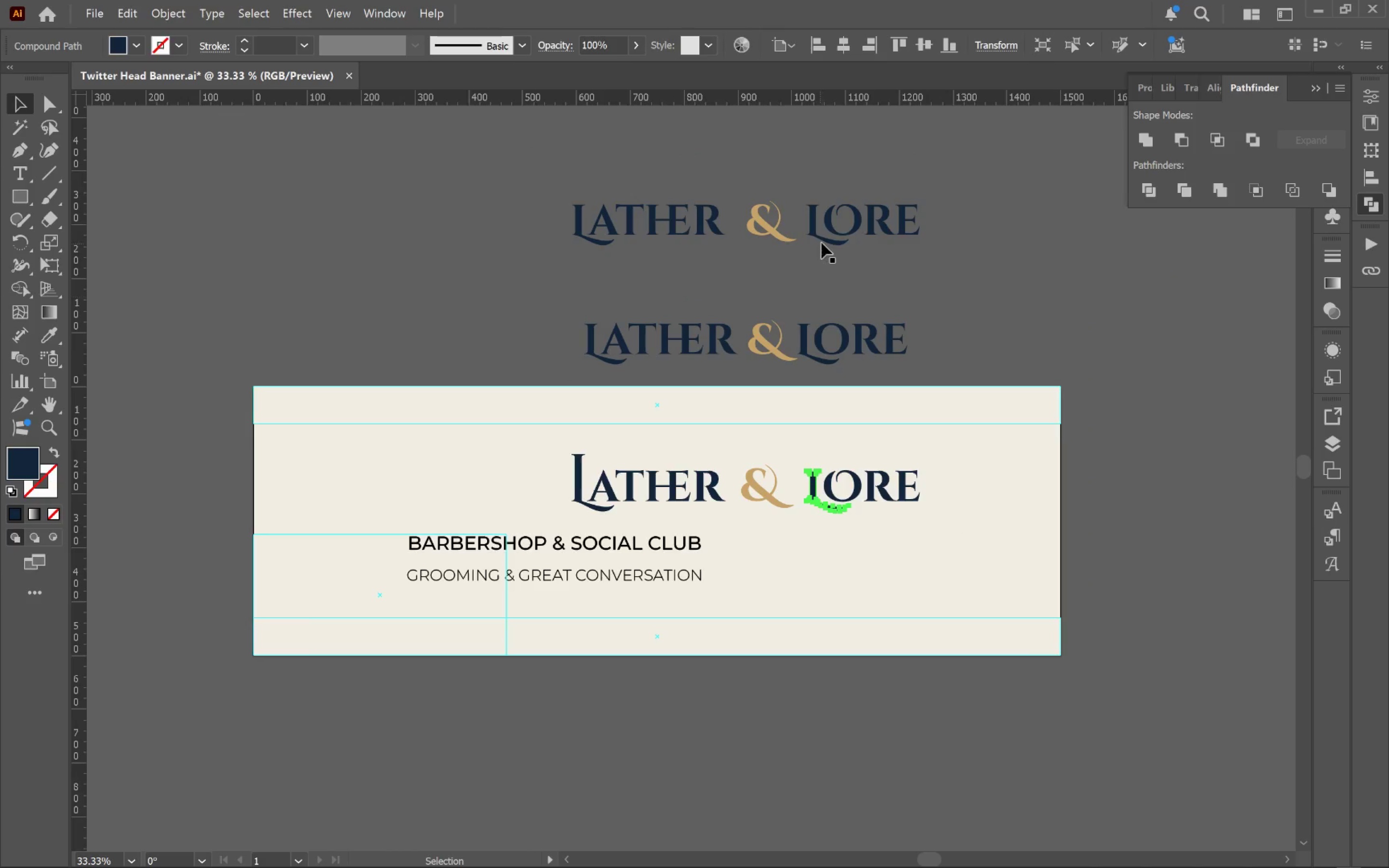 
scroll: coordinate [790, 405], scroll_direction: down, amount: 2.0
 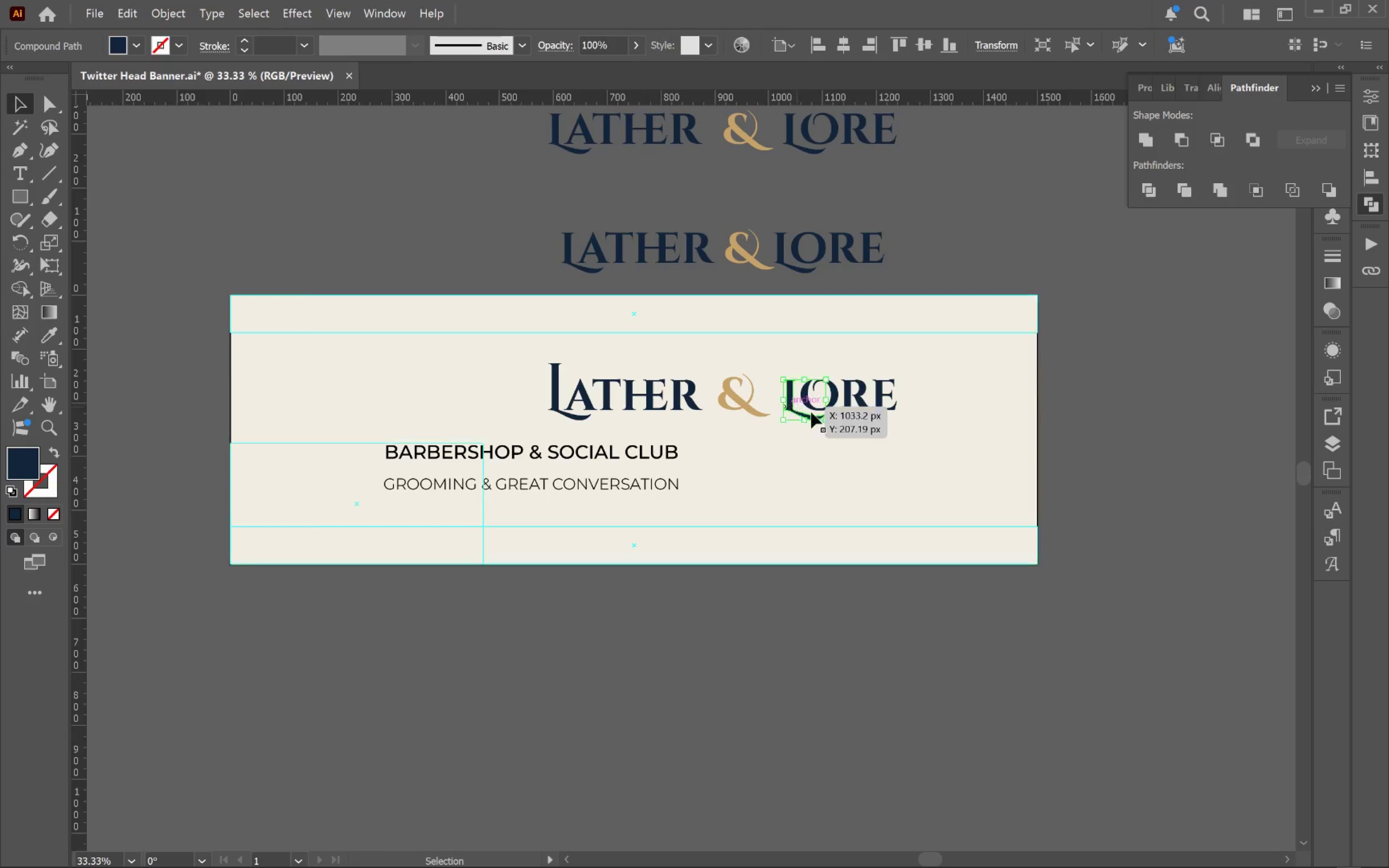 
left_click([823, 240])
 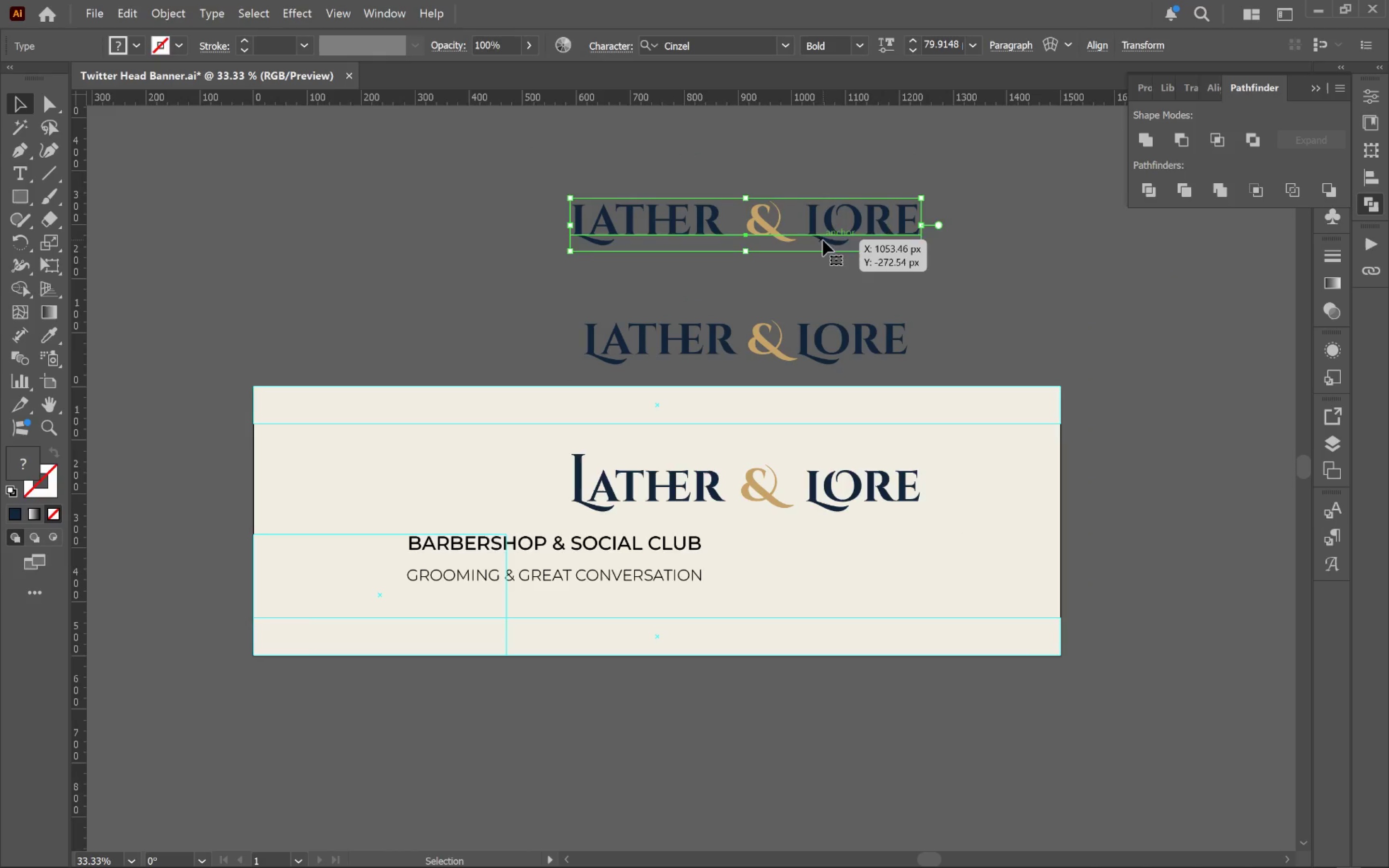 
hold_key(key=AltLeft, duration=0.55)
scroll: coordinate [825, 228], scroll_direction: up, amount: 2.0
 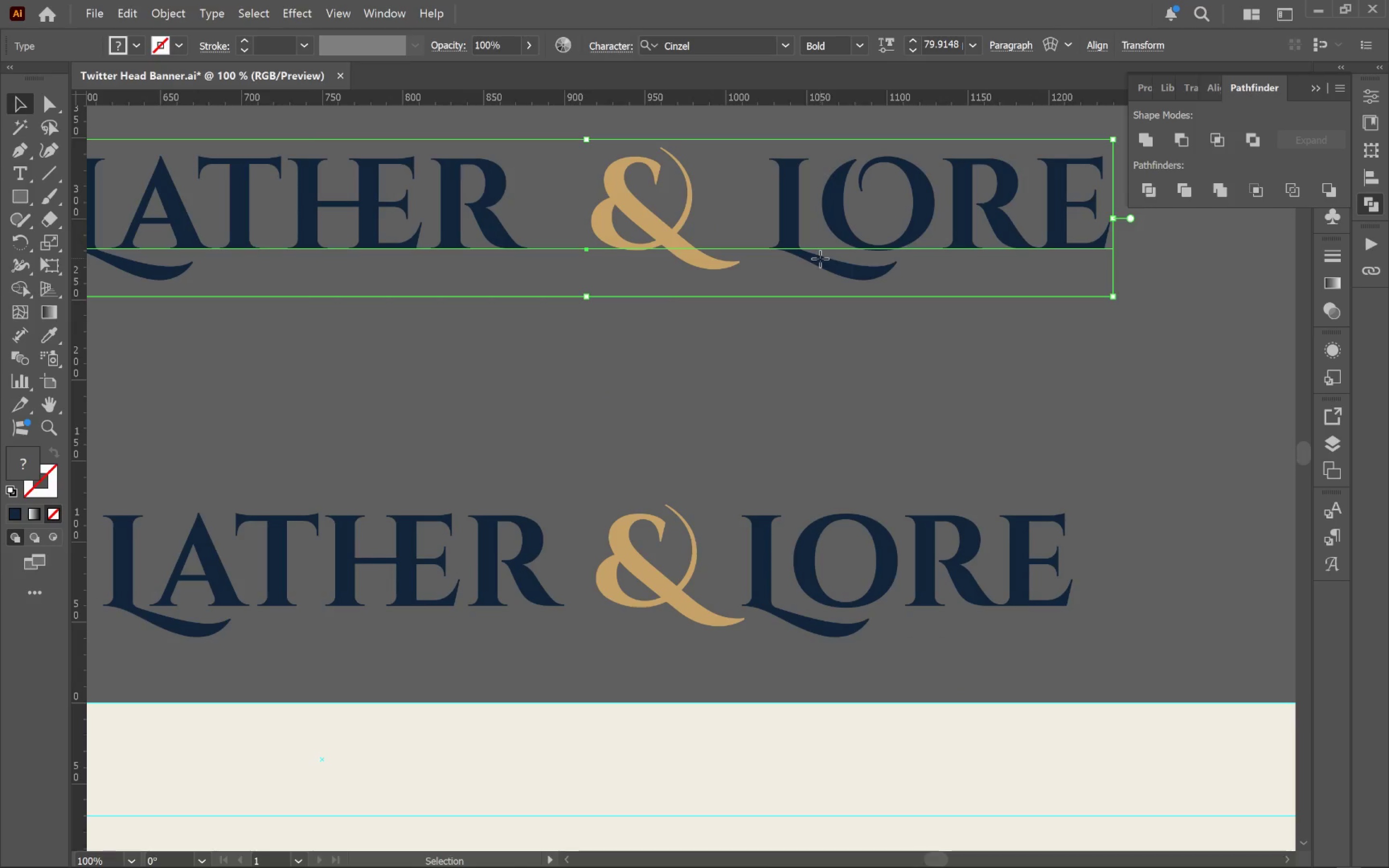 
double_click([820, 258])
 